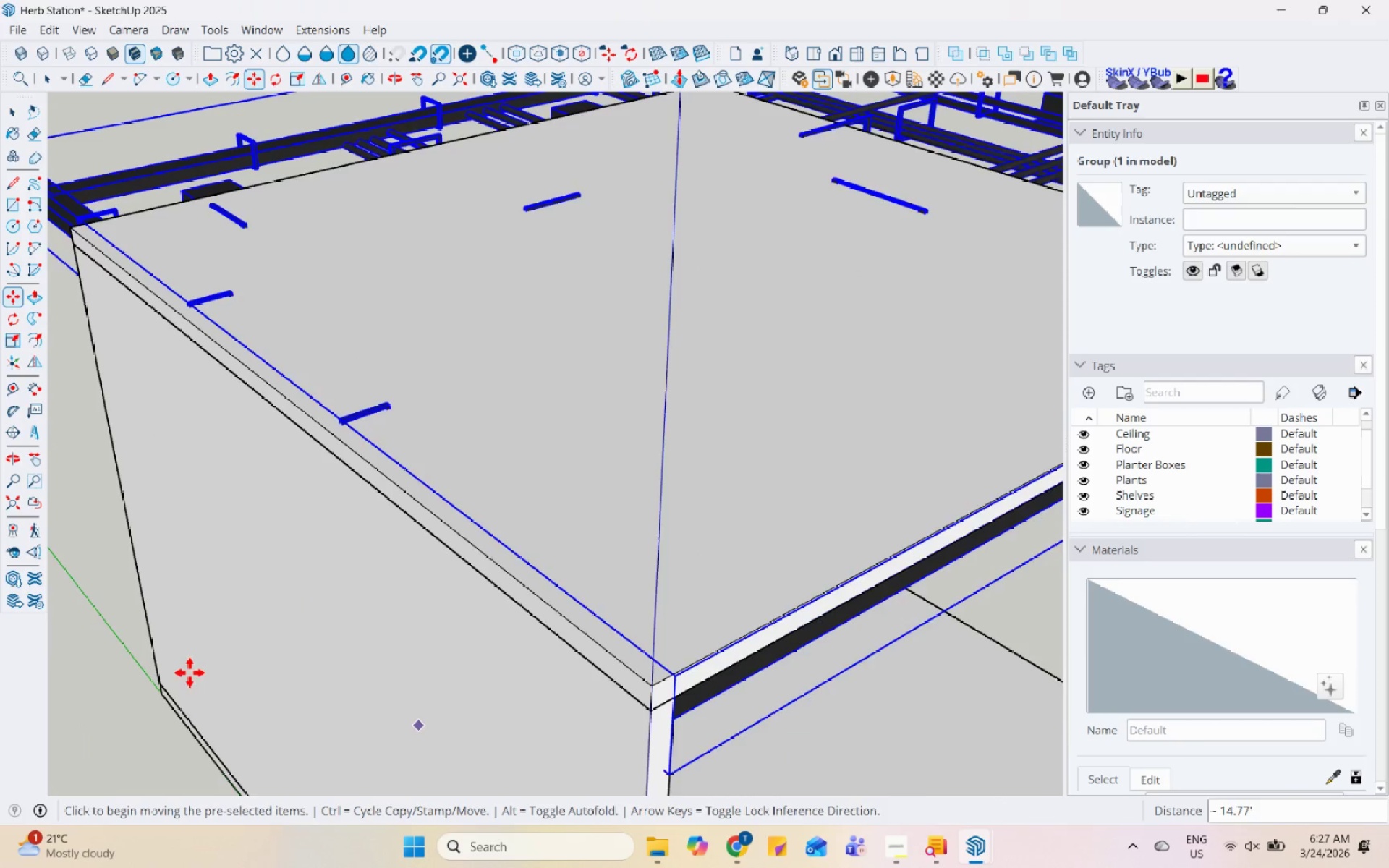 
scroll: coordinate [787, 493], scroll_direction: down, amount: 11.0
 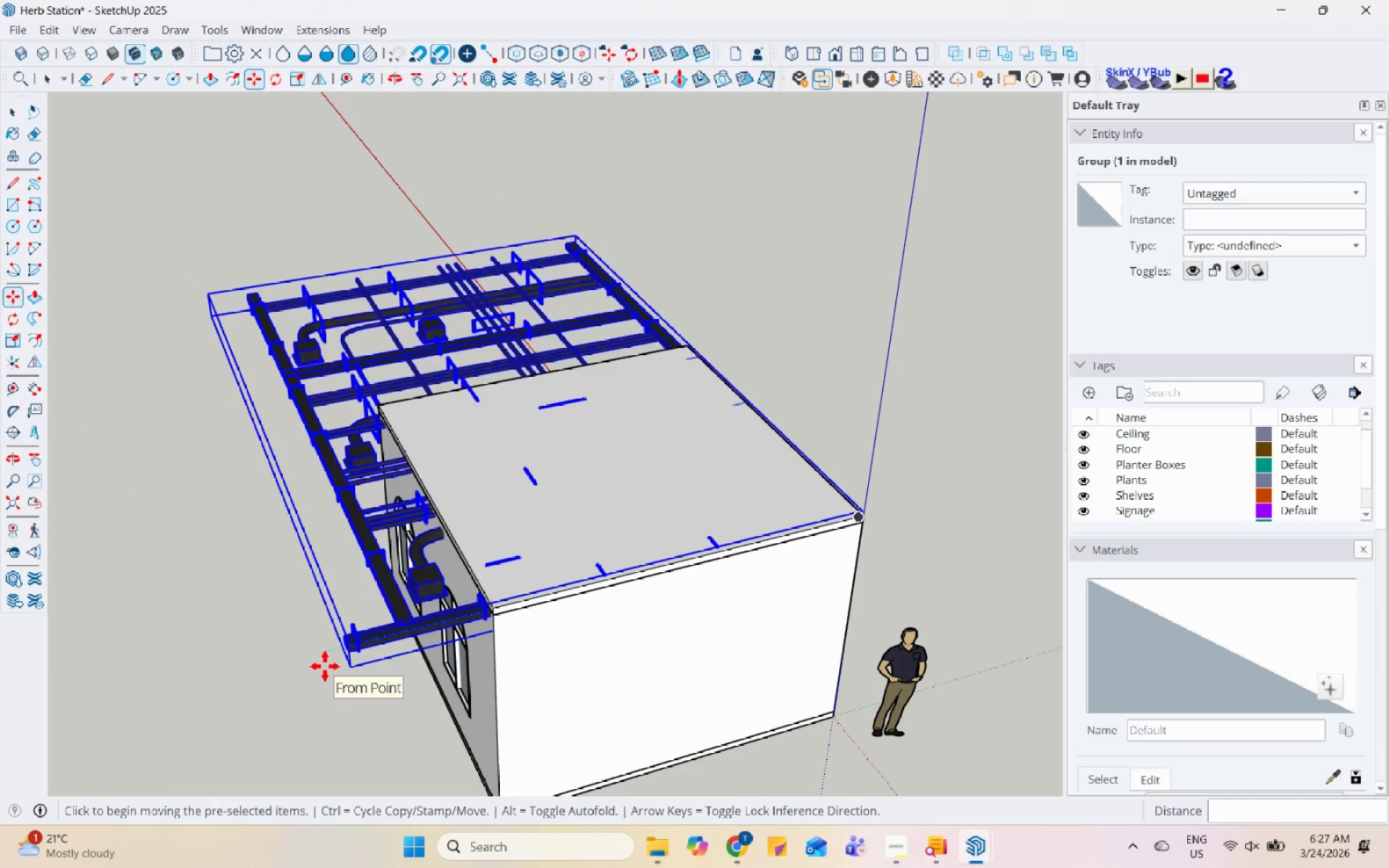 
key(S)
 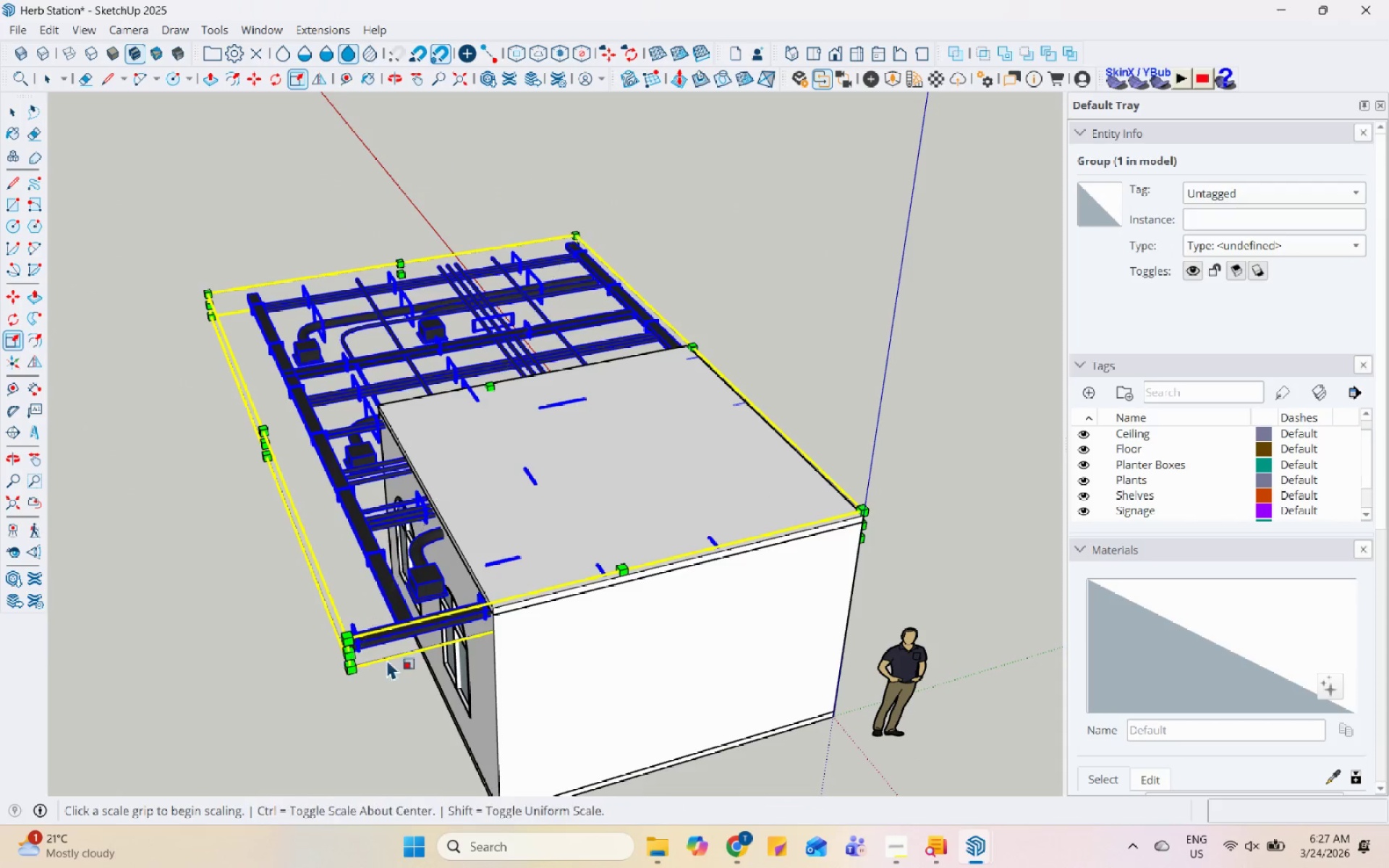 
scroll: coordinate [386, 656], scroll_direction: up, amount: 5.0
 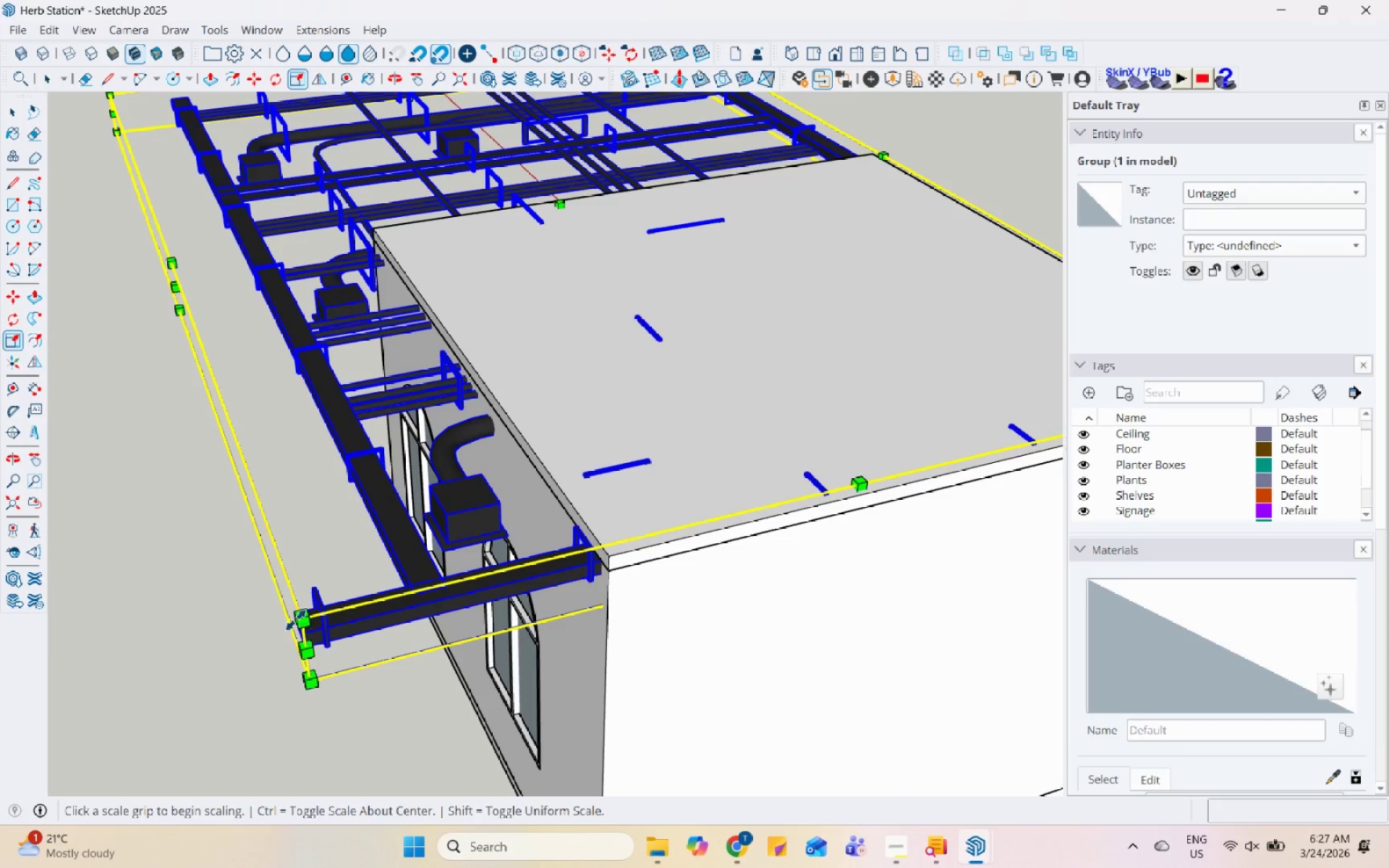 
left_click([297, 620])
 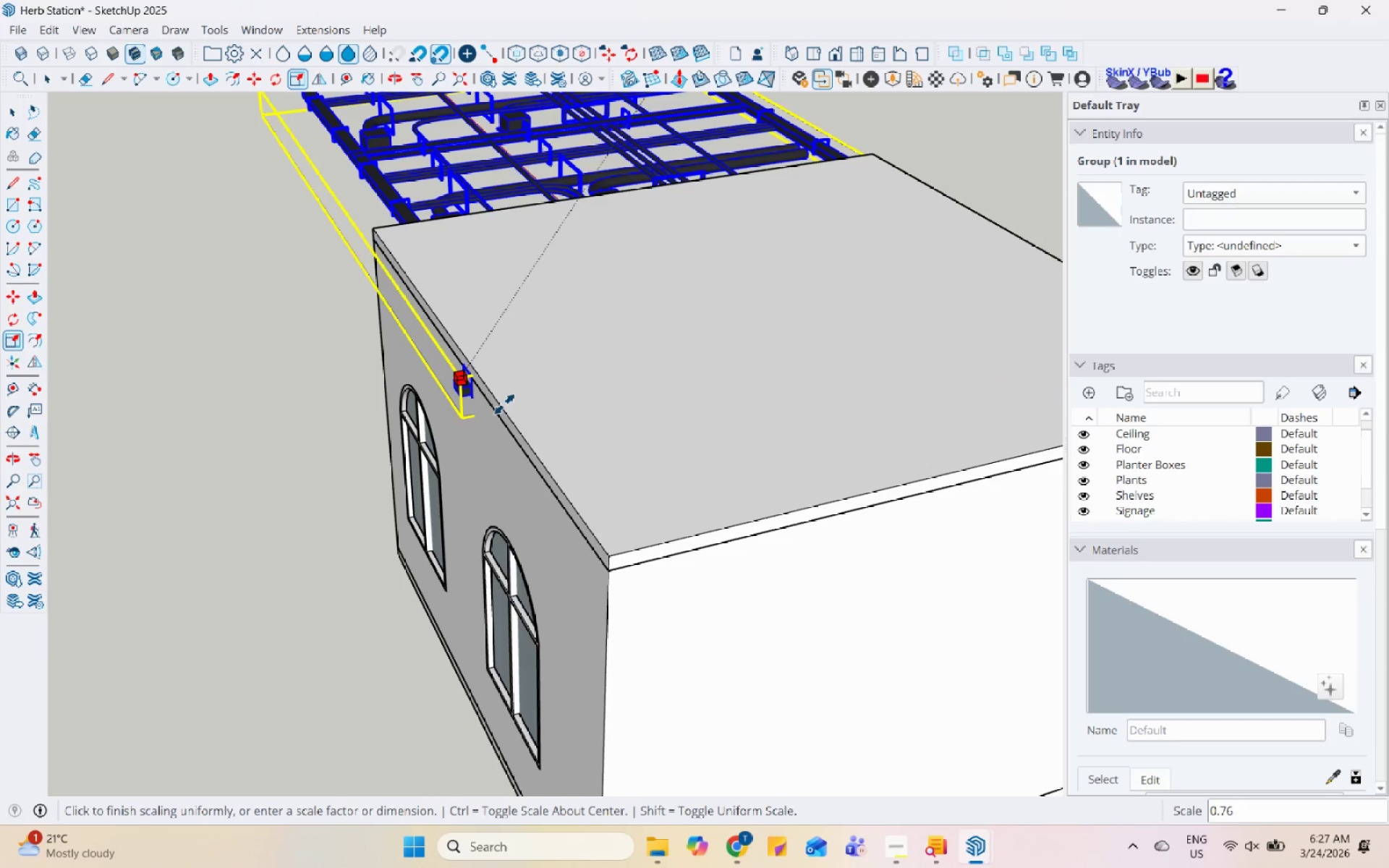 
left_click([522, 375])
 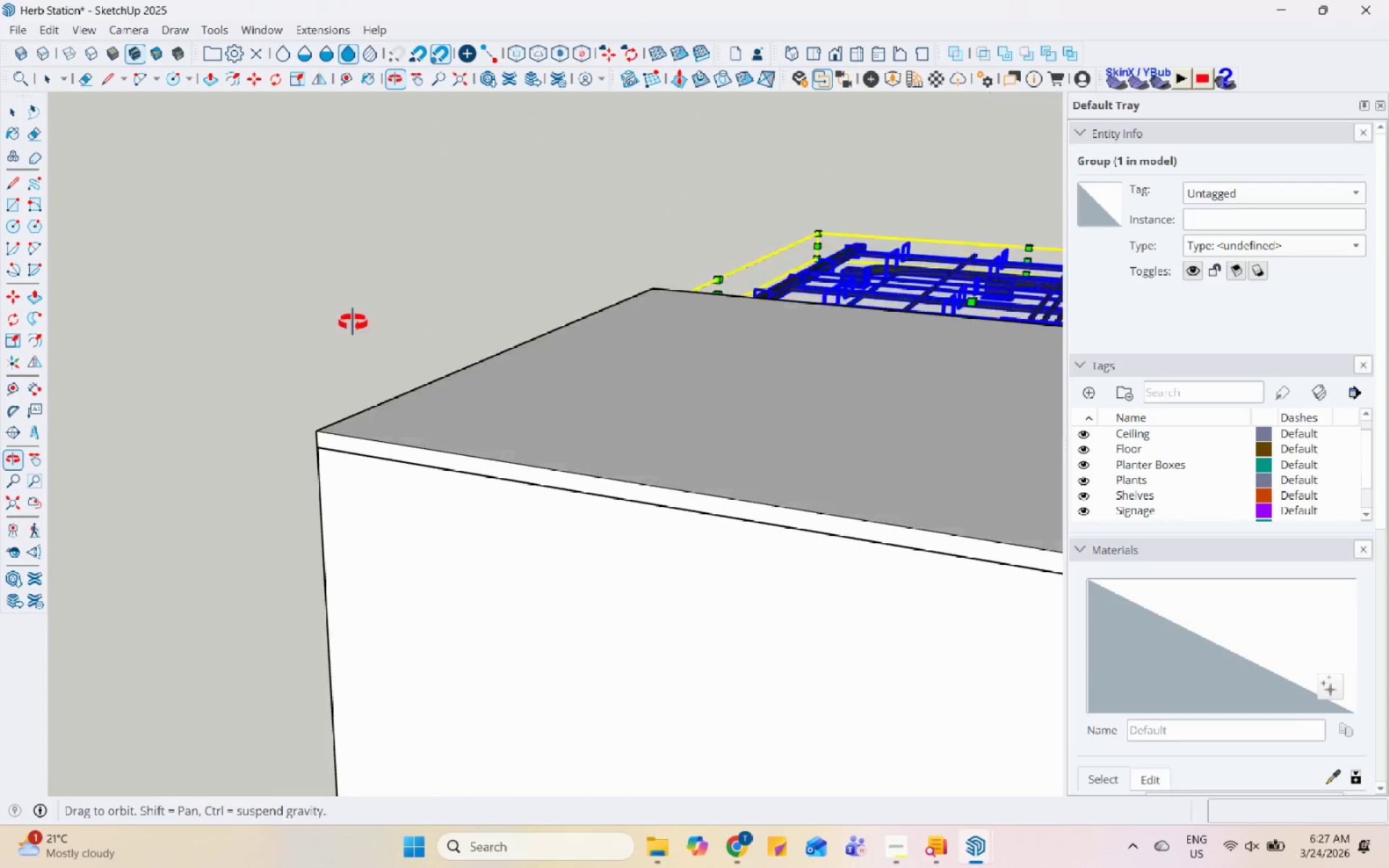 
scroll: coordinate [134, 292], scroll_direction: down, amount: 5.0
 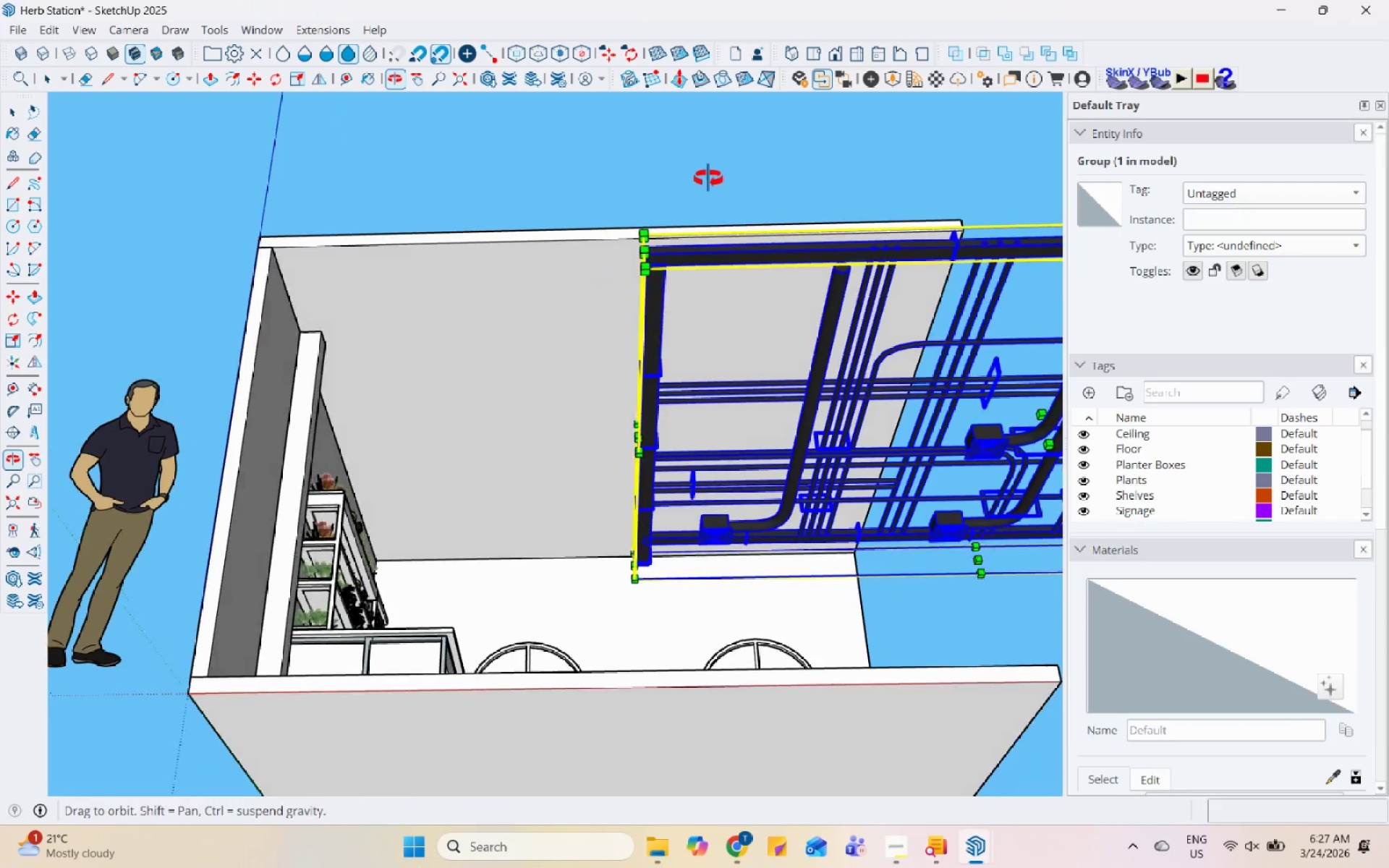 
scroll: coordinate [475, 405], scroll_direction: up, amount: 3.0
 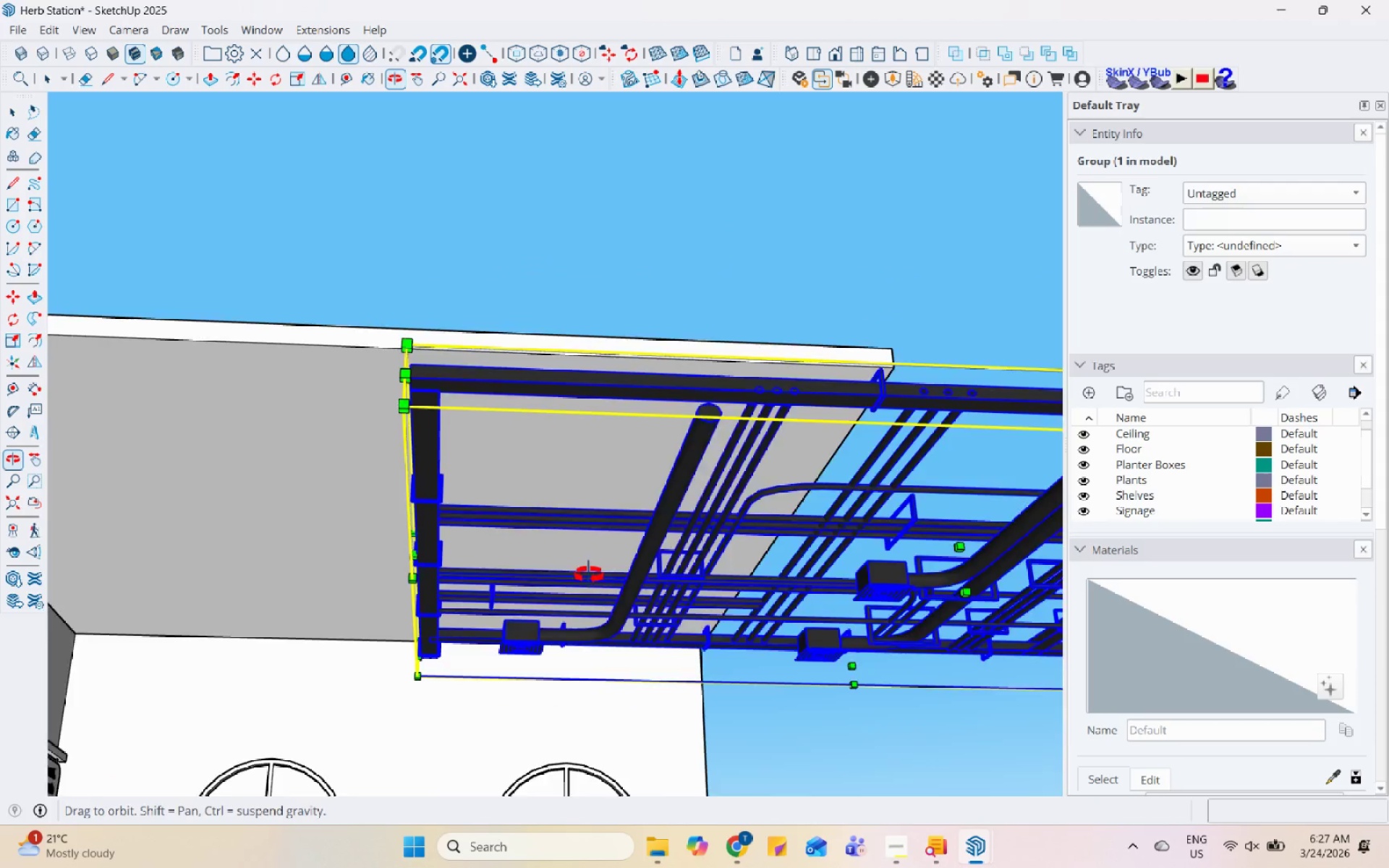 
scroll: coordinate [475, 381], scroll_direction: down, amount: 2.0
 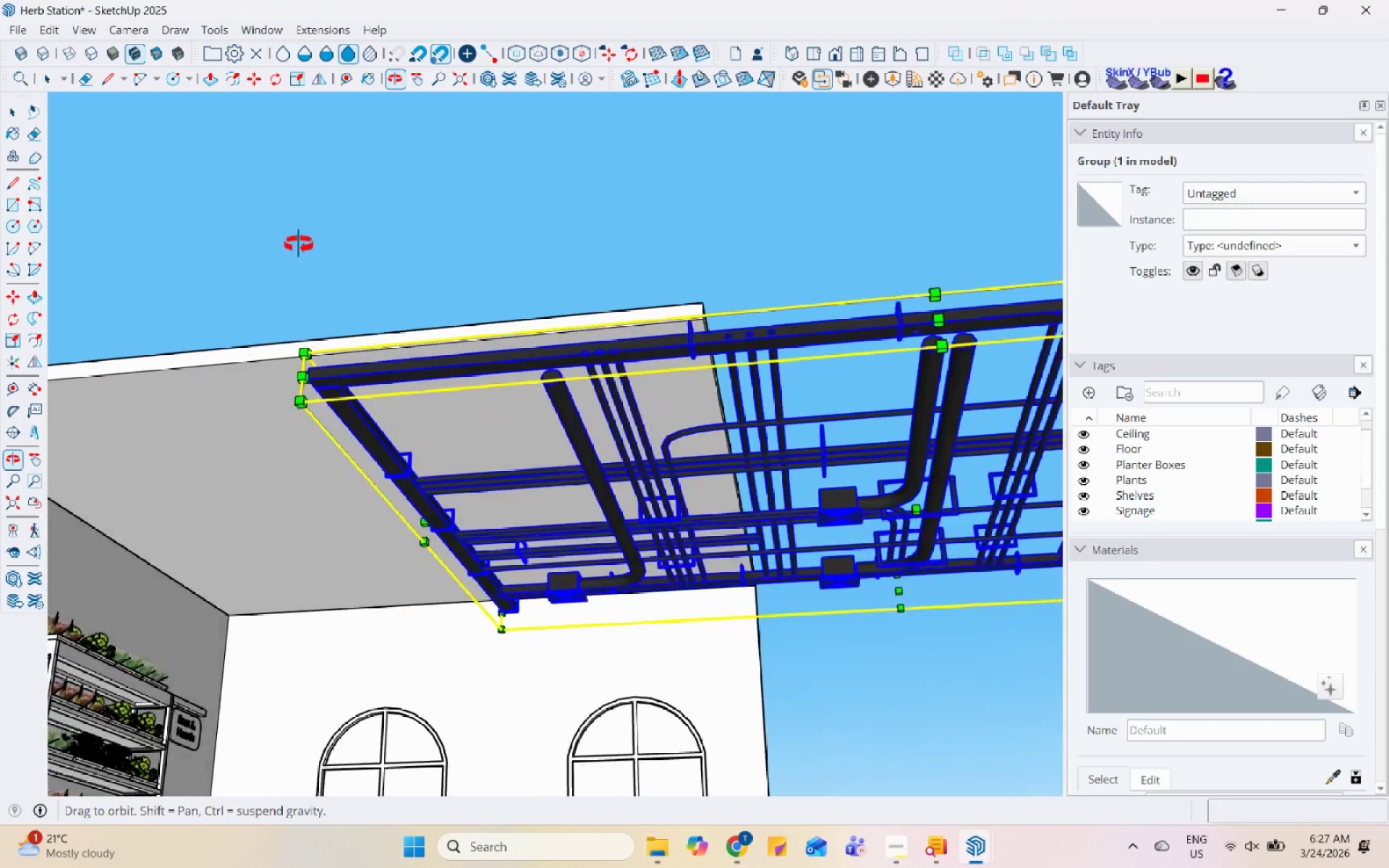 
key(Space)
 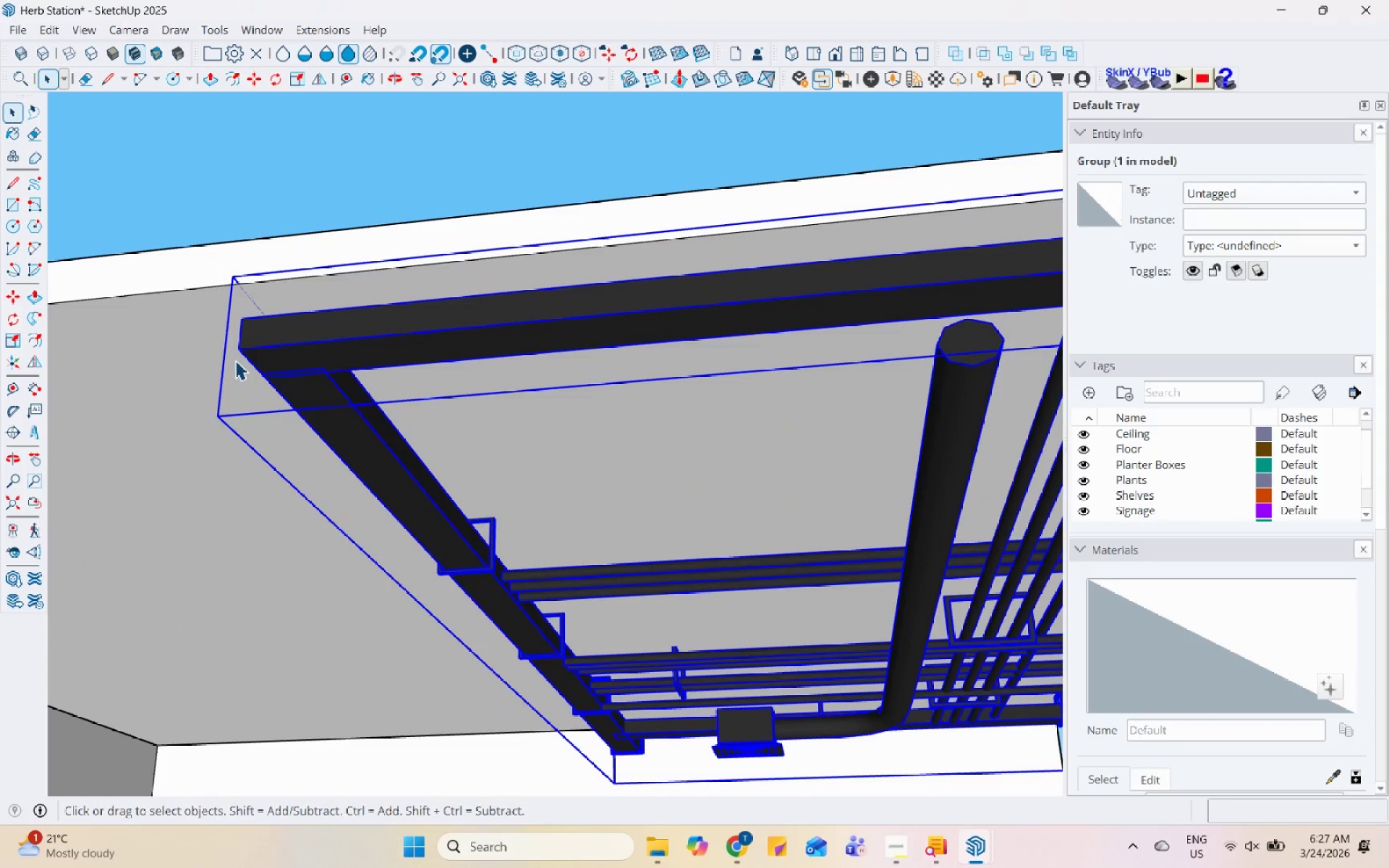 
key(M)
 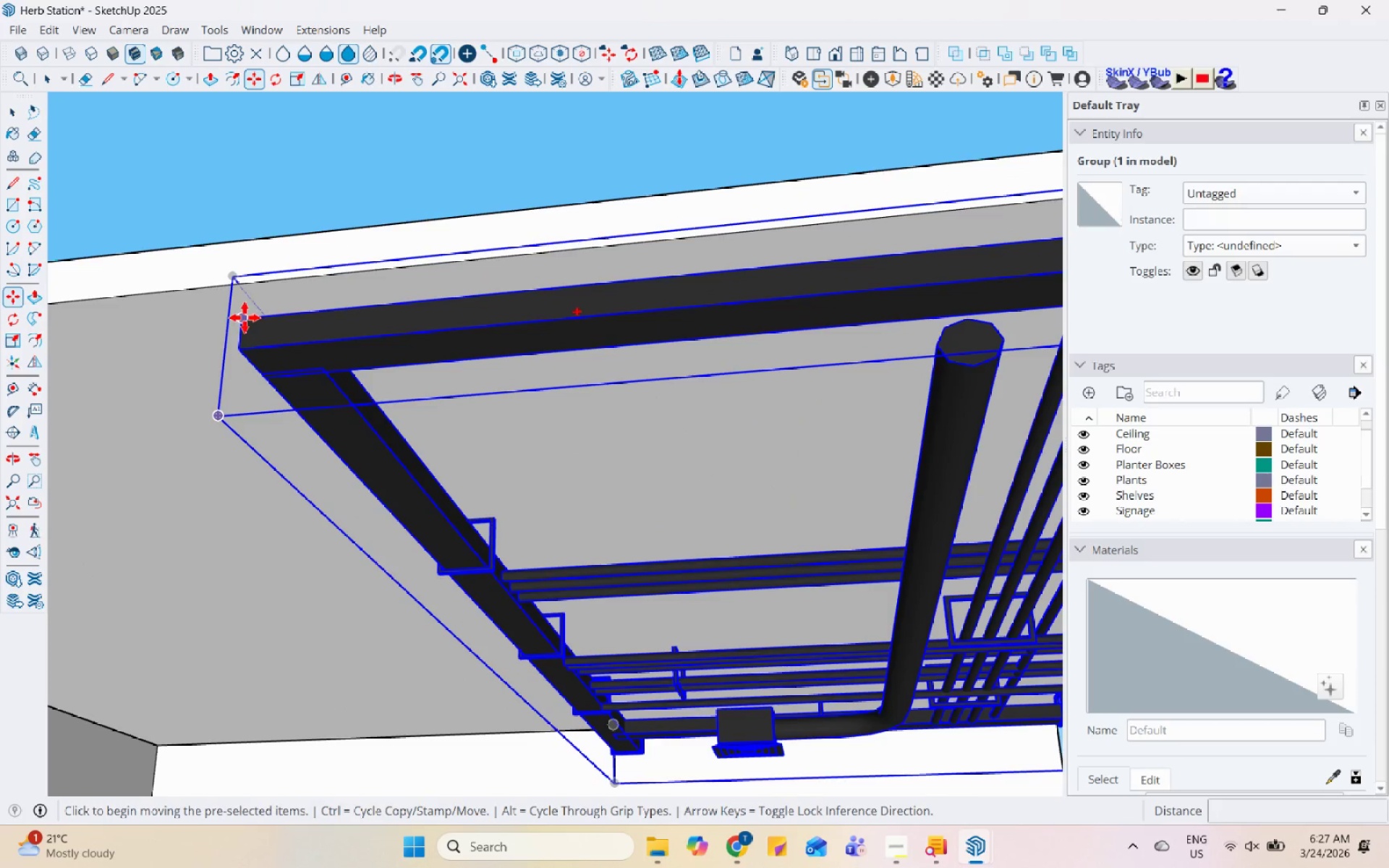 
scroll: coordinate [235, 360], scroll_direction: up, amount: 9.0
 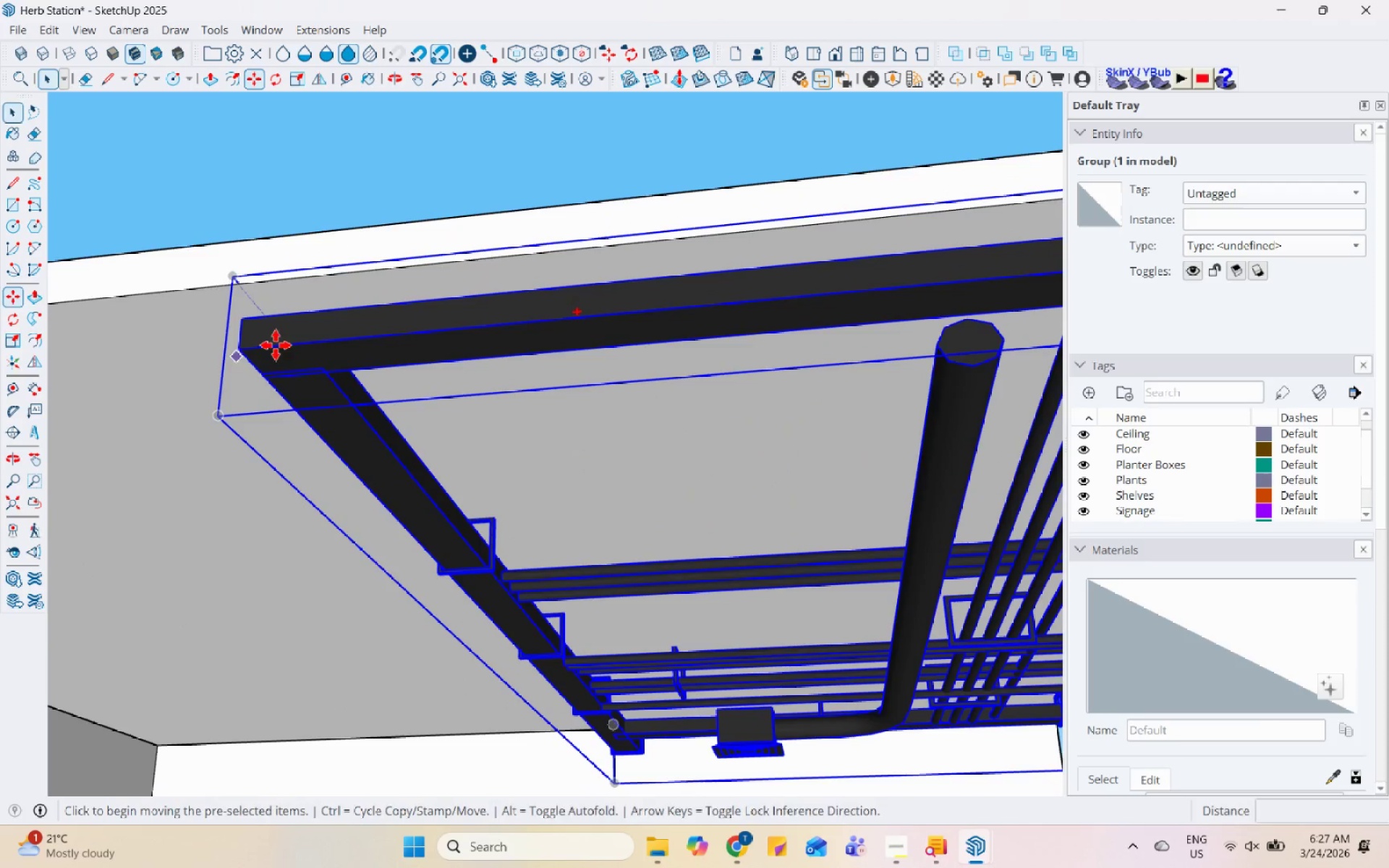 
scroll: coordinate [513, 414], scroll_direction: down, amount: 11.0
 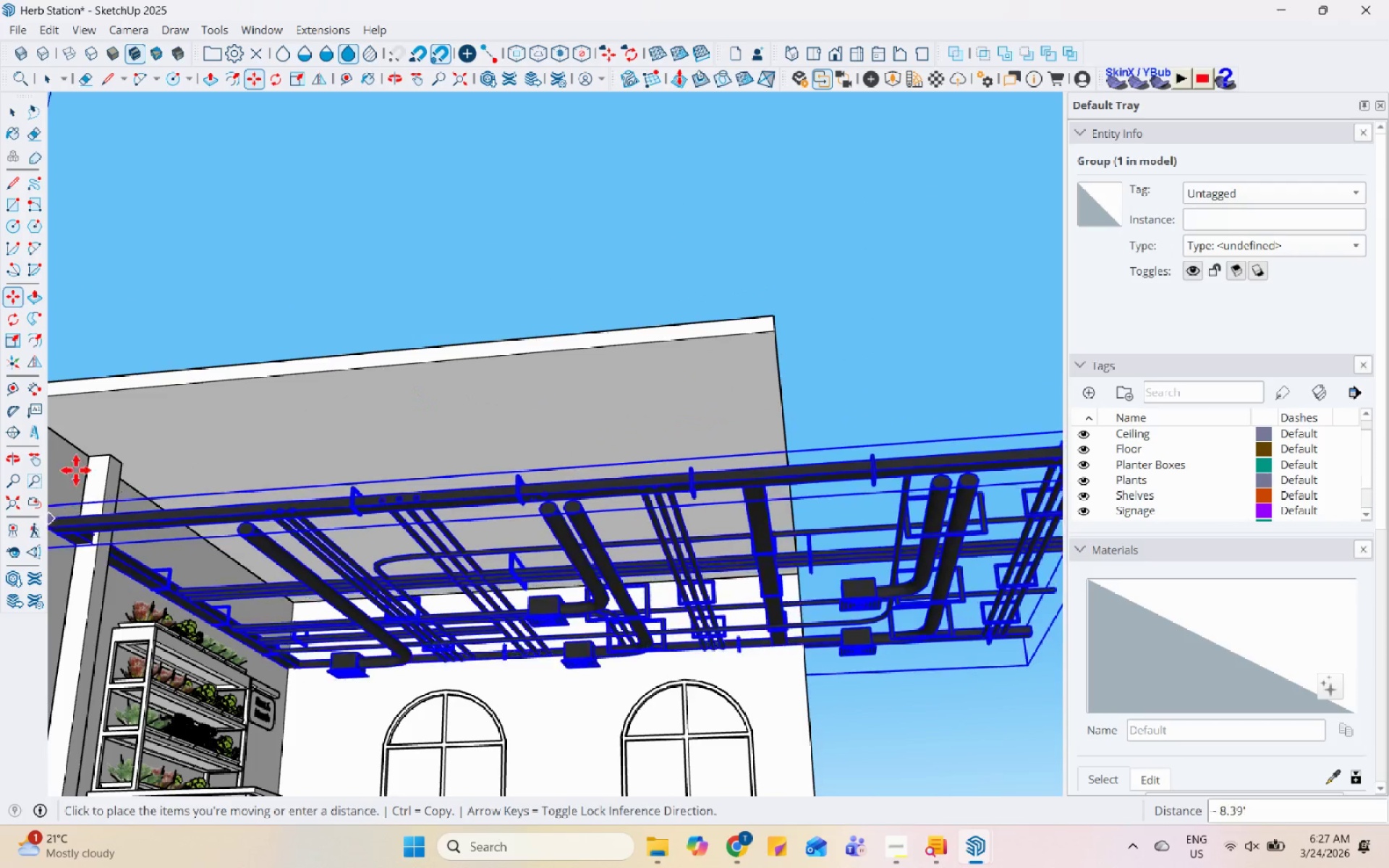 
scroll: coordinate [149, 428], scroll_direction: up, amount: 4.0
 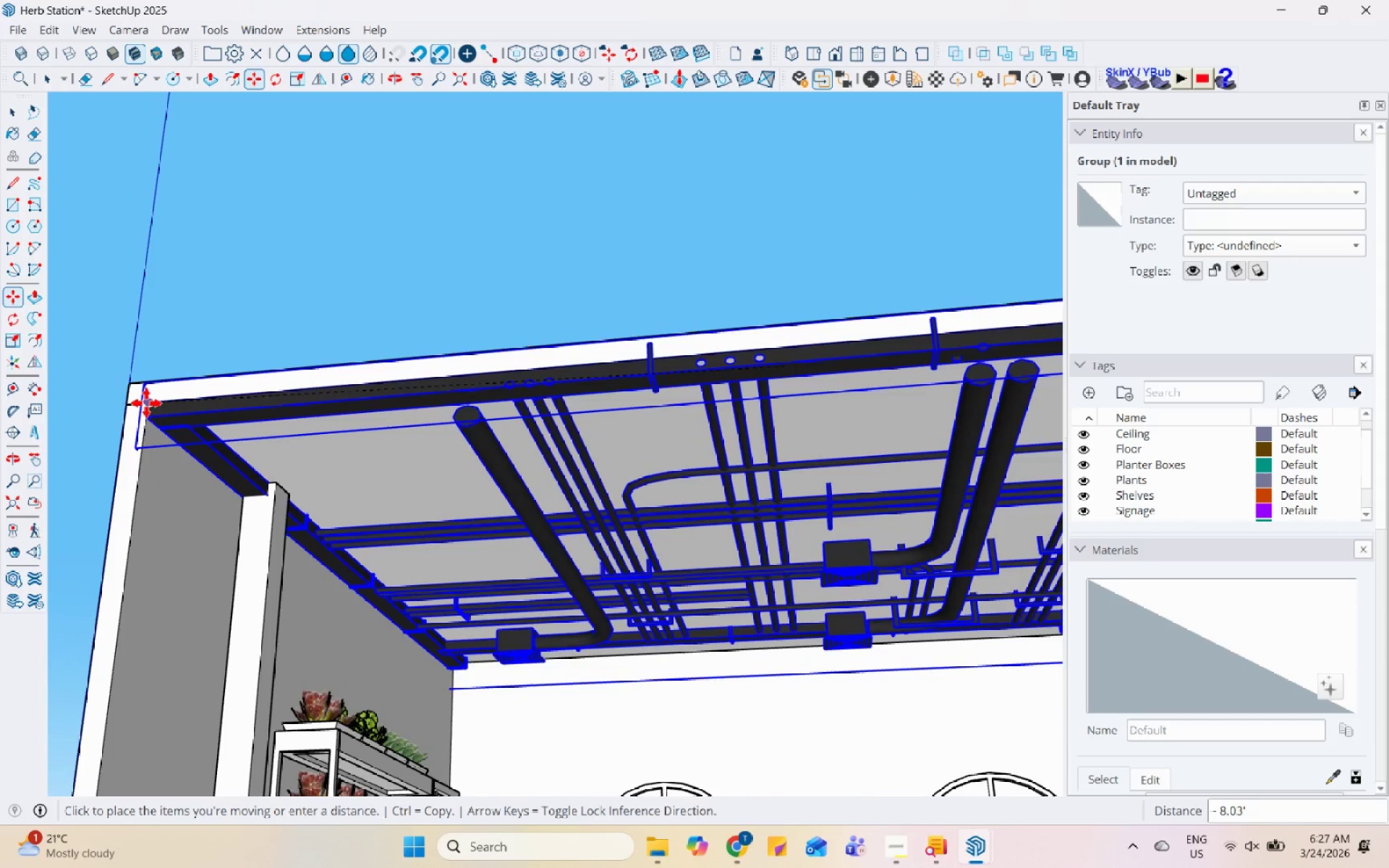 
left_click([147, 409])
 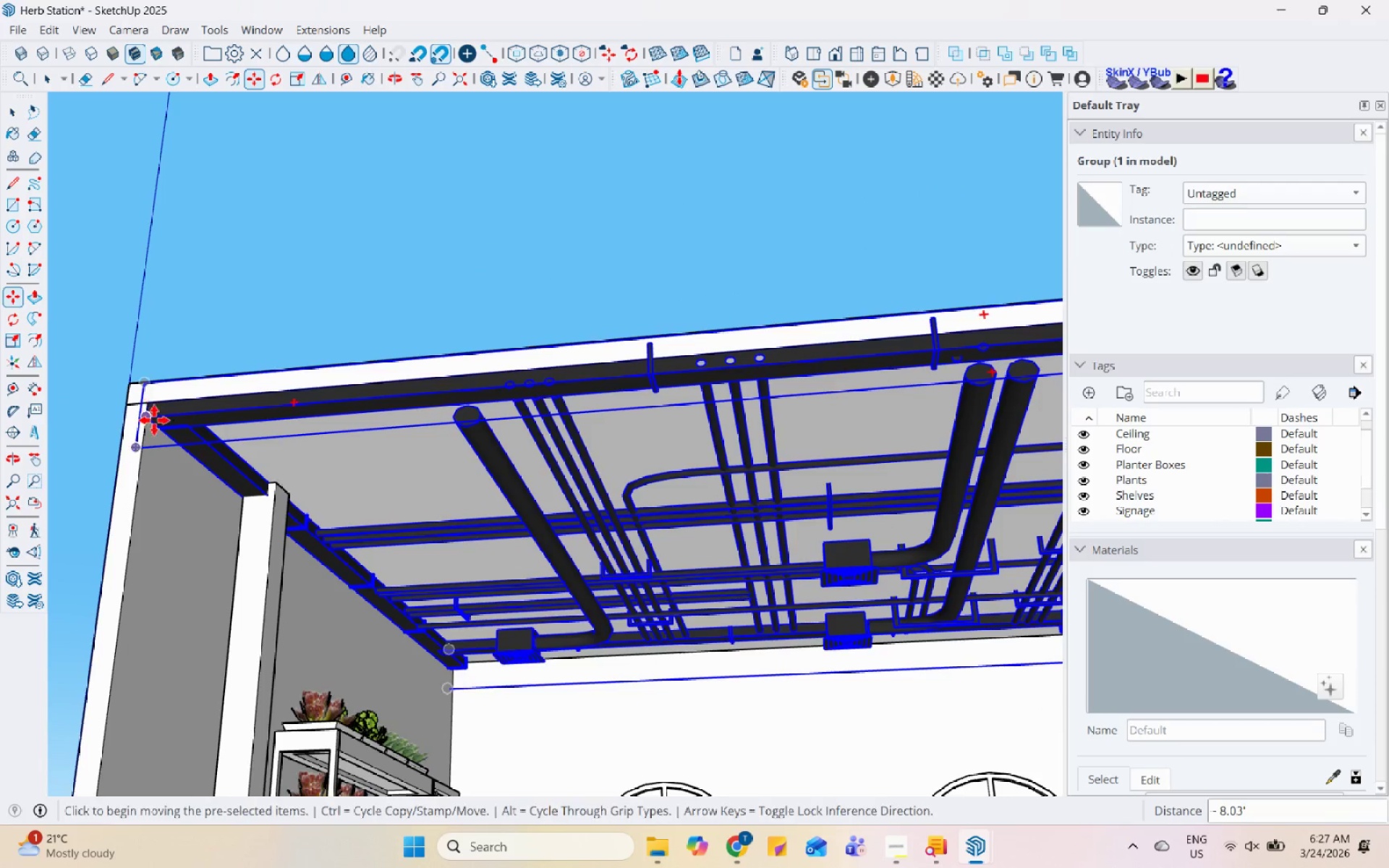 
scroll: coordinate [167, 447], scroll_direction: down, amount: 5.0
 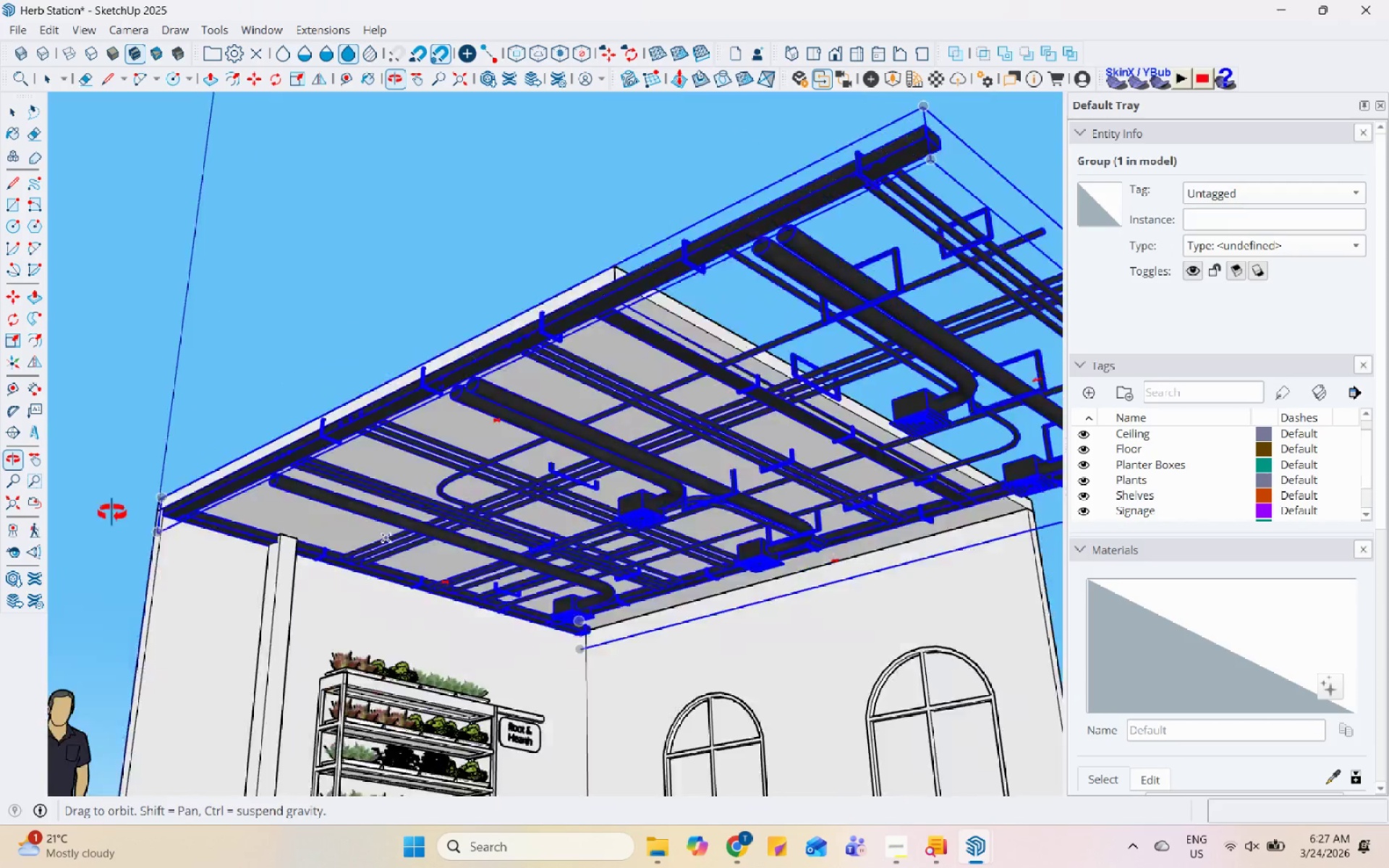 
scroll: coordinate [558, 562], scroll_direction: up, amount: 18.0
 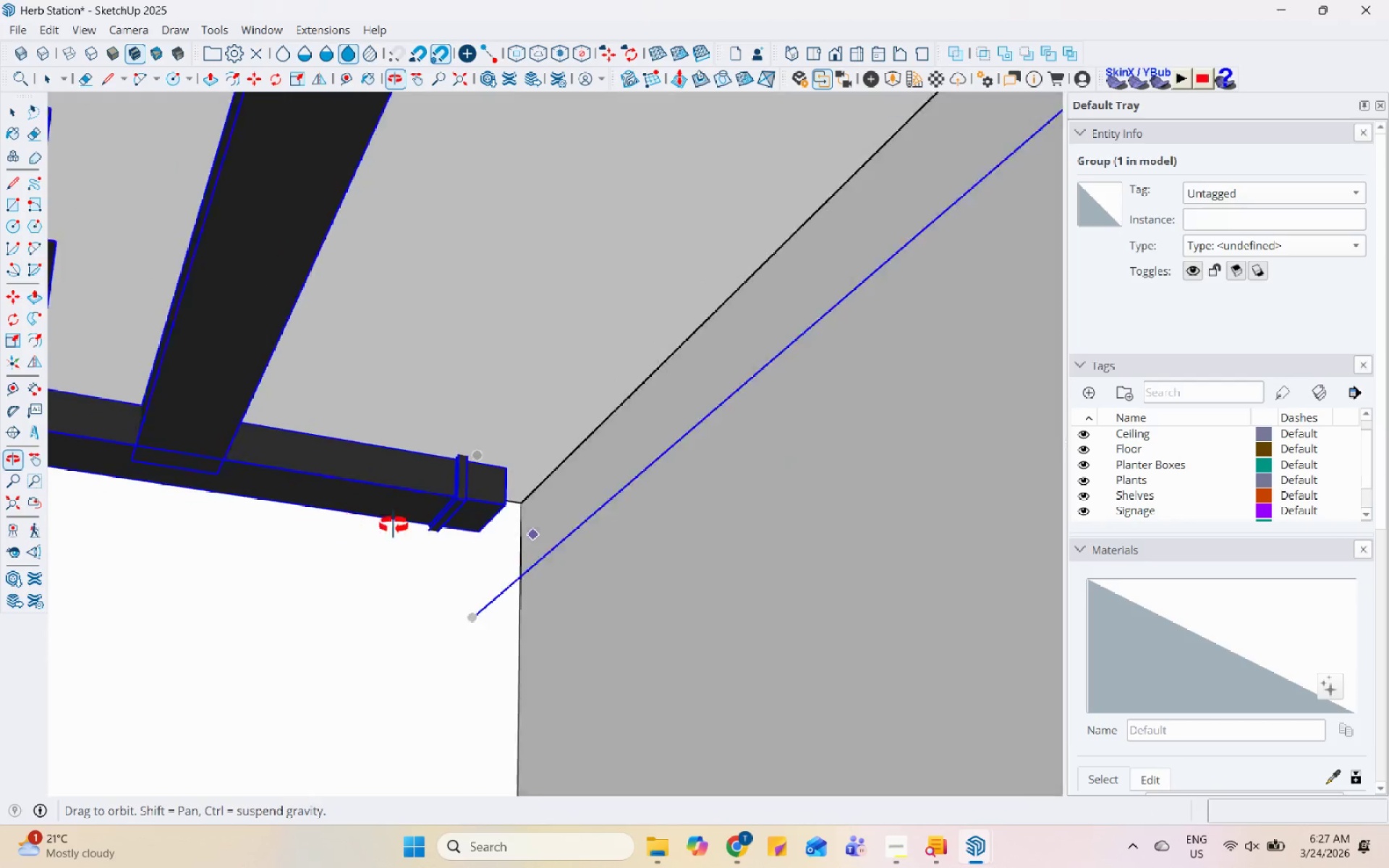 
scroll: coordinate [548, 478], scroll_direction: down, amount: 23.0
 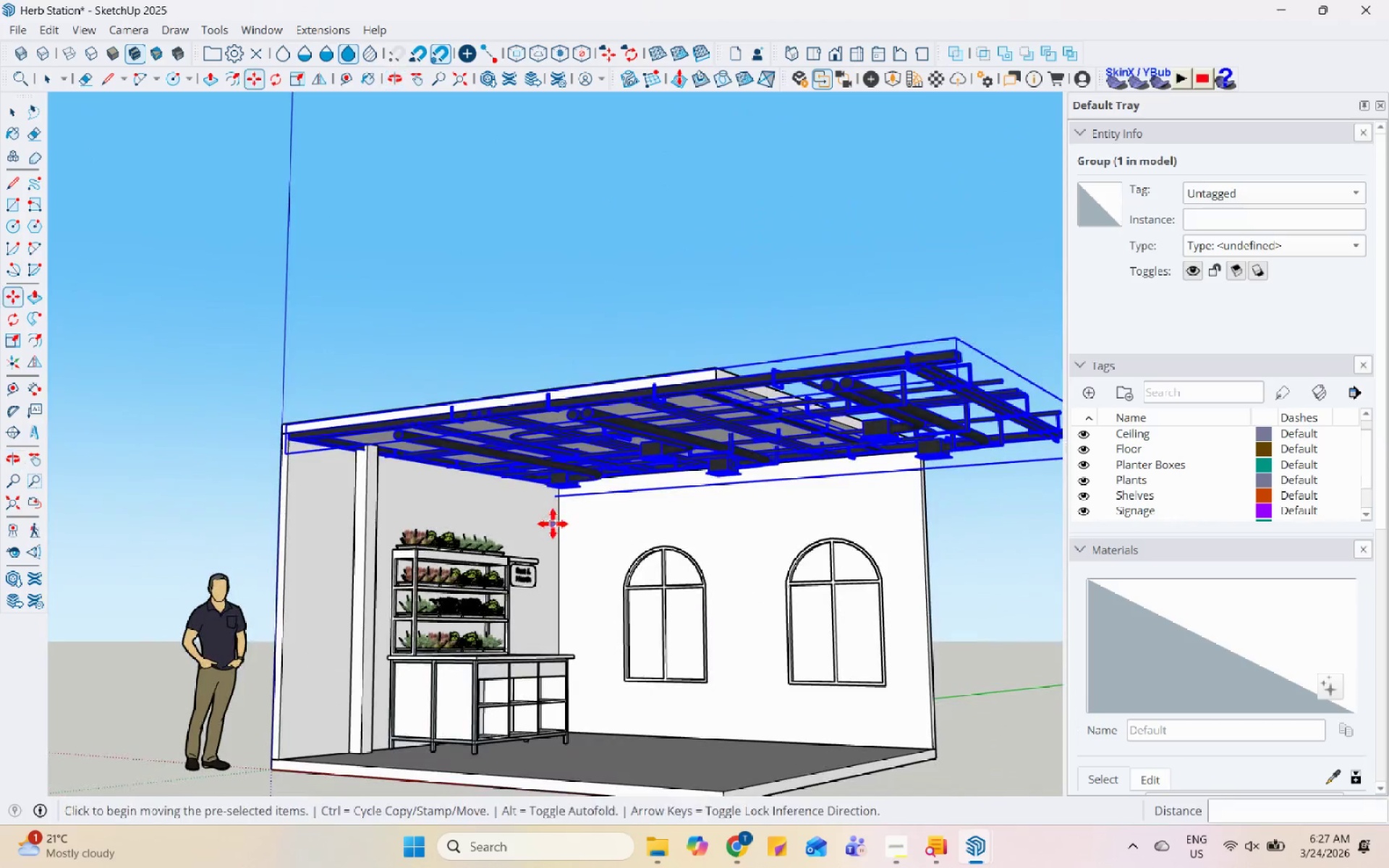 
key(S)
 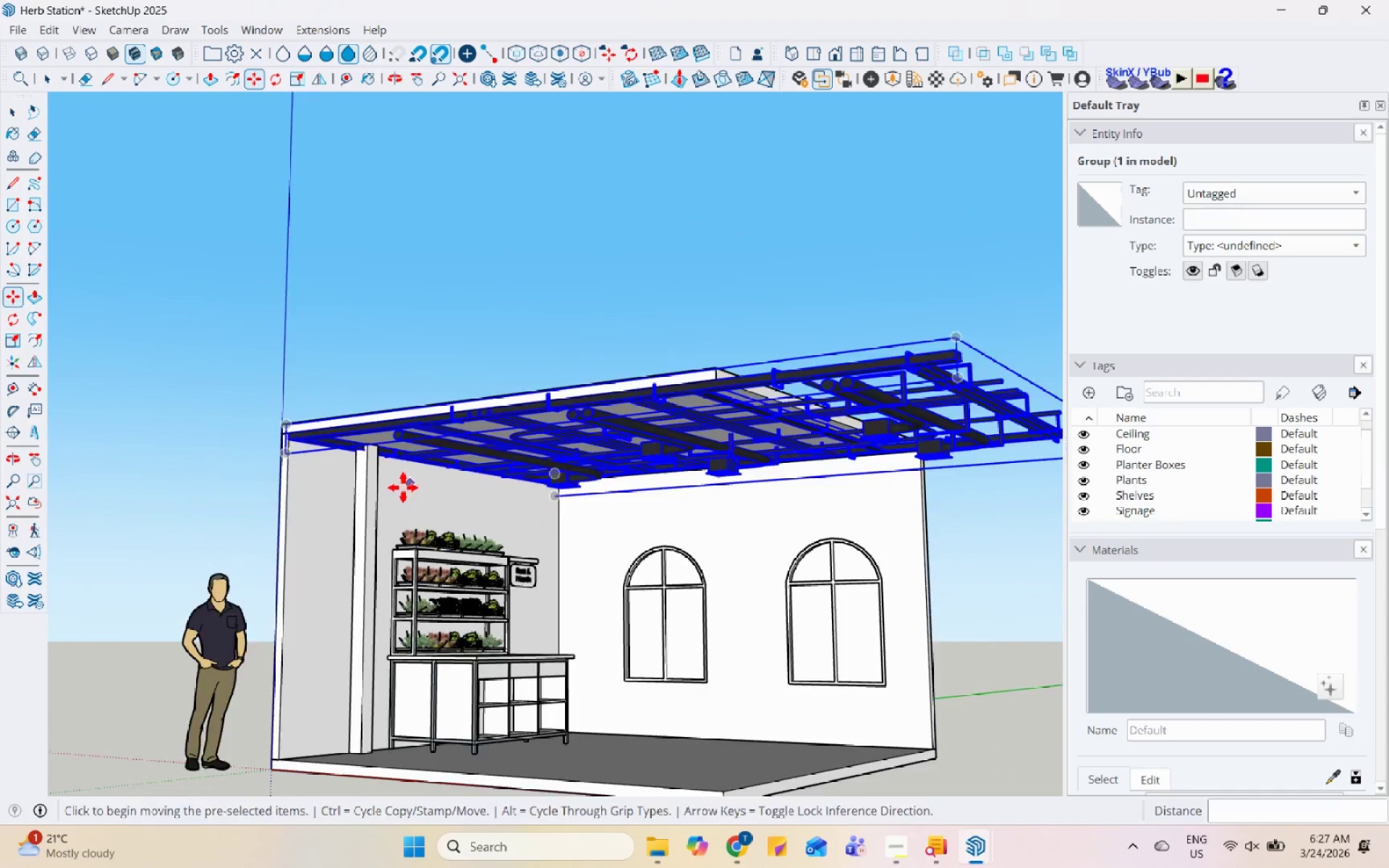 
scroll: coordinate [360, 535], scroll_direction: down, amount: 4.0
 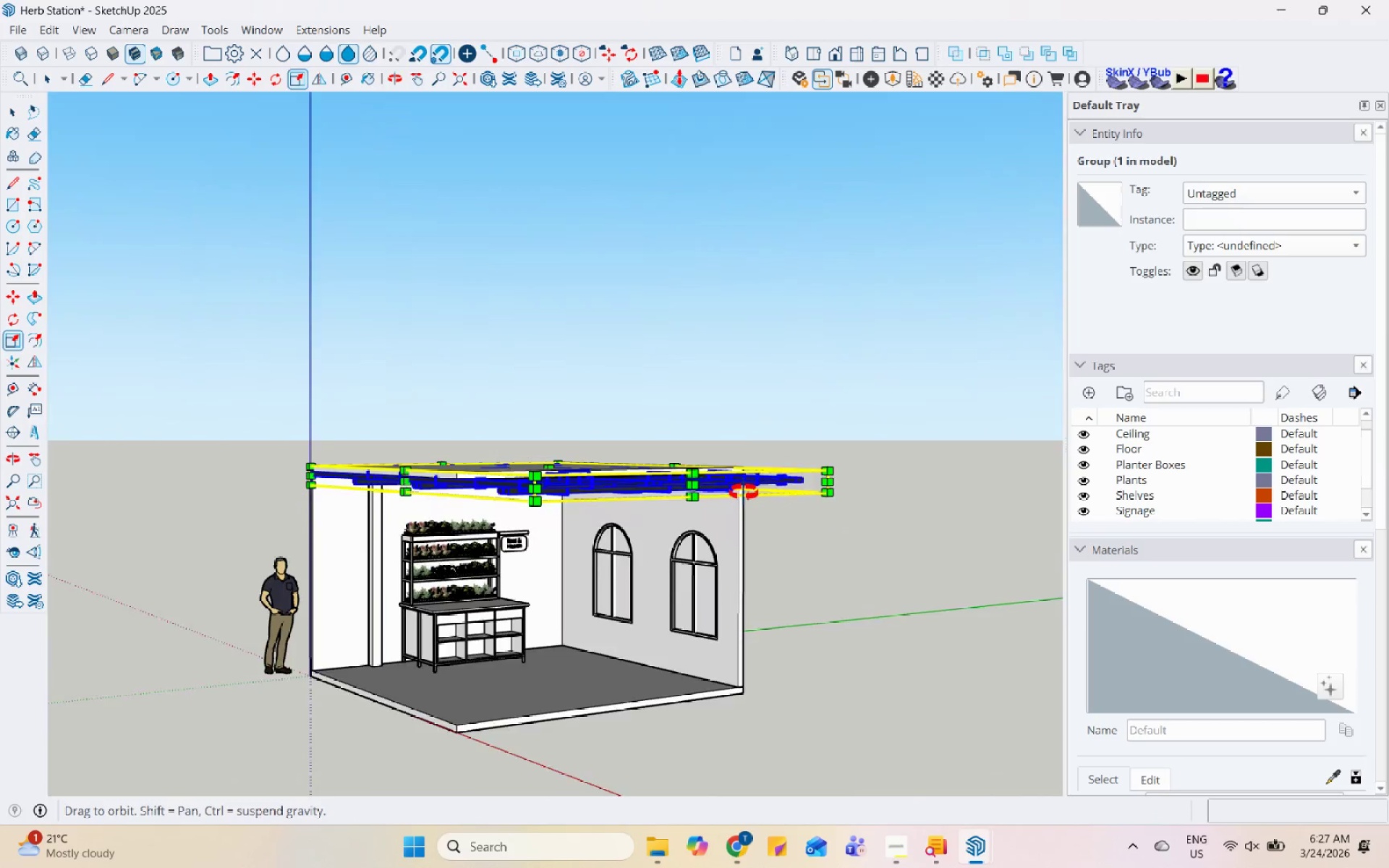 
scroll: coordinate [620, 496], scroll_direction: up, amount: 11.0
 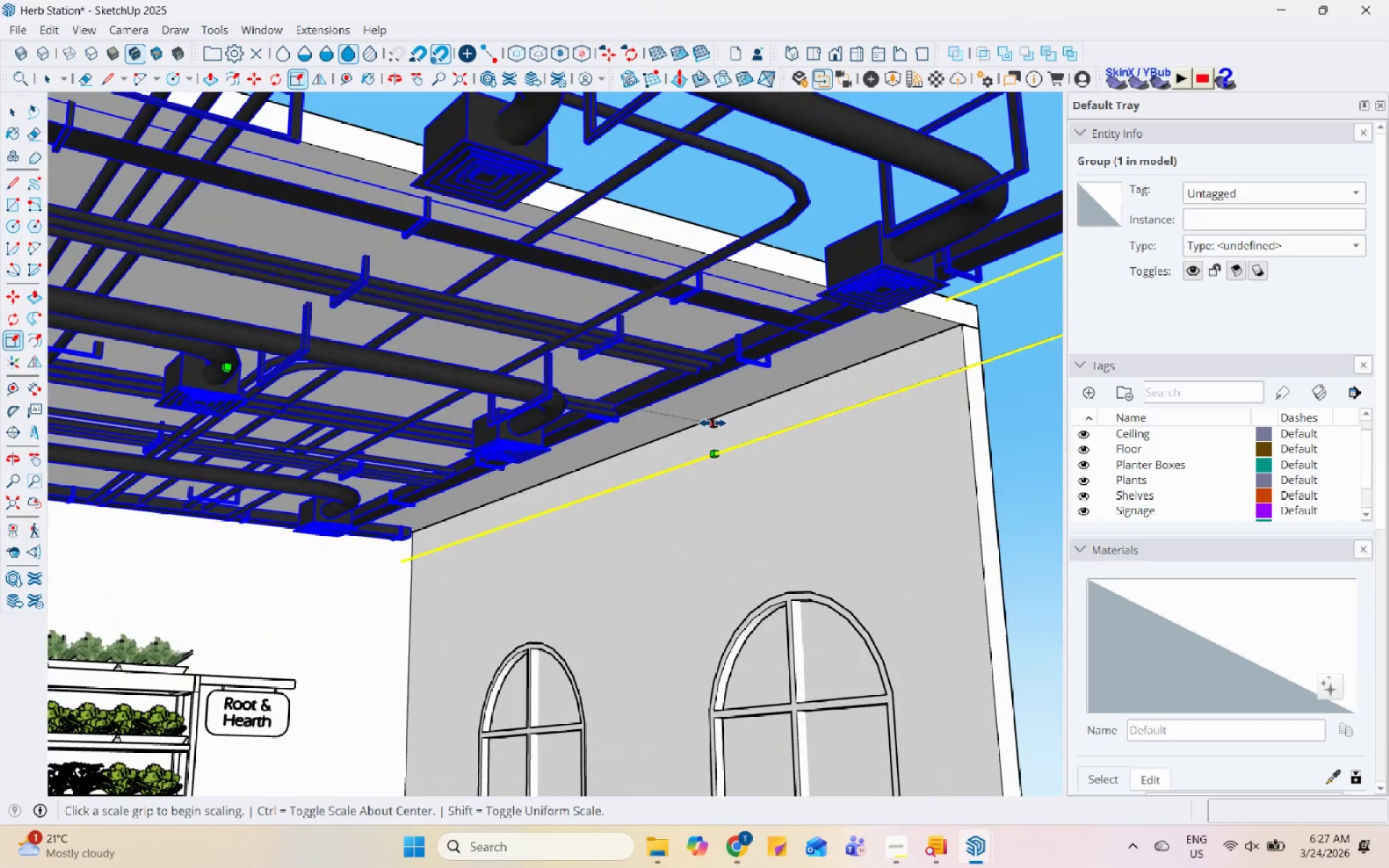 
left_click([713, 423])
 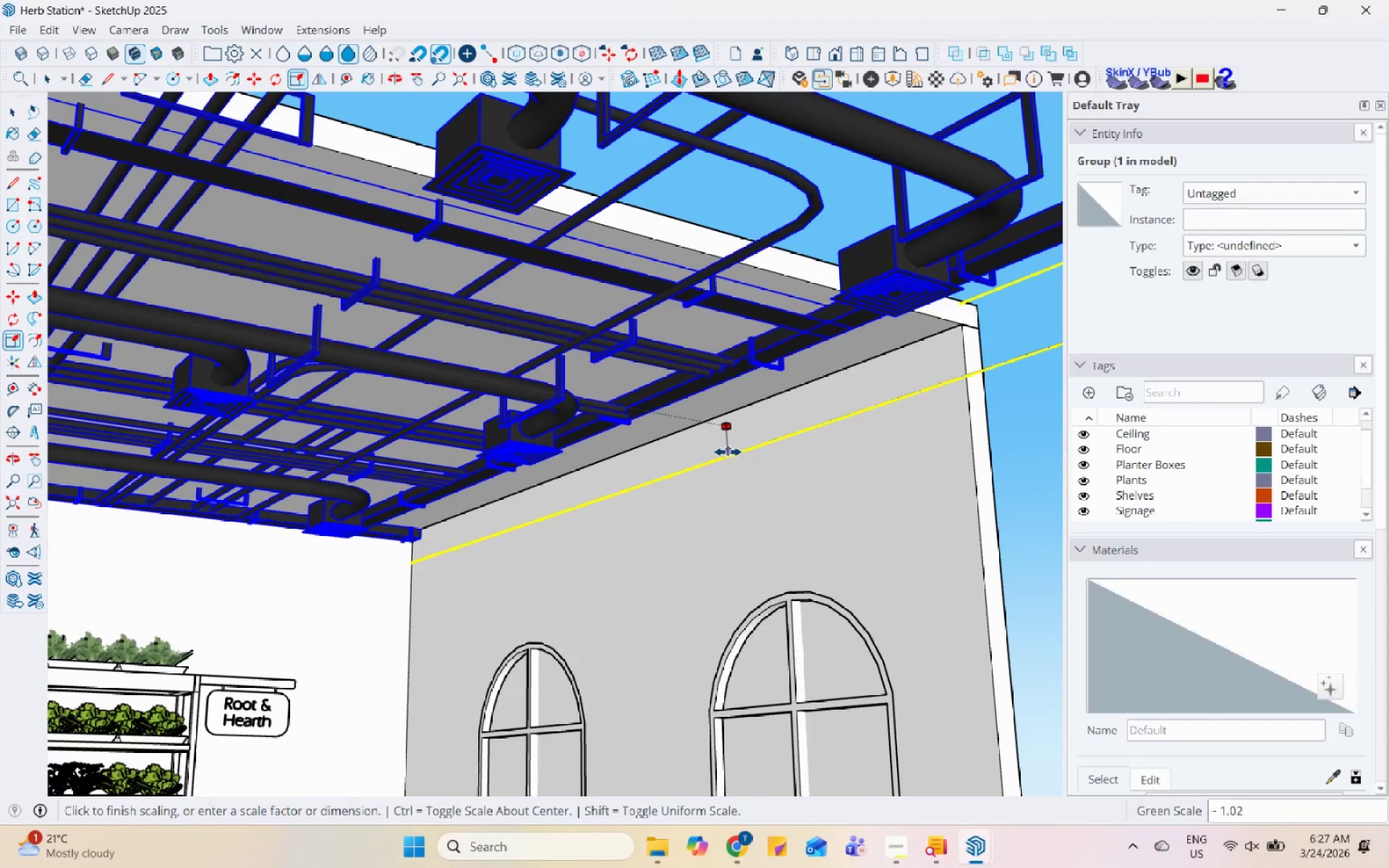 
left_click_drag(start_coordinate=[728, 452], to_coordinate=[732, 456])
 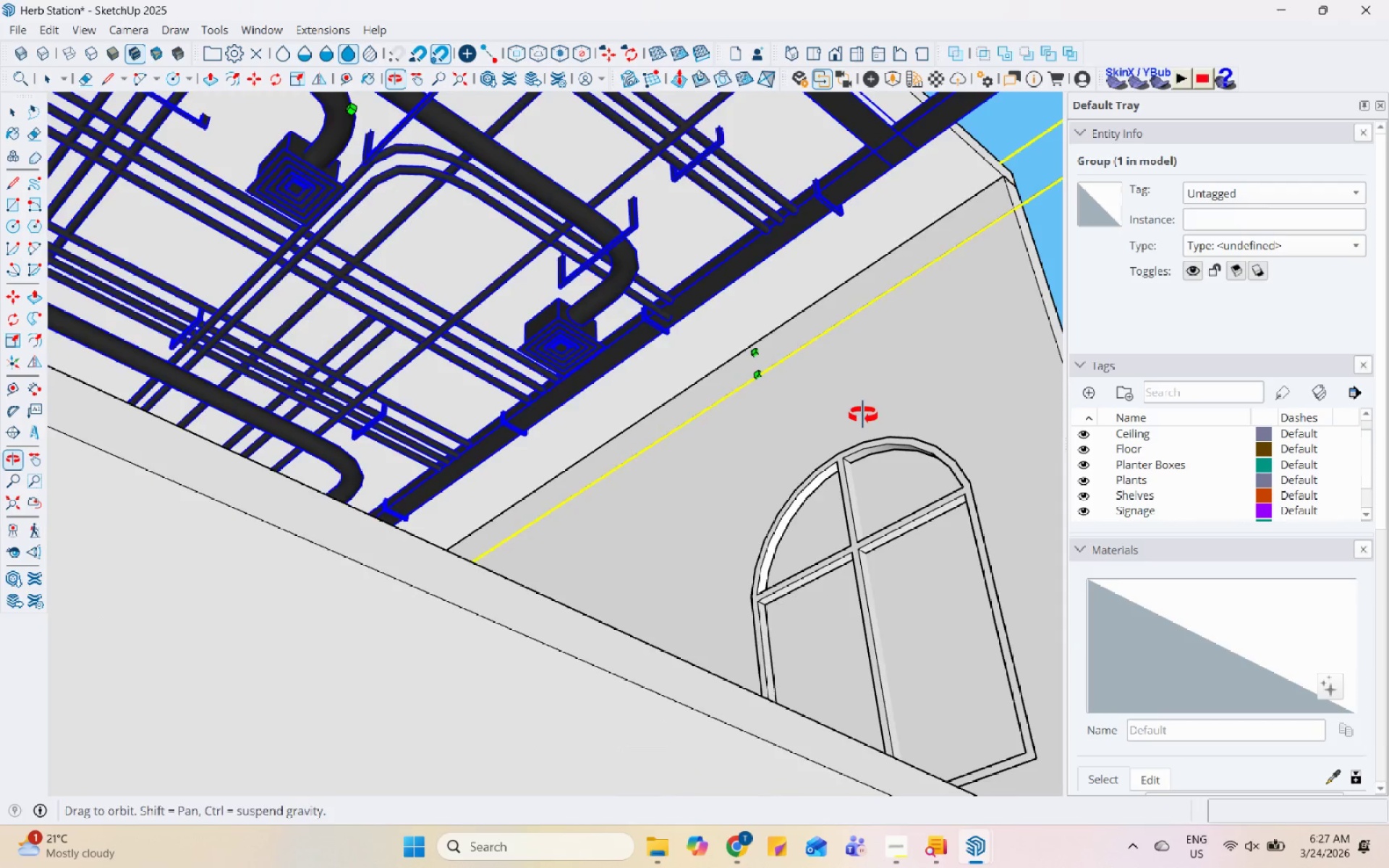 
scroll: coordinate [422, 537], scroll_direction: up, amount: 2.0
 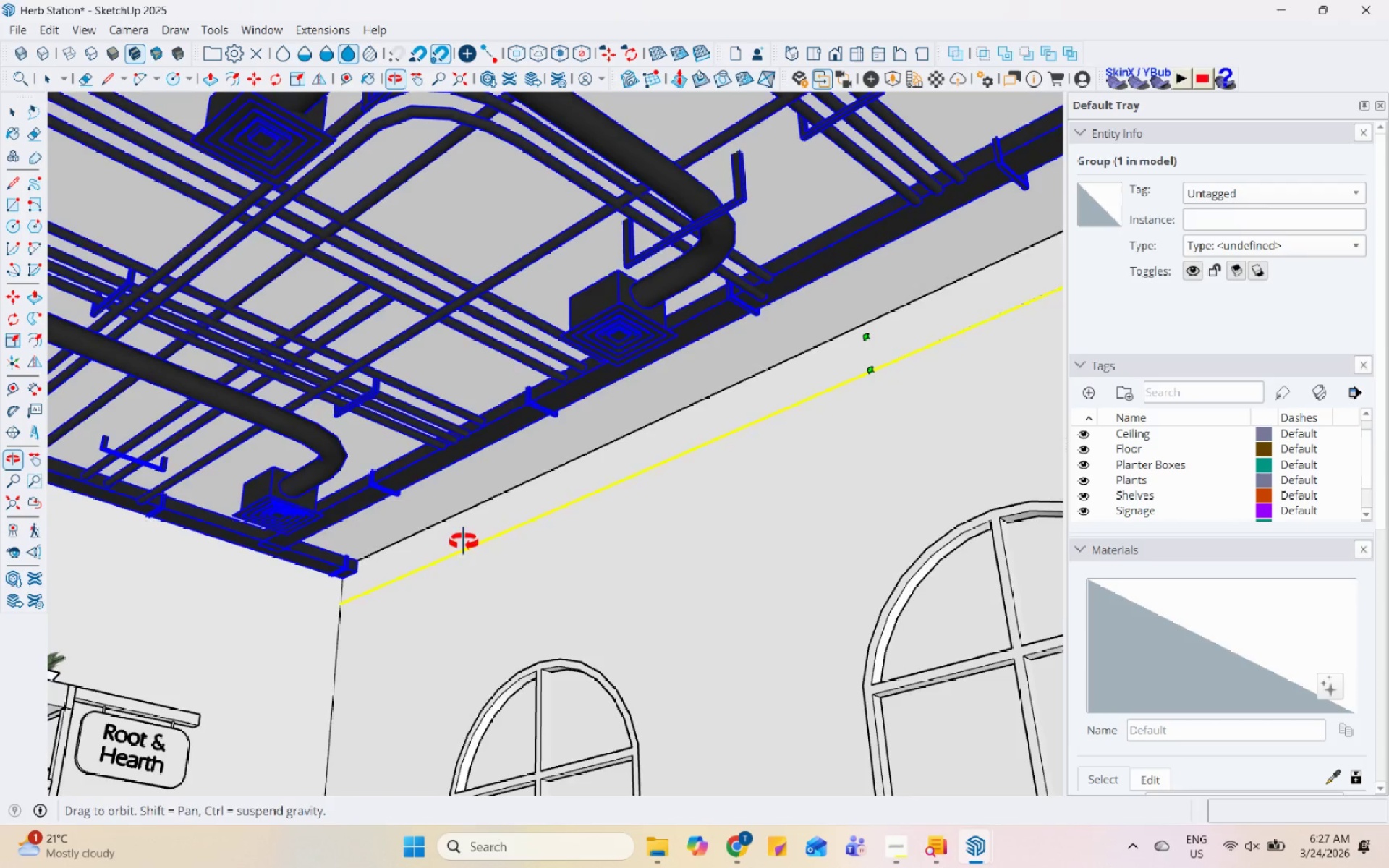 
key(Space)
 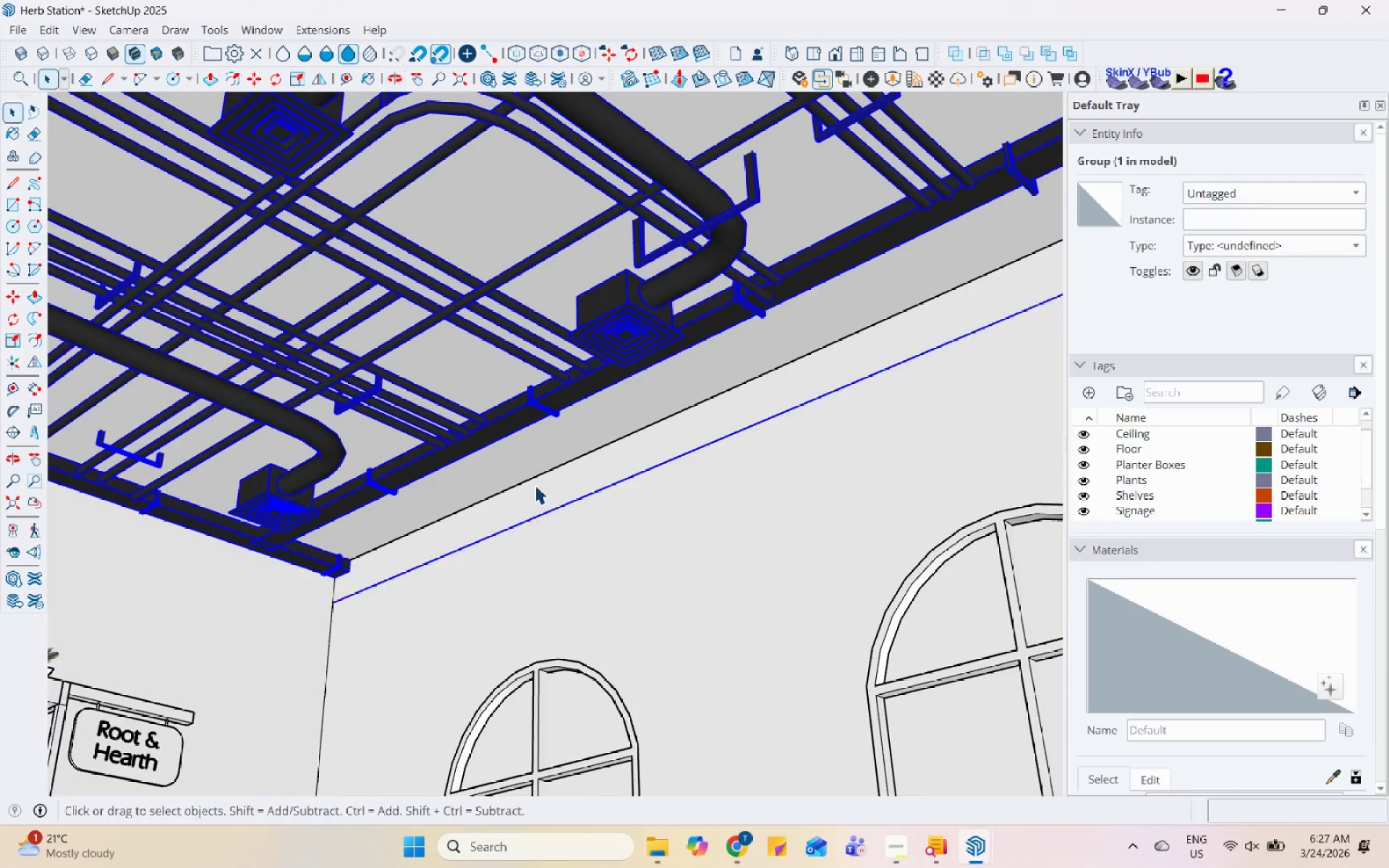 
scroll: coordinate [508, 396], scroll_direction: down, amount: 6.0
 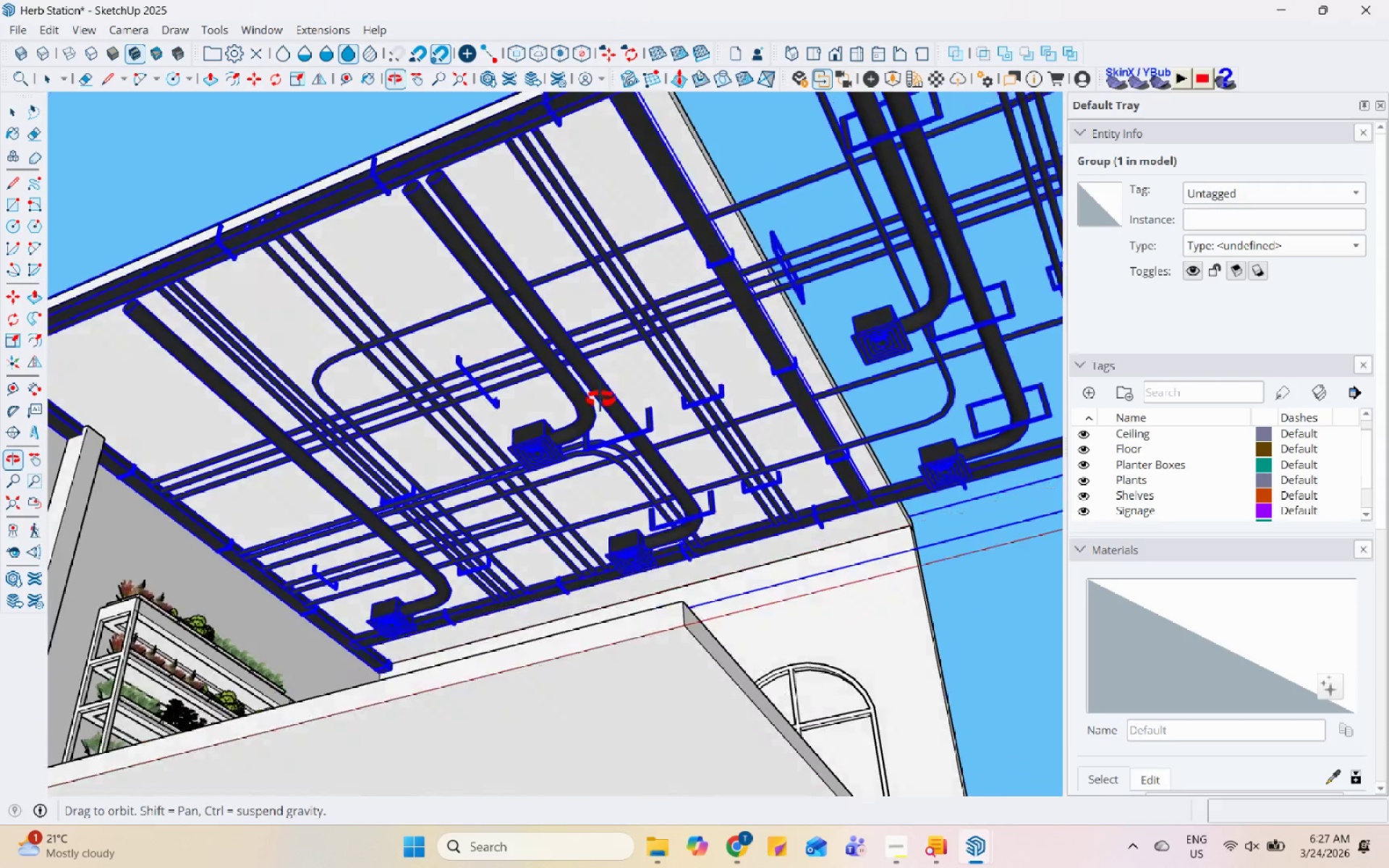 
scroll: coordinate [378, 534], scroll_direction: up, amount: 11.0
 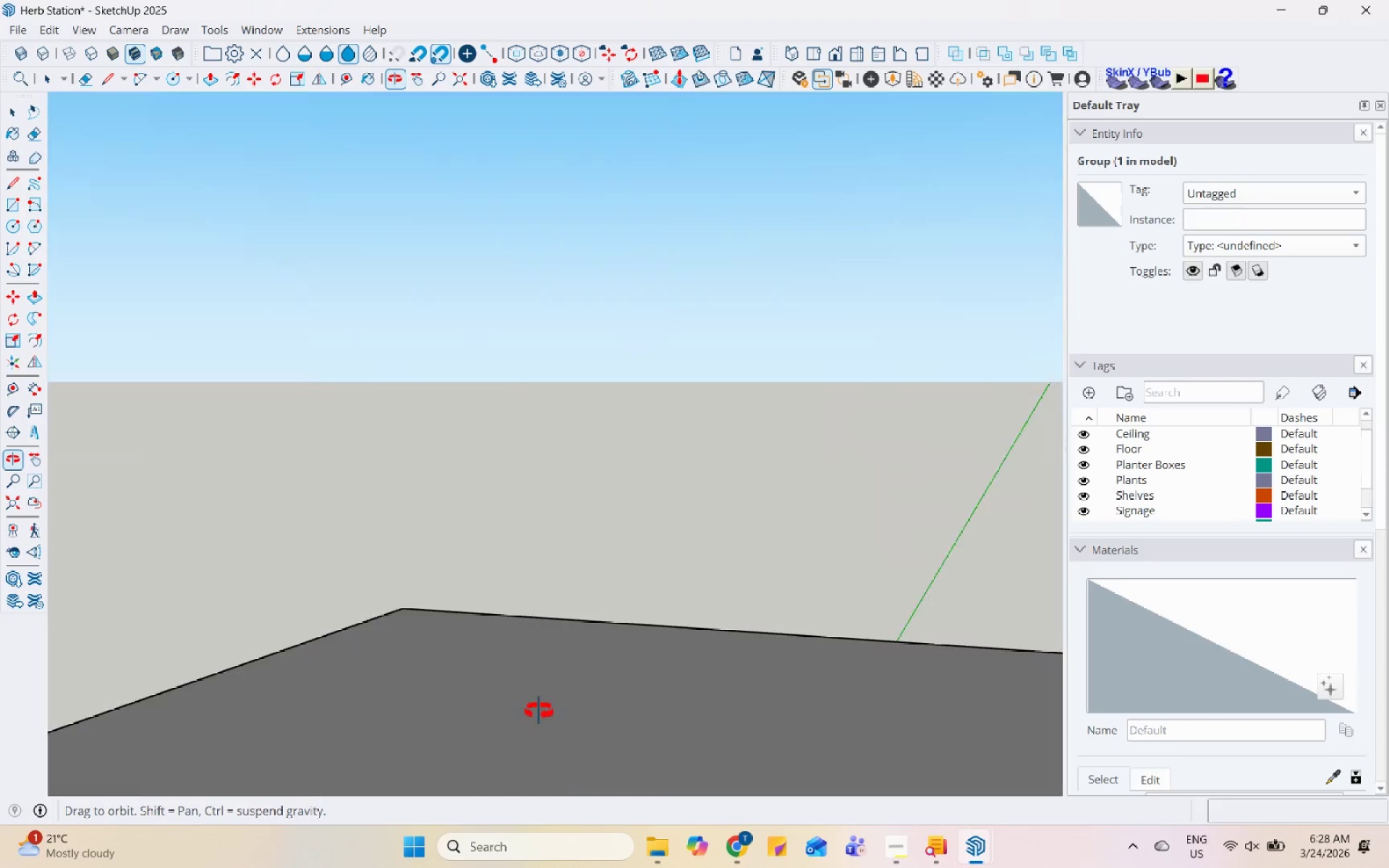 
scroll: coordinate [558, 421], scroll_direction: down, amount: 17.0
 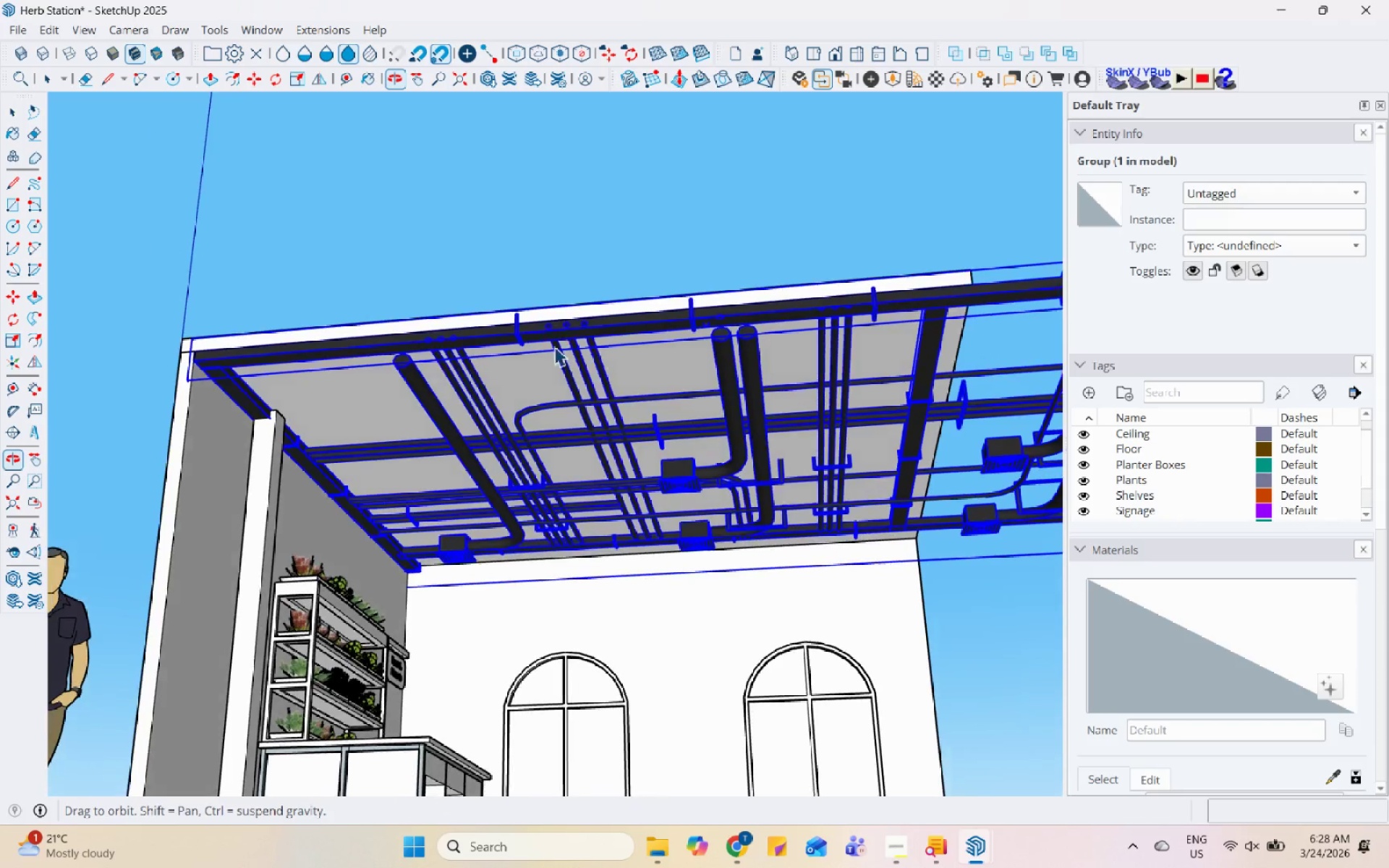 
double_click([721, 370])
 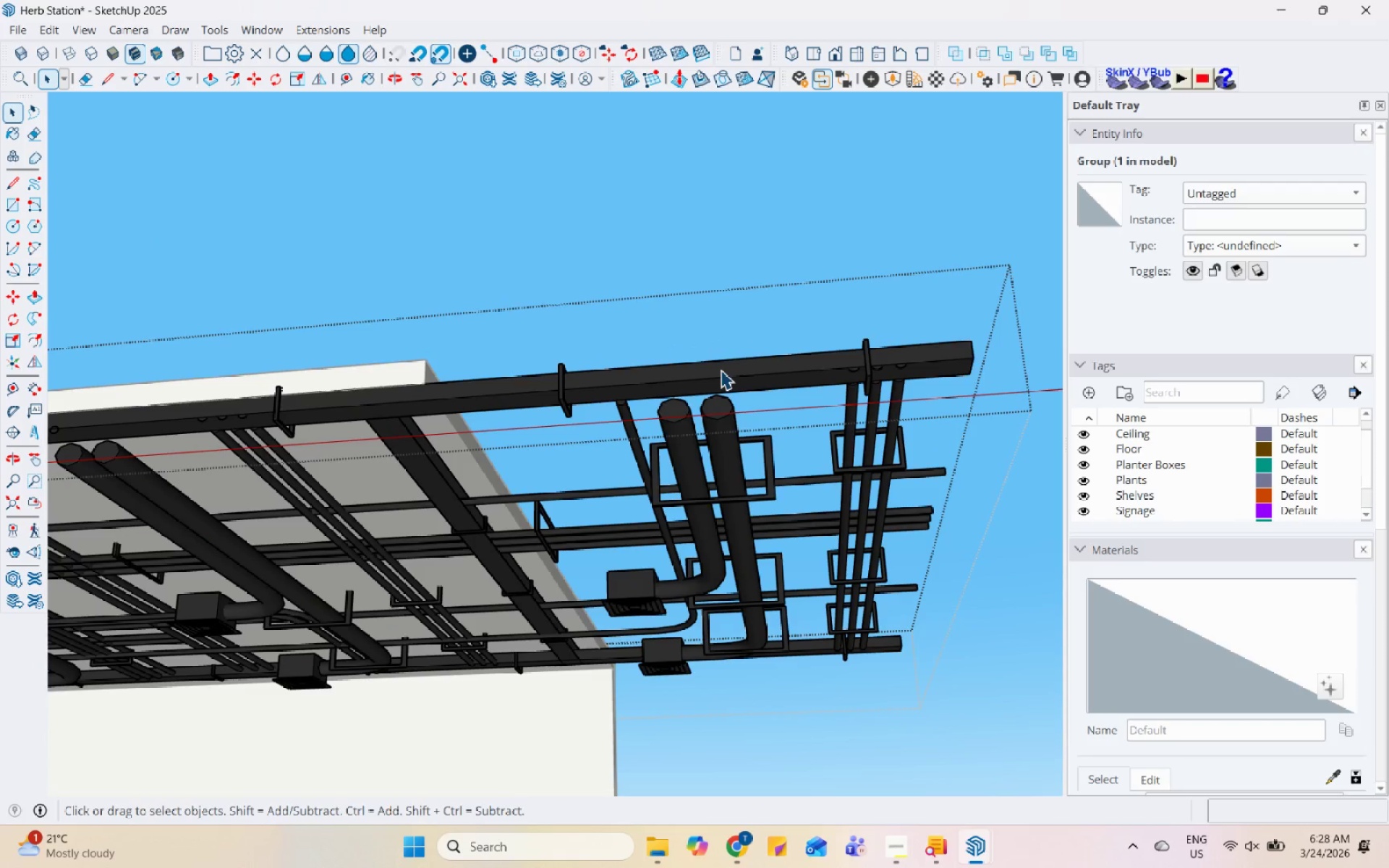 
scroll: coordinate [721, 393], scroll_direction: up, amount: 5.0
 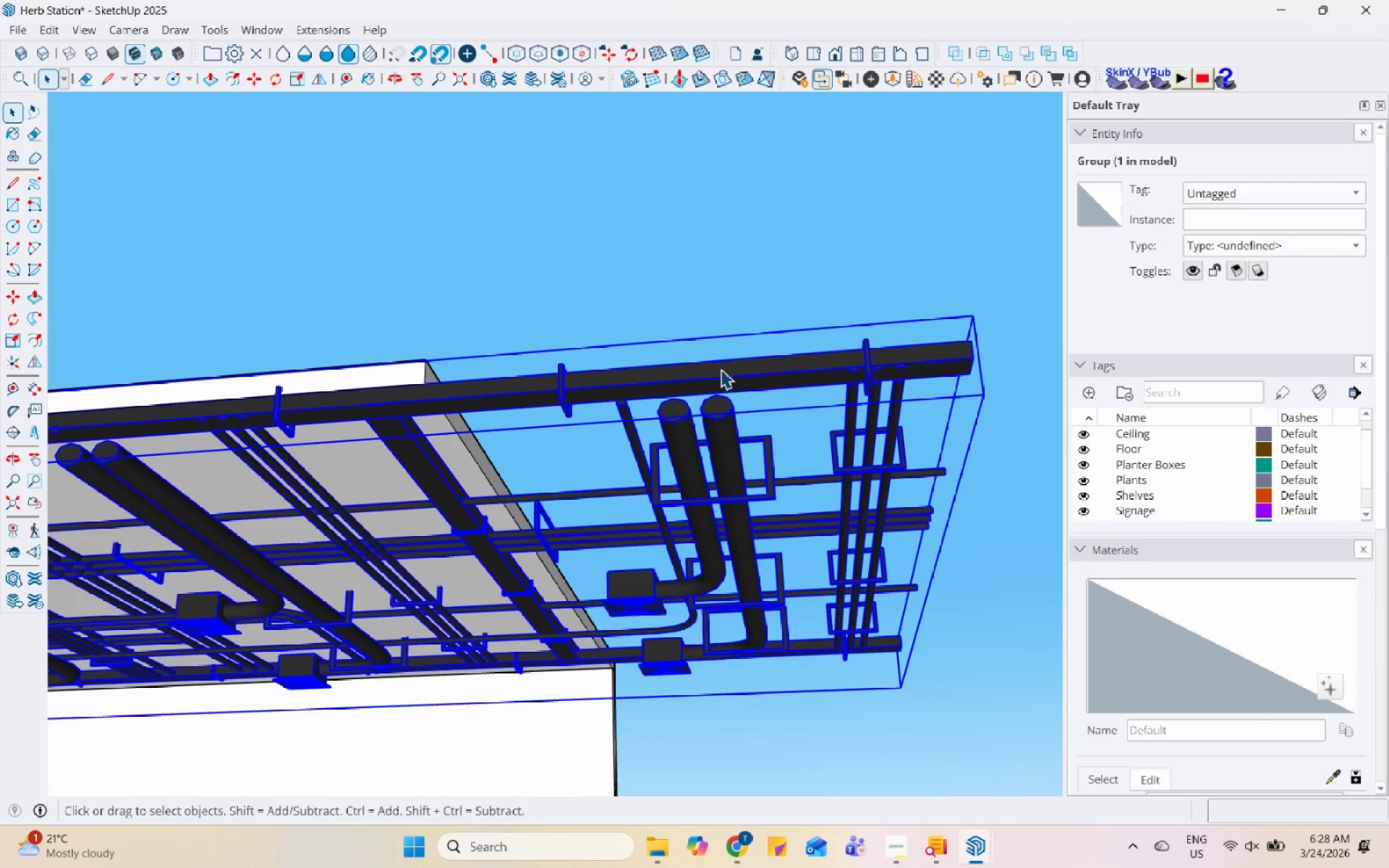 
triple_click([721, 370])
 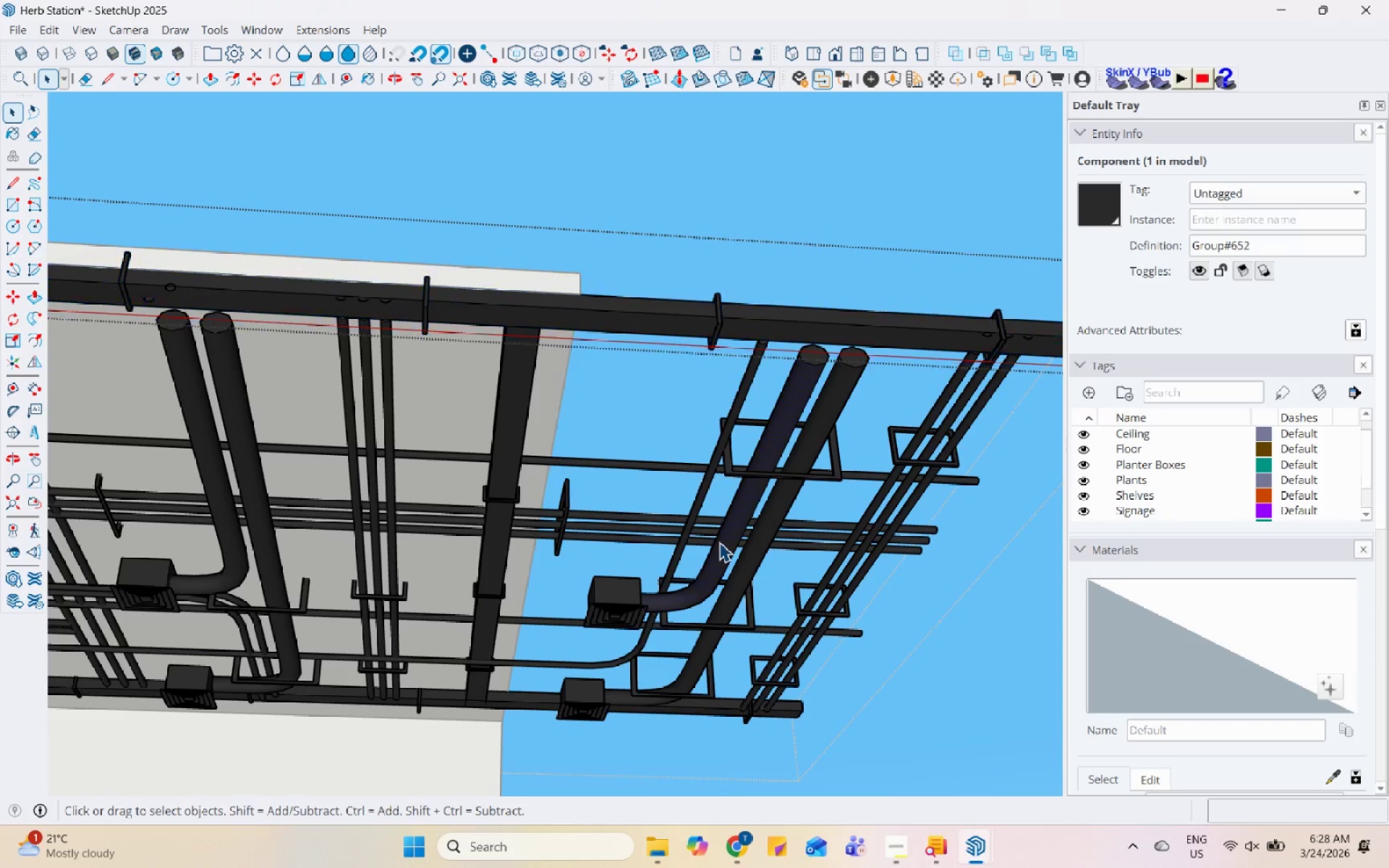 
double_click([719, 542])
 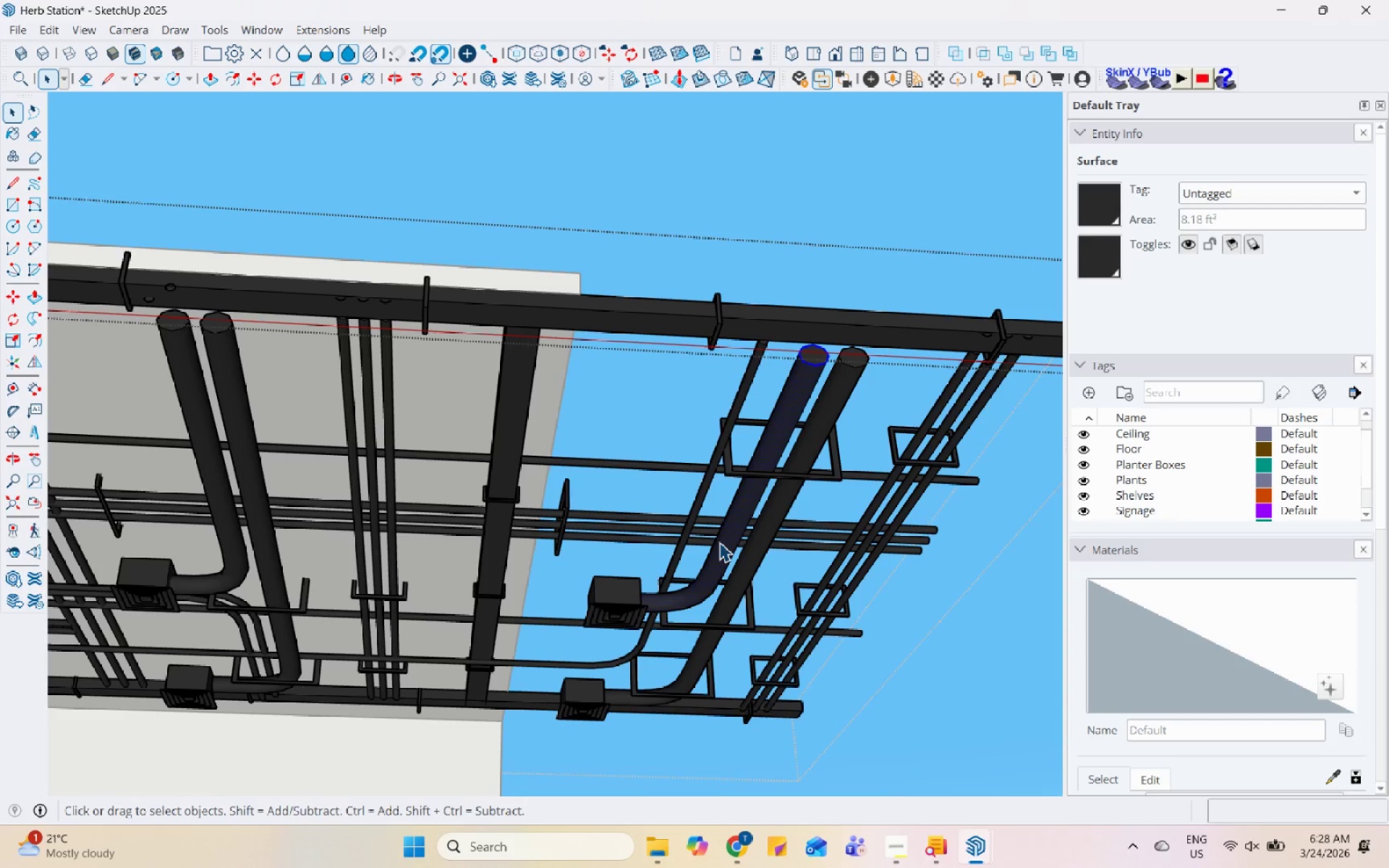 
right_click([719, 542])
 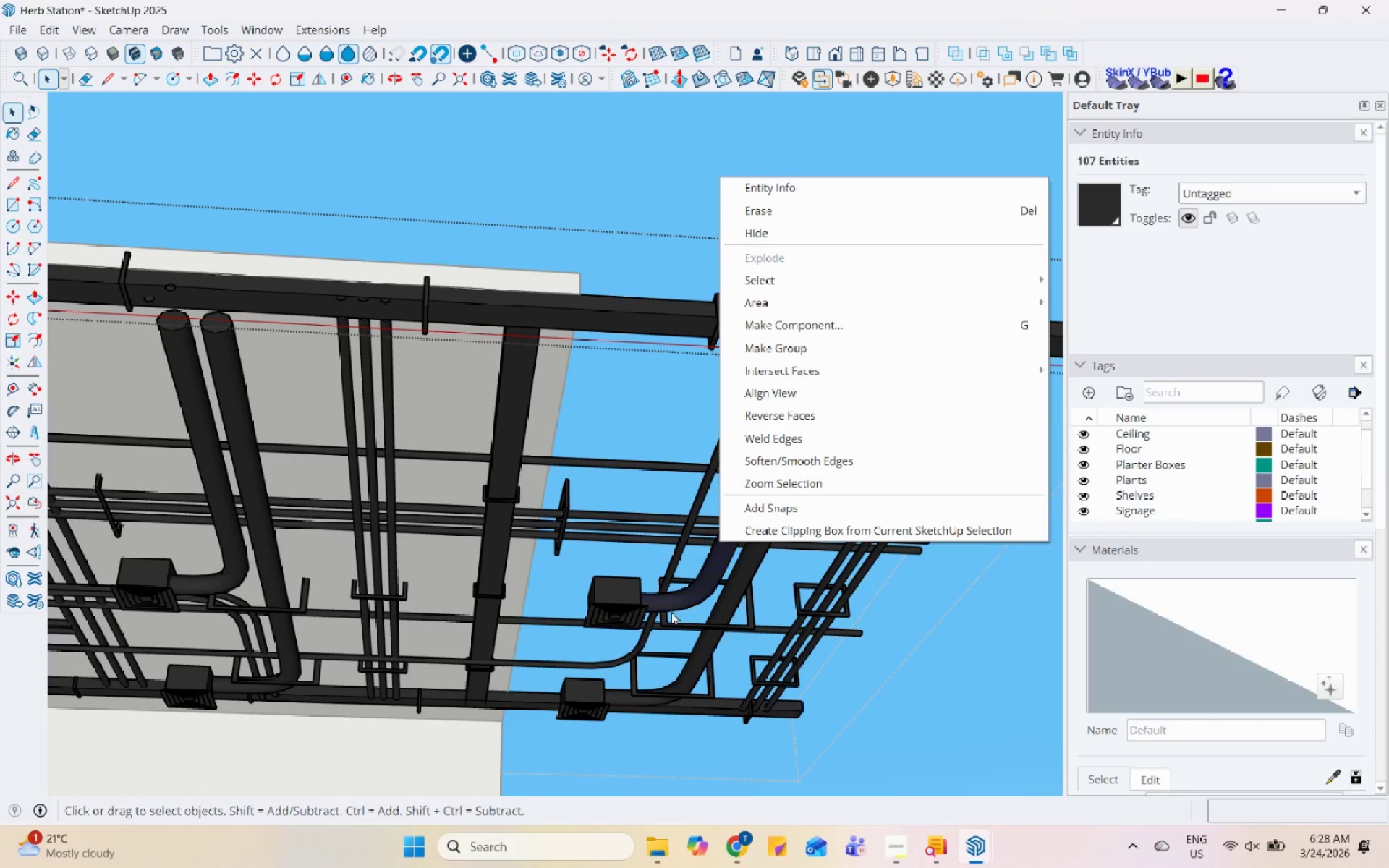 
double_click([673, 597])
 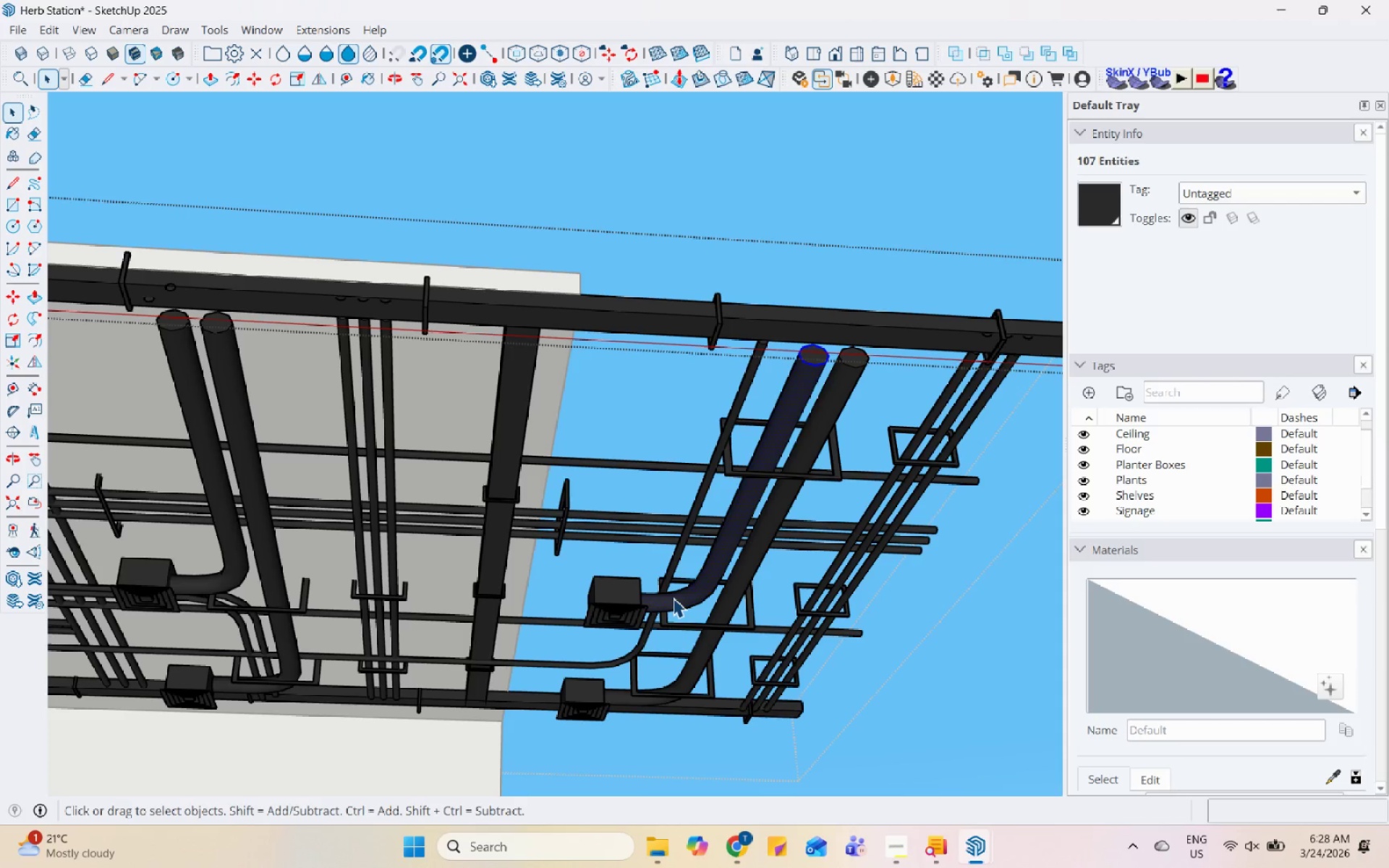 
triple_click([673, 597])
 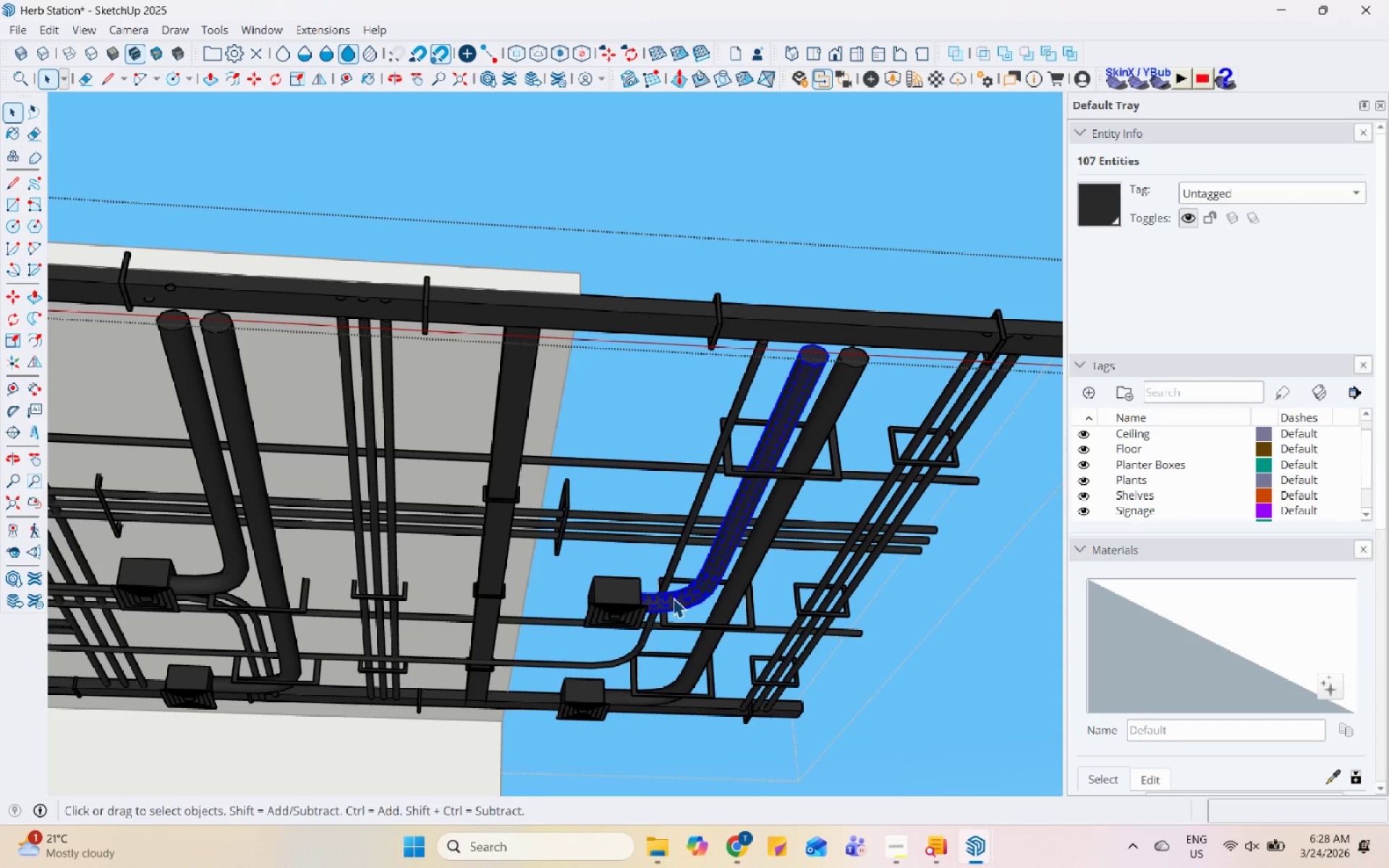 
triple_click([673, 597])
 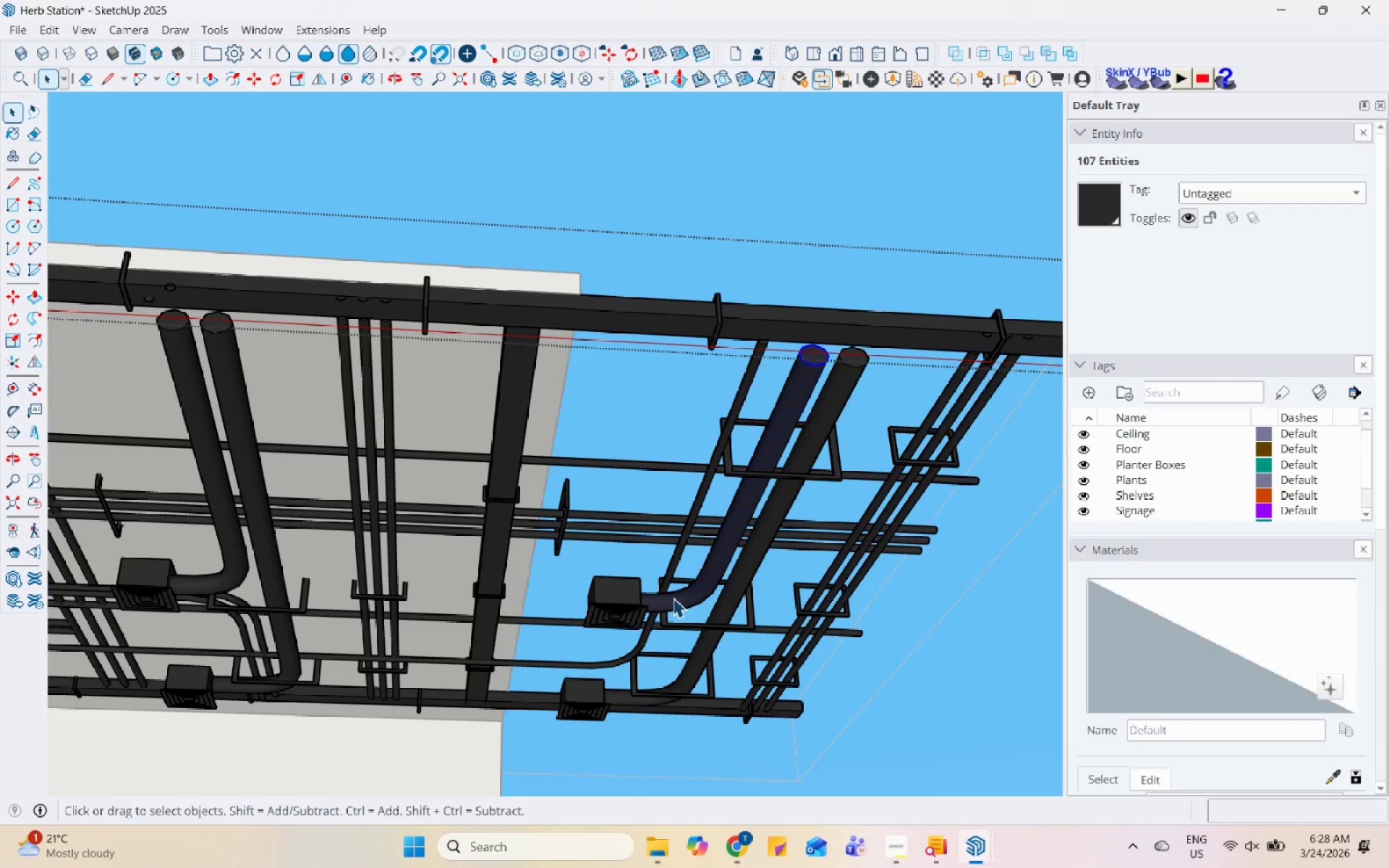 
right_click([673, 597])
 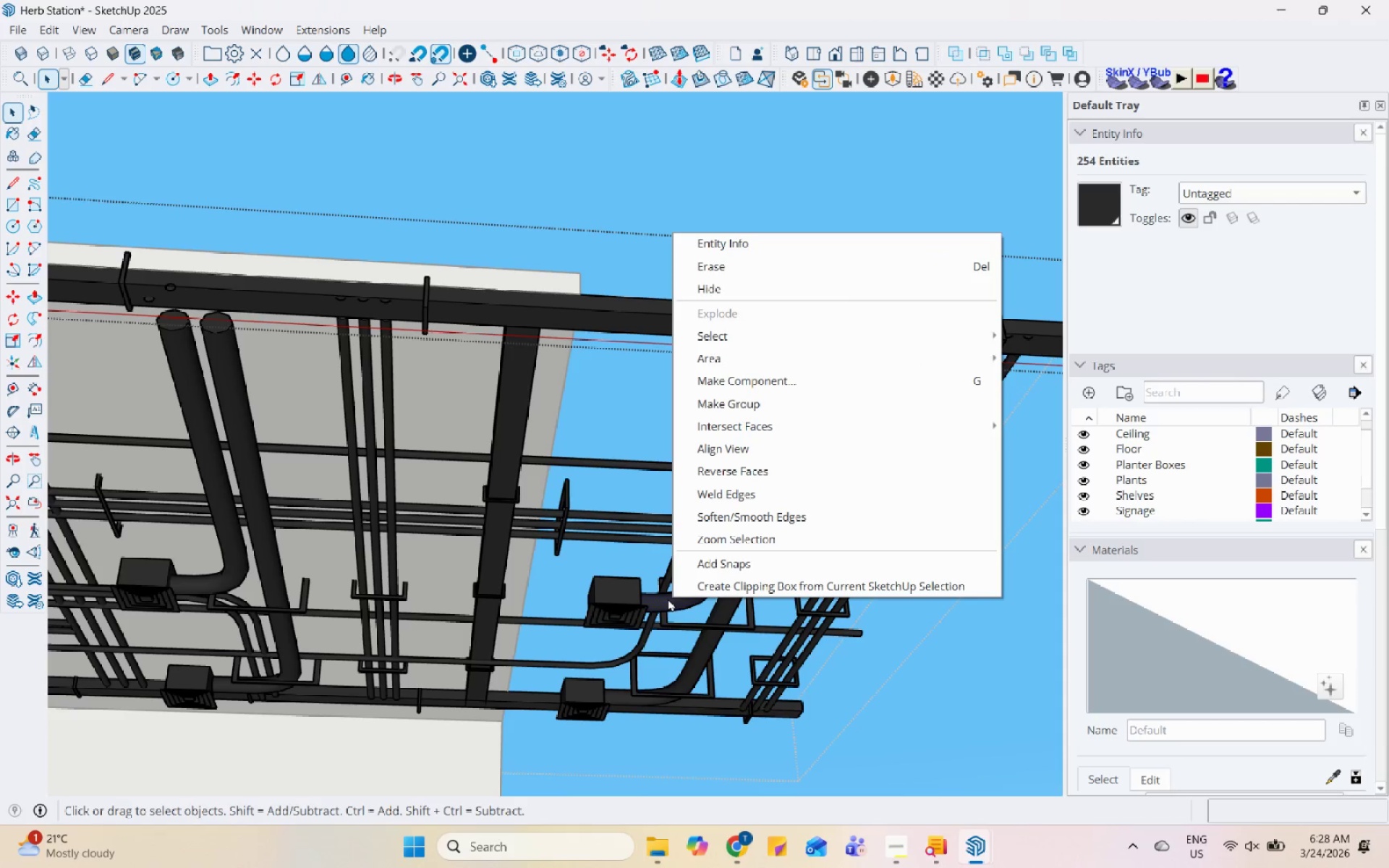 
double_click([668, 598])
 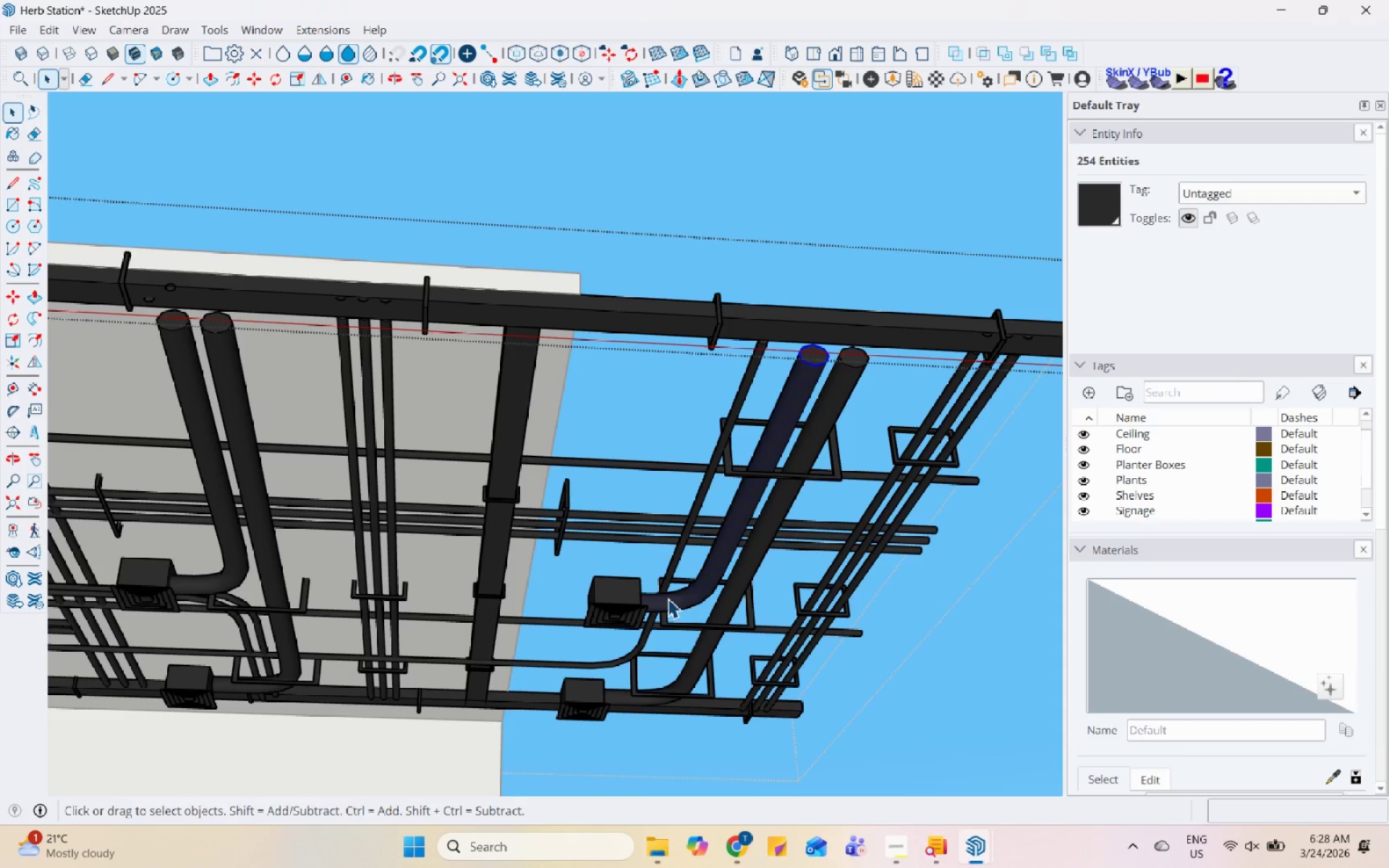 
triple_click([668, 598])
 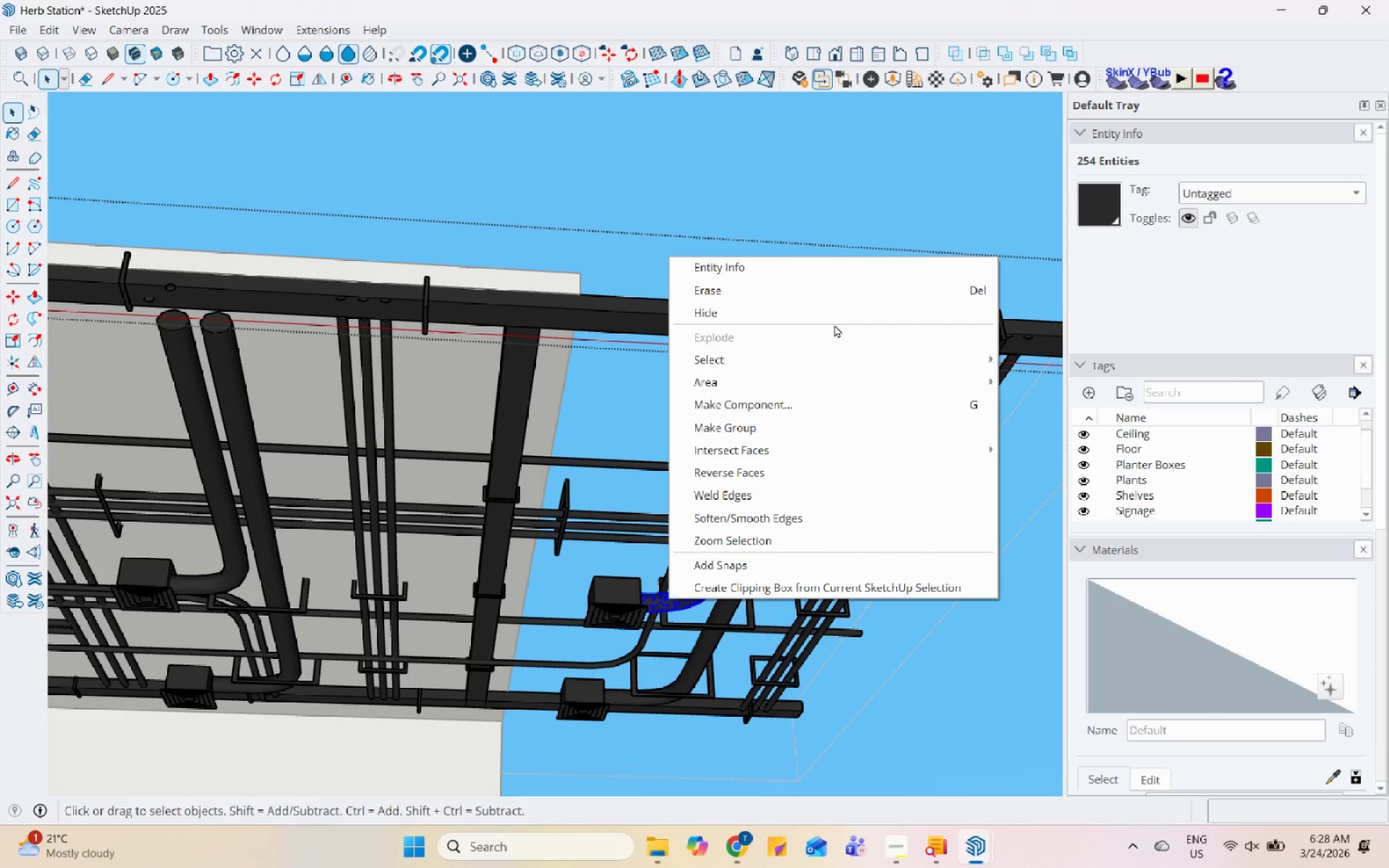 
left_click([843, 292])
 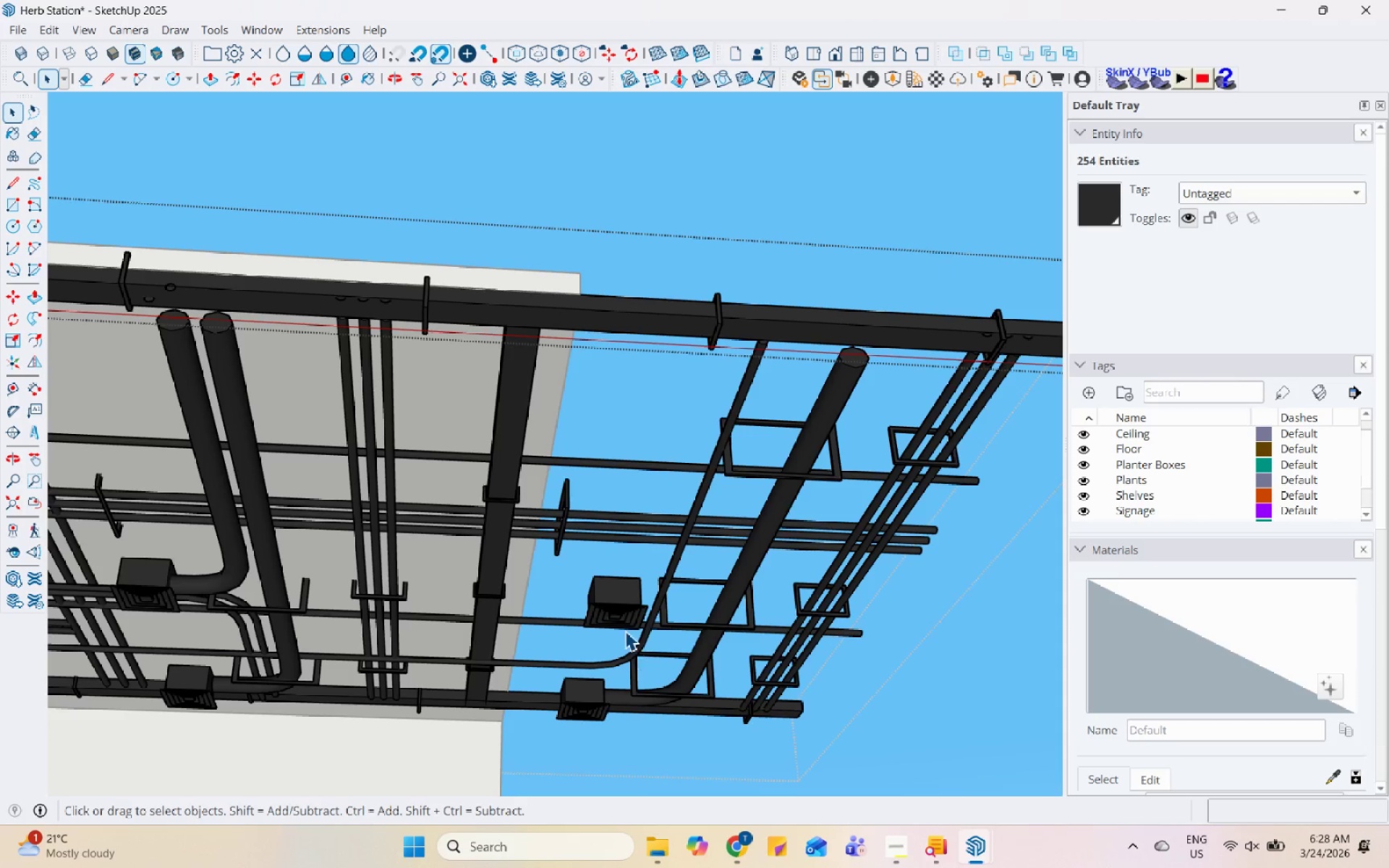 
left_click([624, 602])
 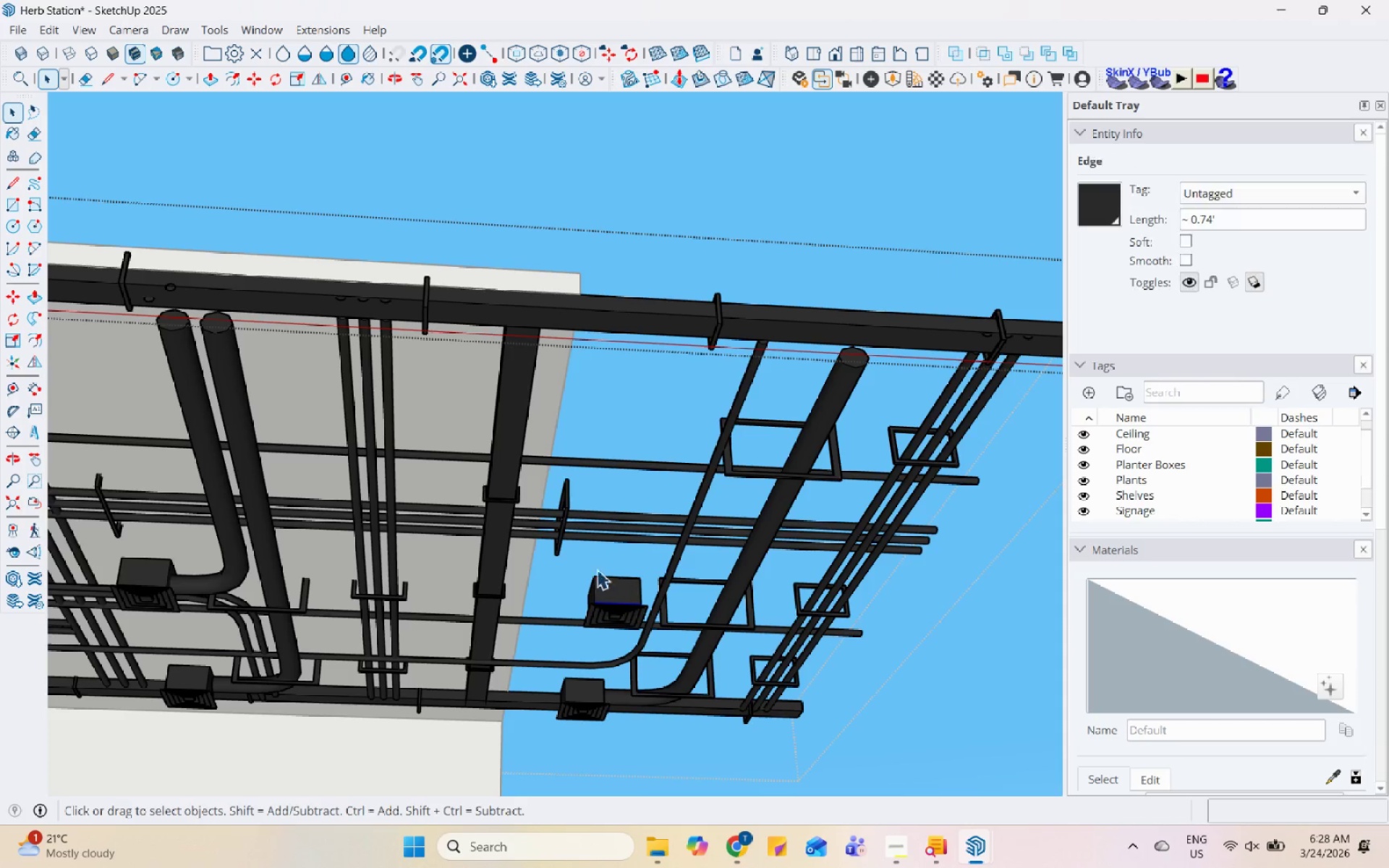 
left_click_drag(start_coordinate=[560, 553], to_coordinate=[857, 809])
 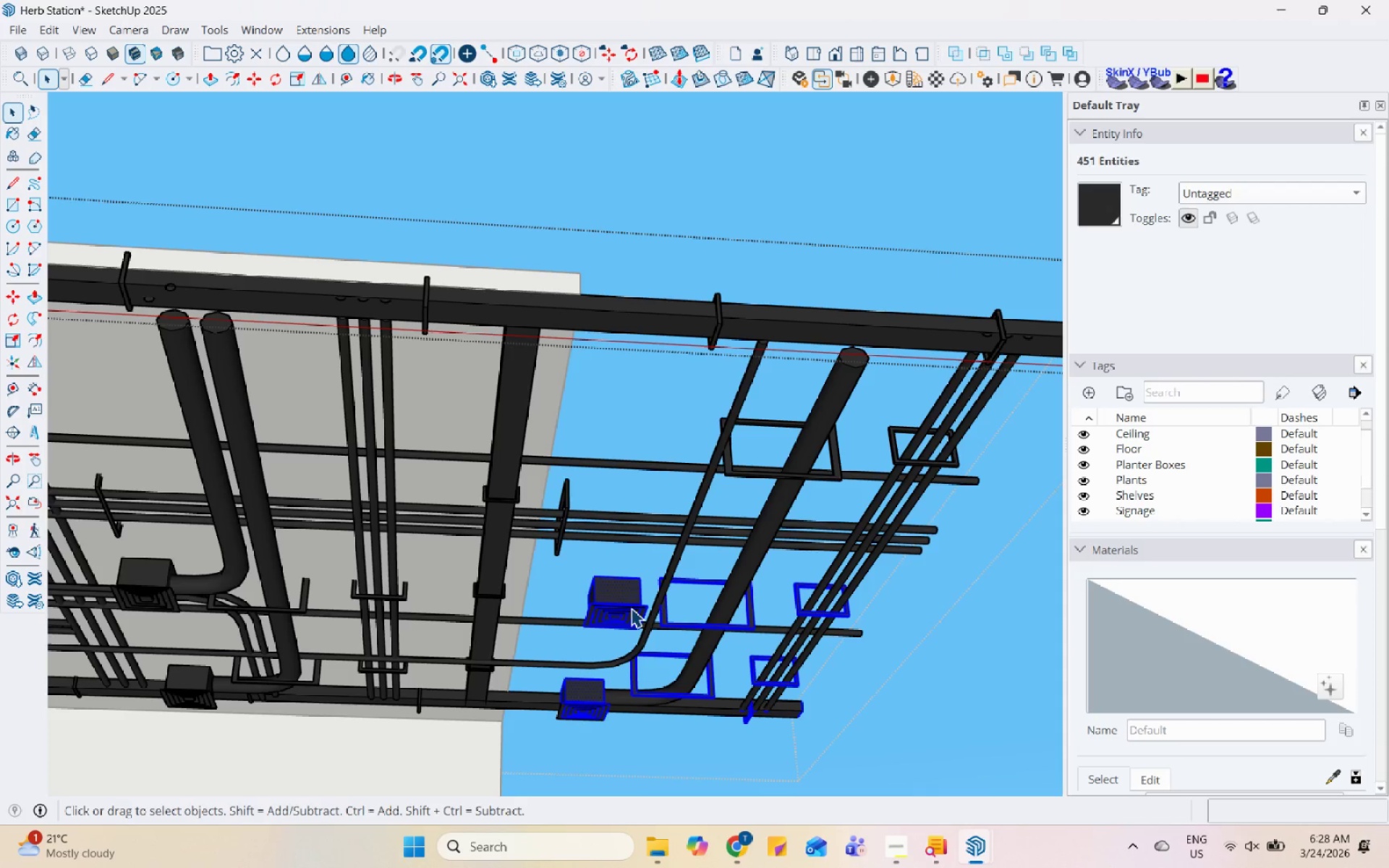 
right_click([631, 608])
 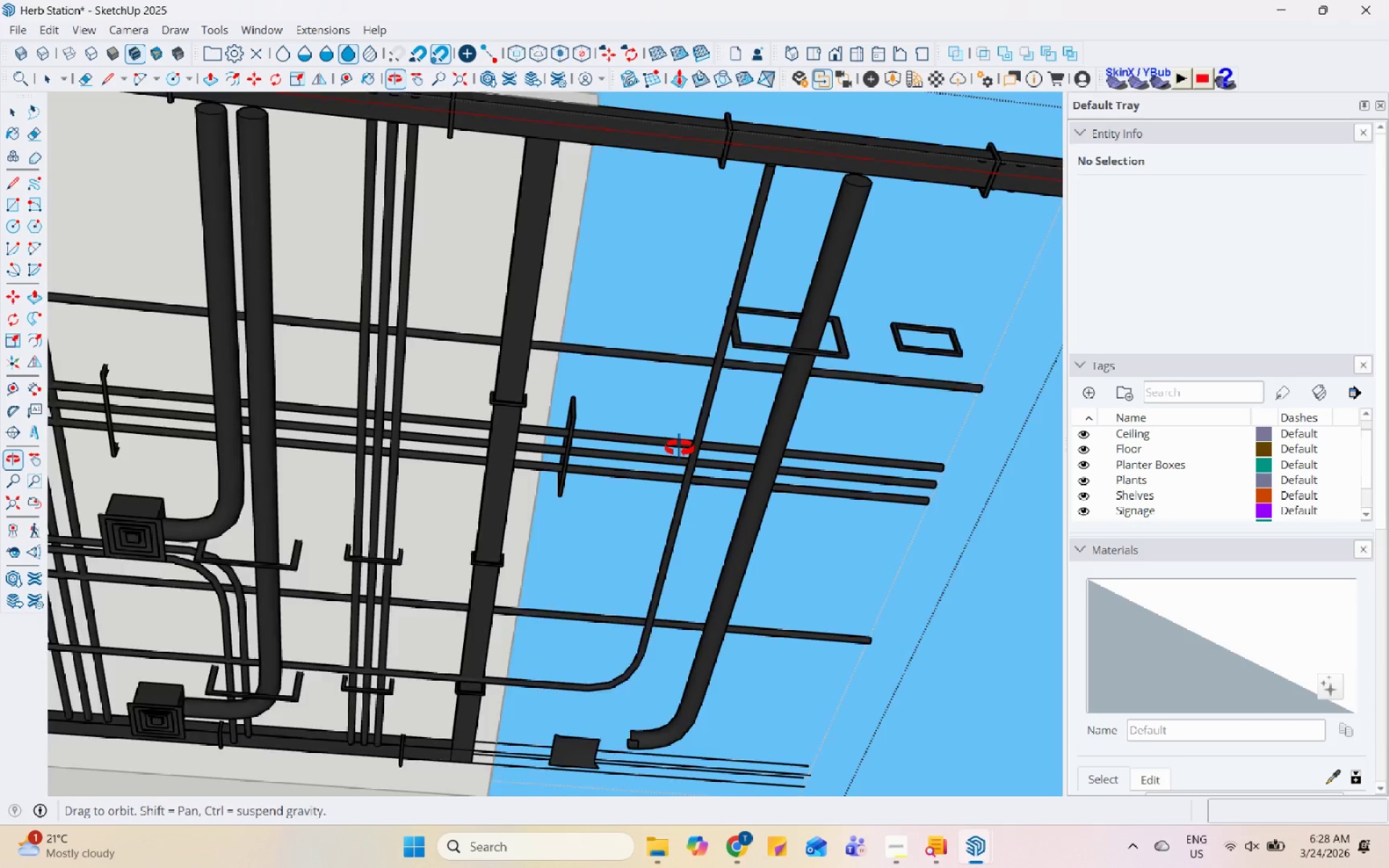 
middle_click([665, 637])
 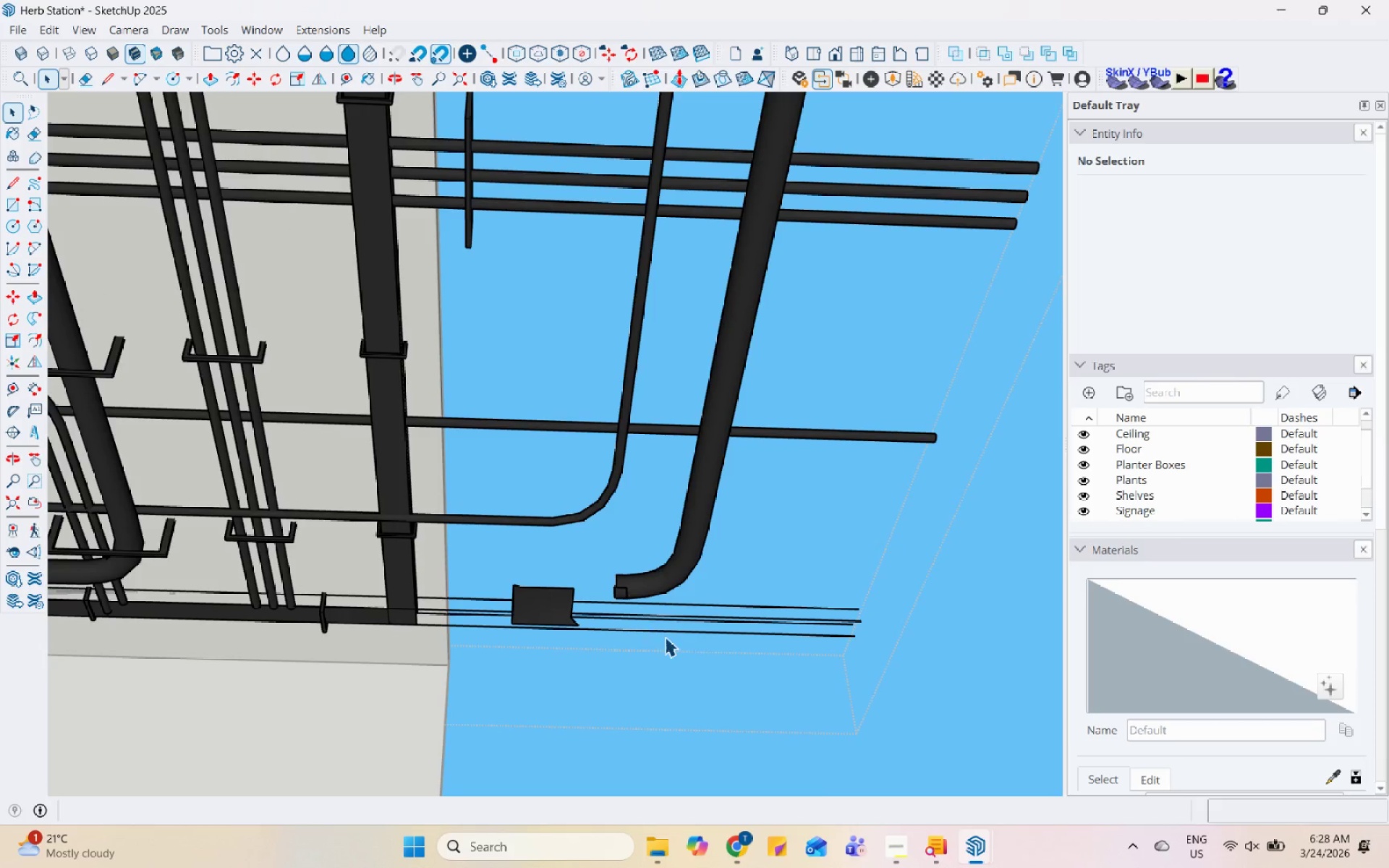 
scroll: coordinate [657, 651], scroll_direction: up, amount: 10.0
 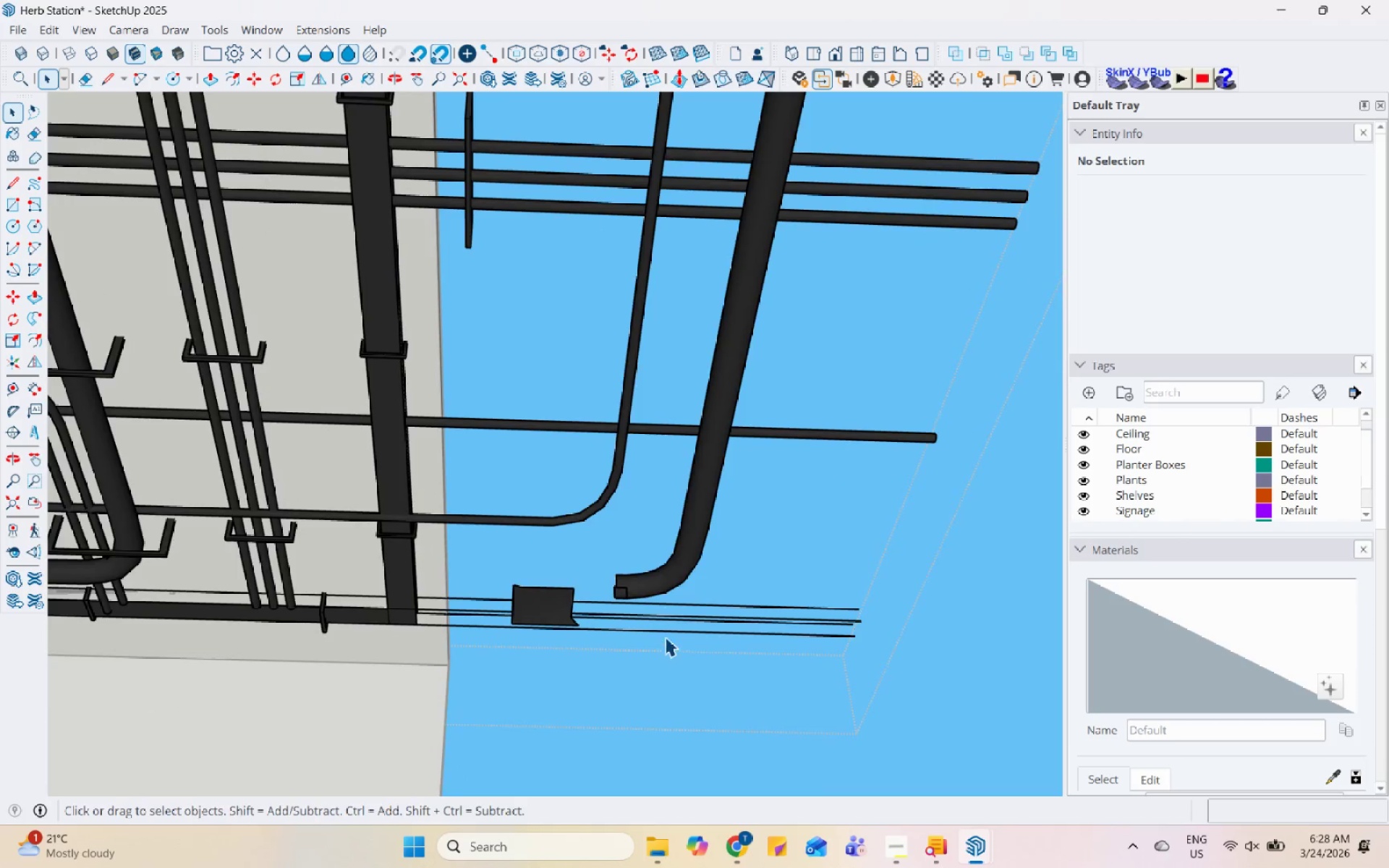 
key(Control+Z)
 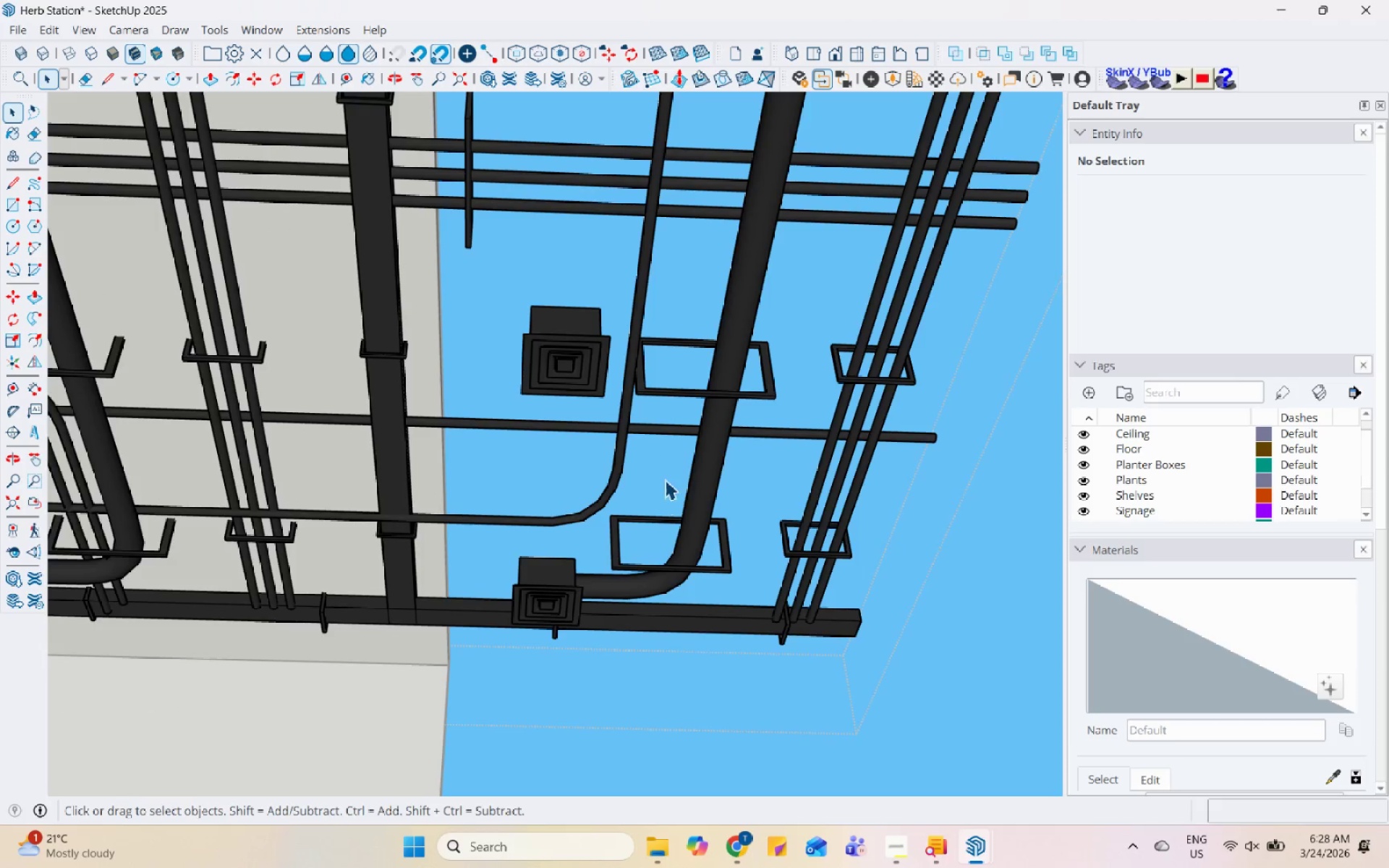 
left_click([572, 597])
 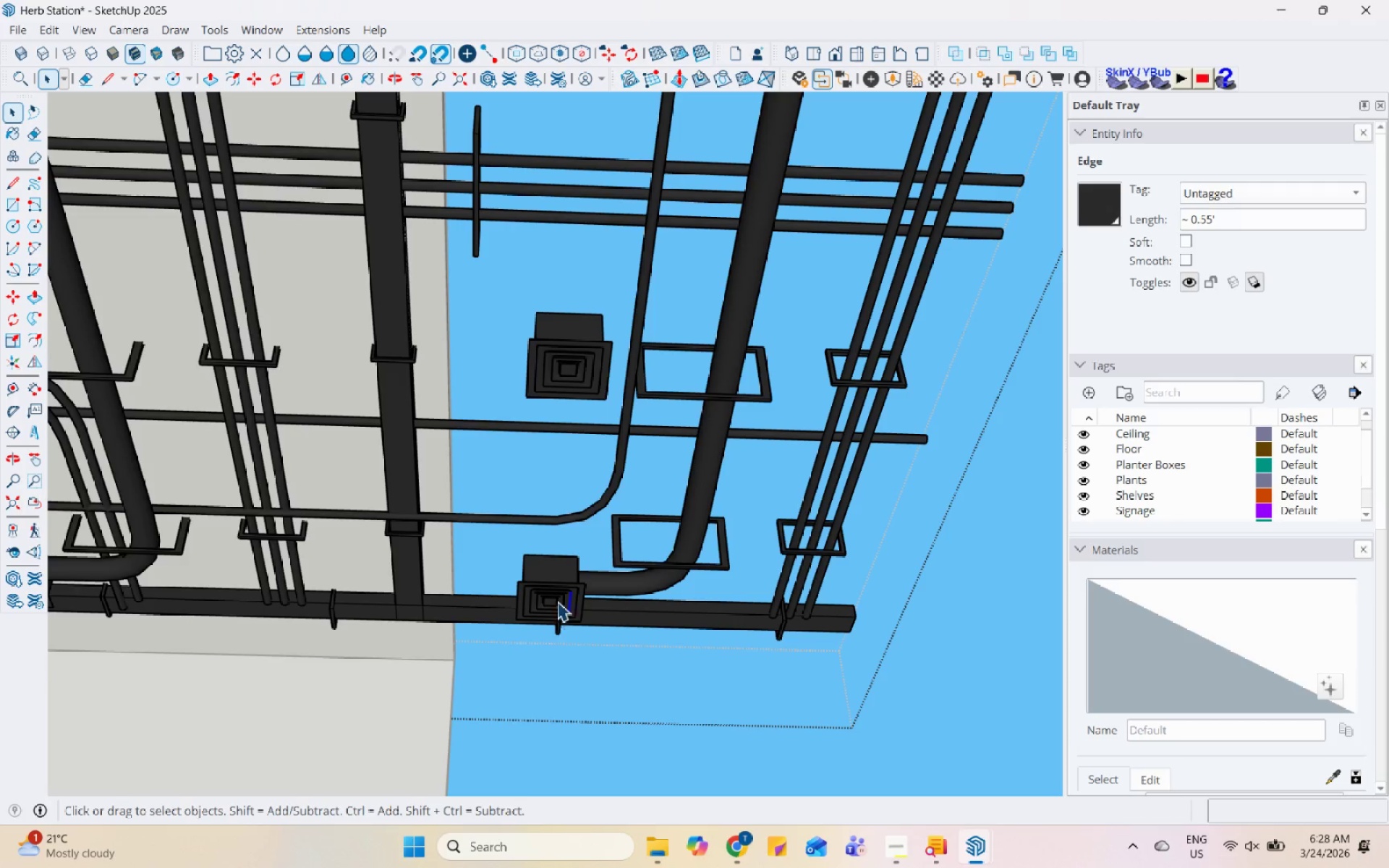 
scroll: coordinate [663, 480], scroll_direction: down, amount: 2.0
 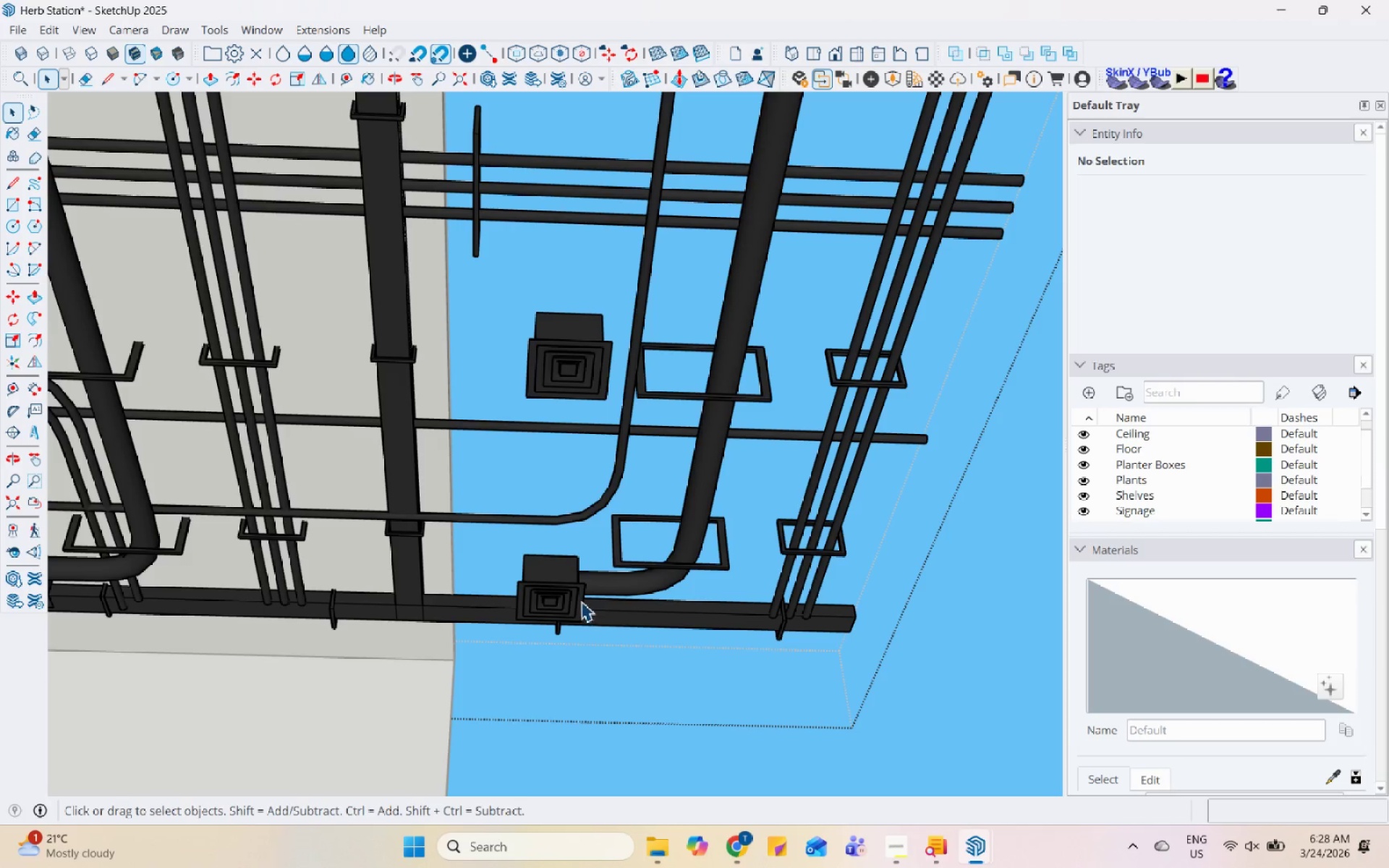 
double_click([562, 563])
 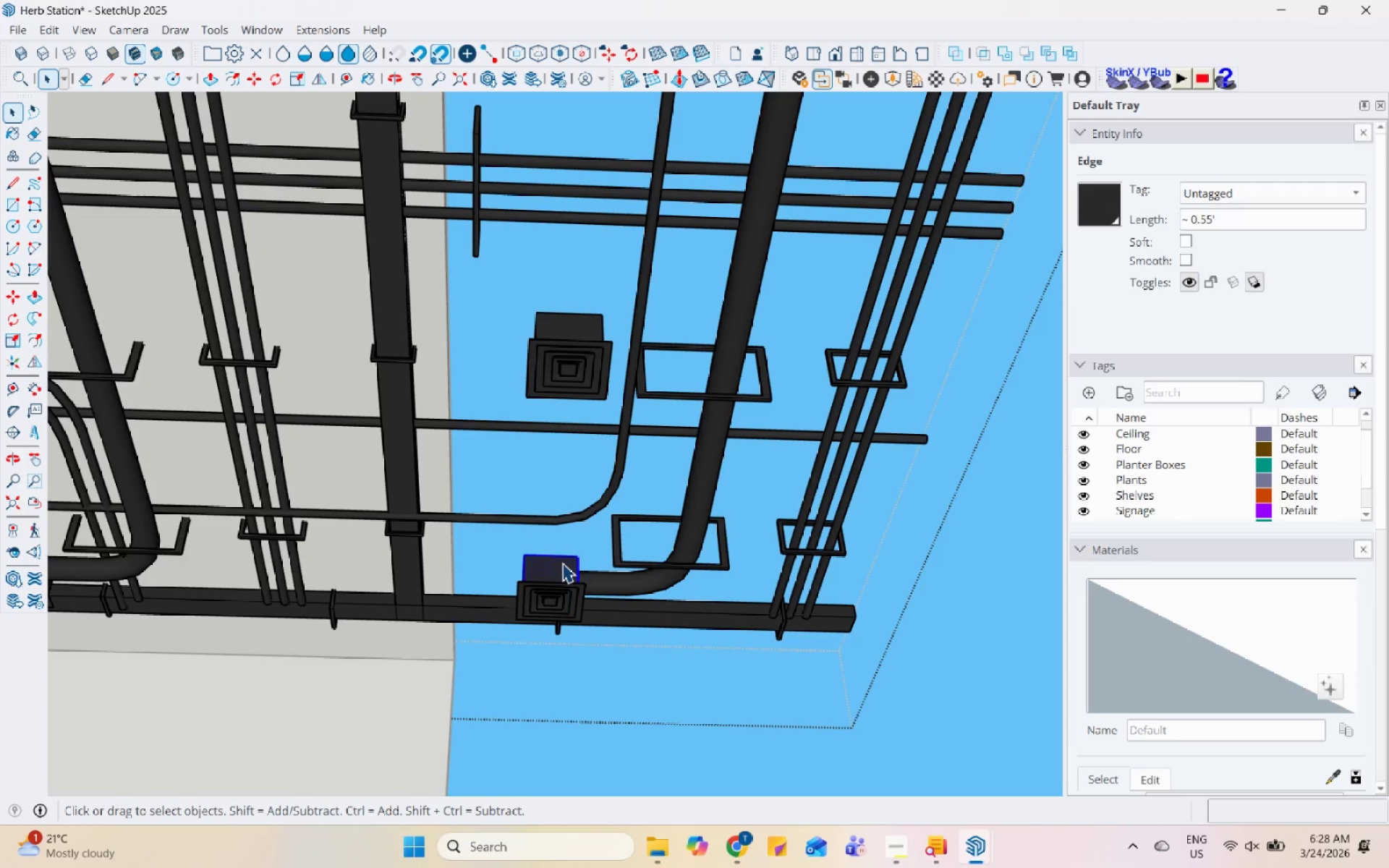 
triple_click([562, 563])
 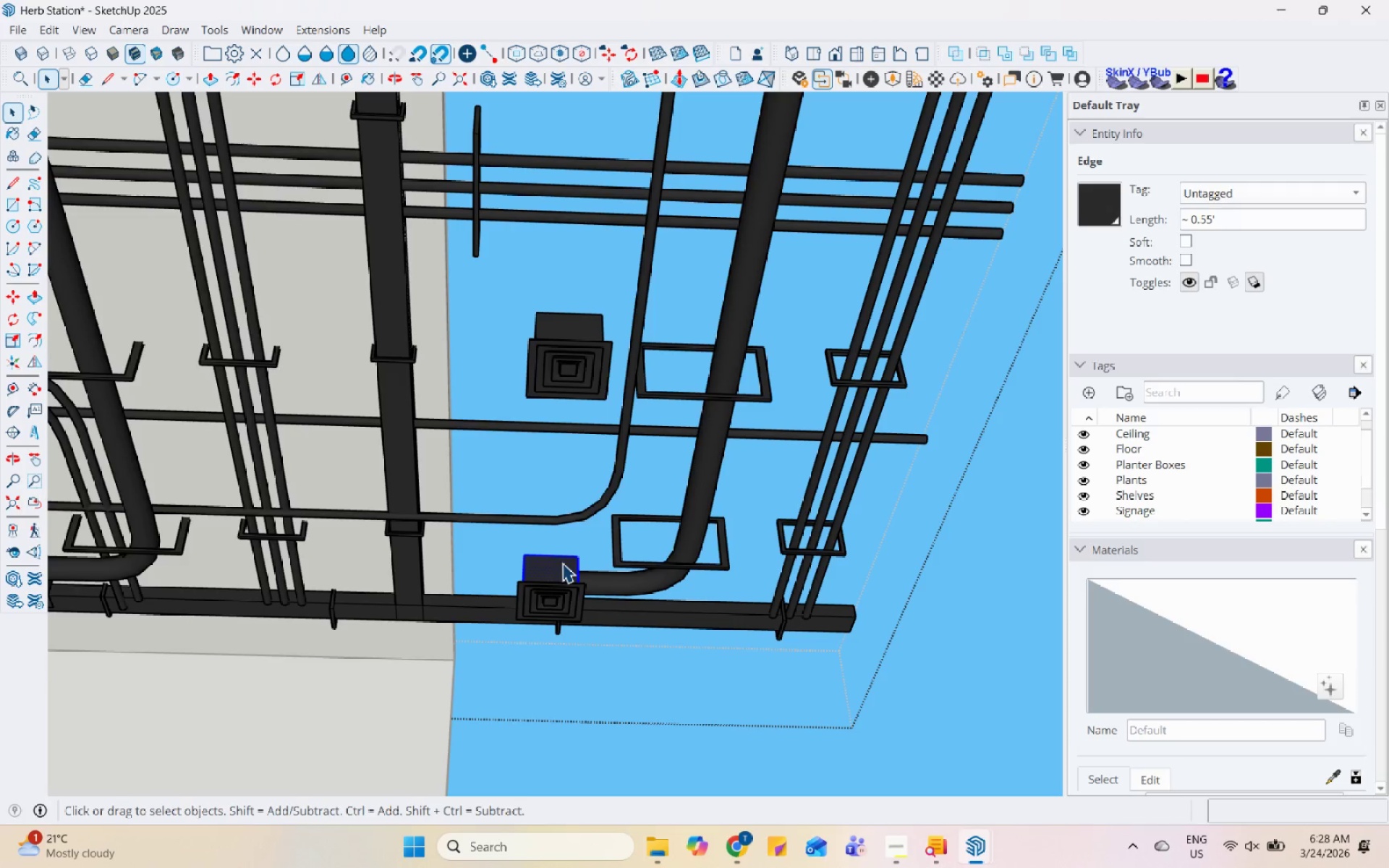 
triple_click([562, 563])
 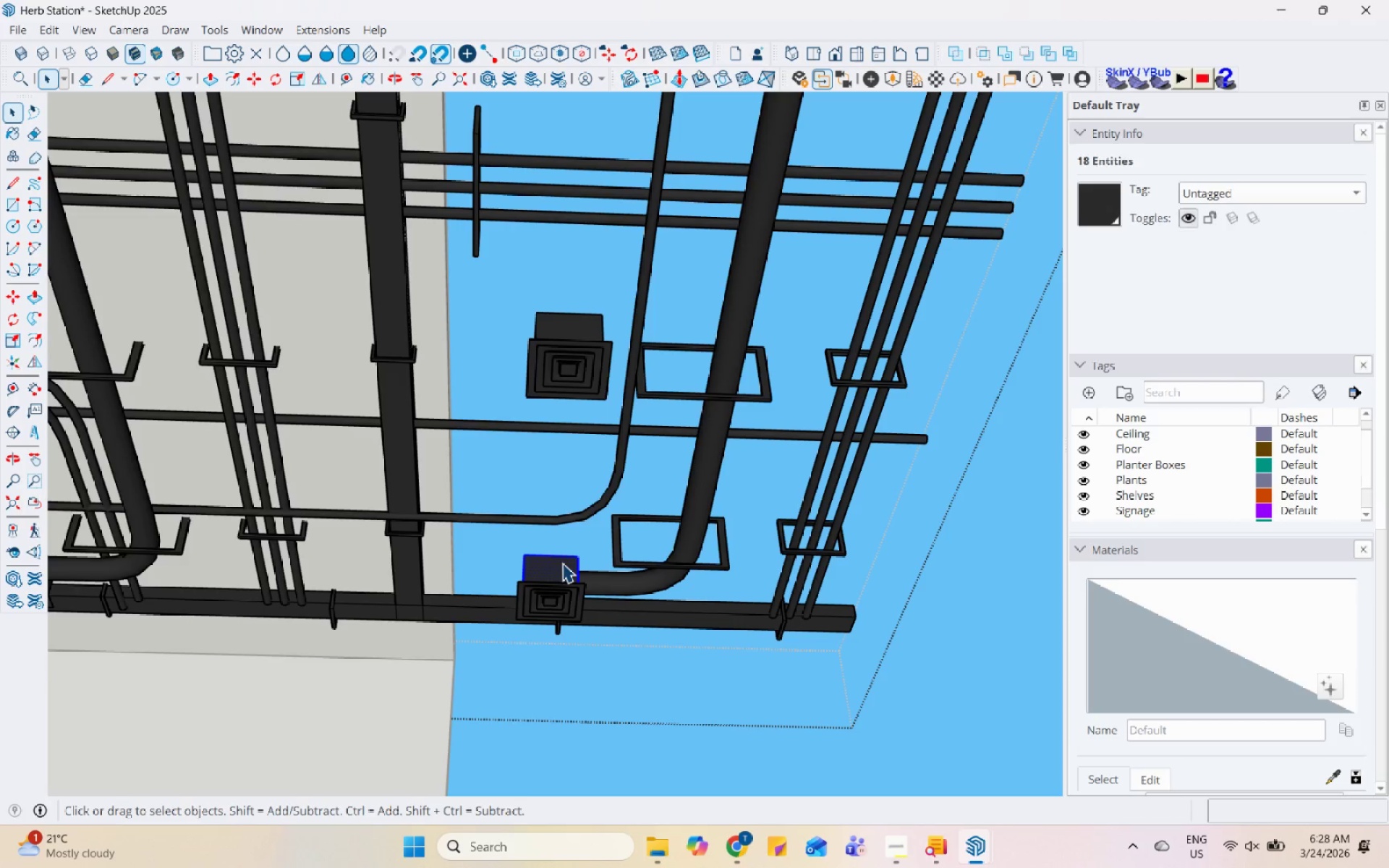 
triple_click([562, 563])
 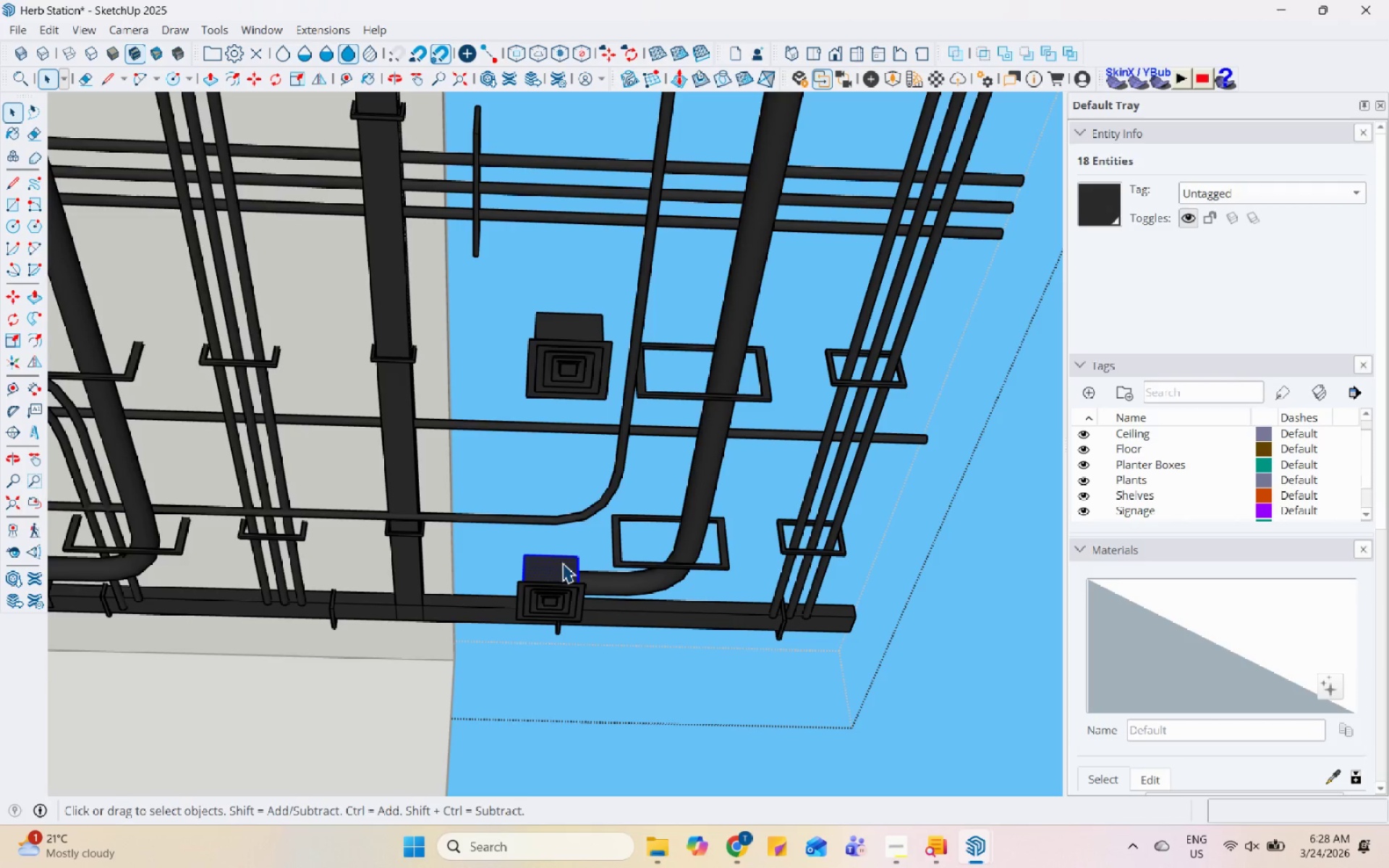 
right_click([562, 563])
 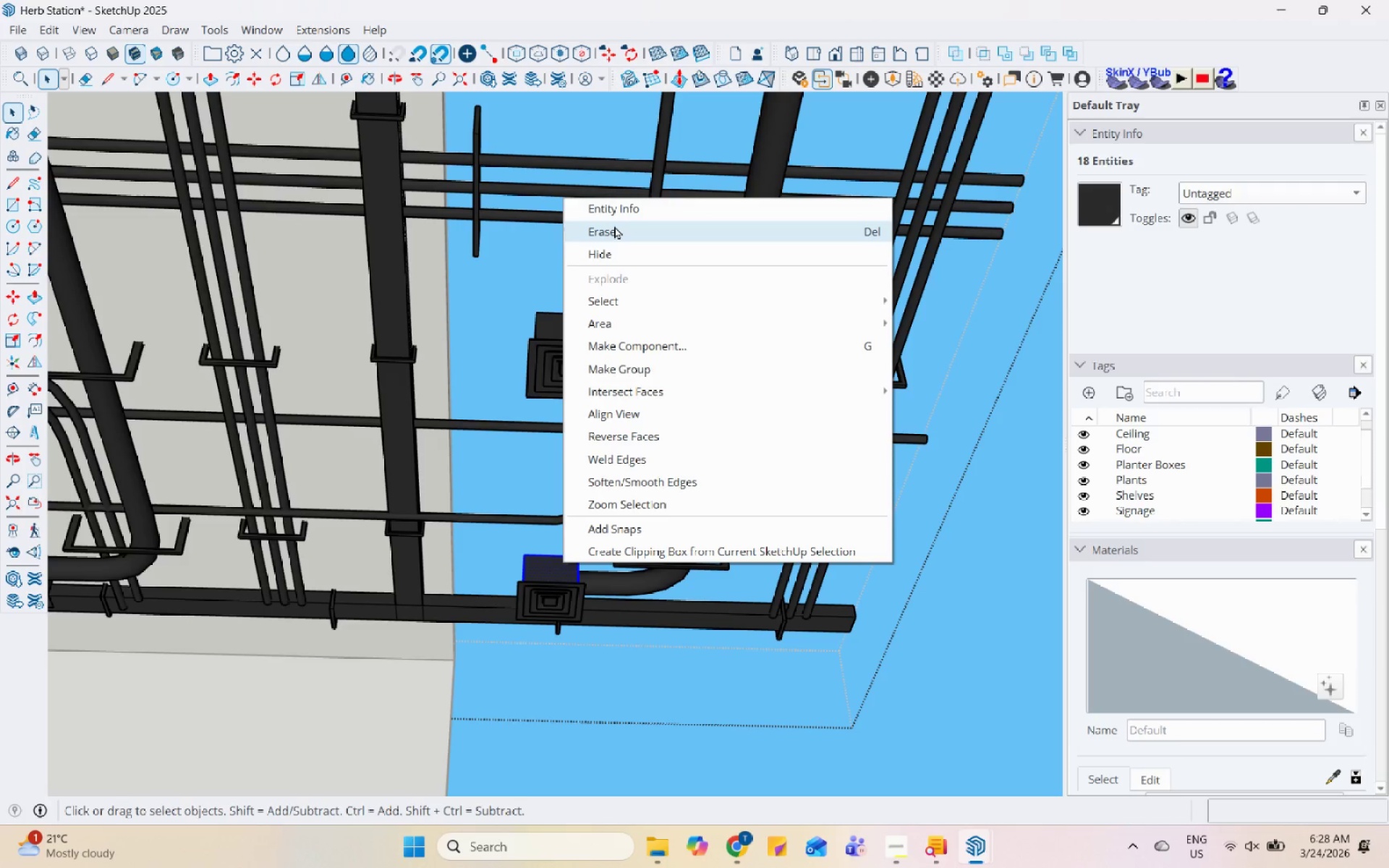 
left_click([616, 250])
 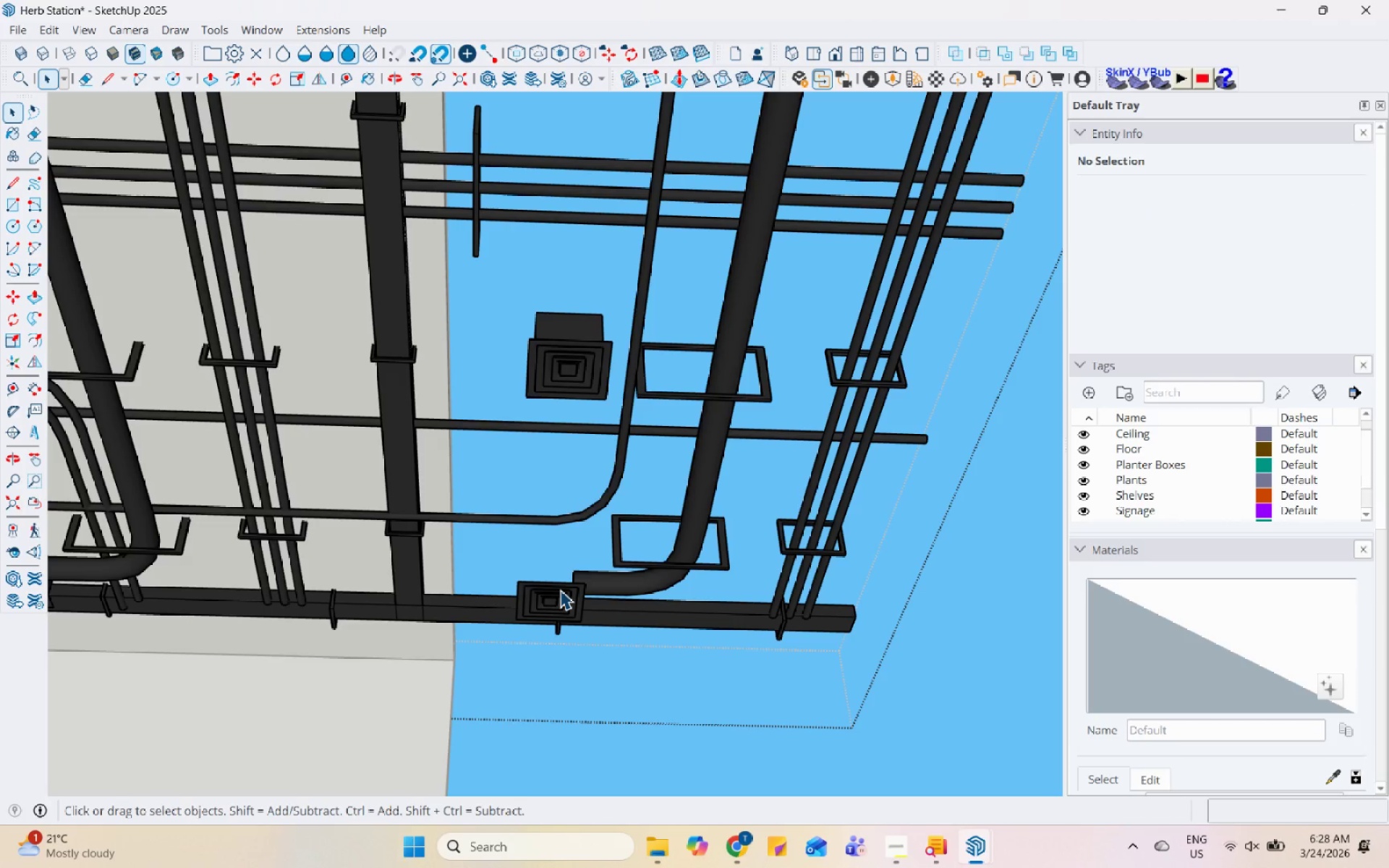 
double_click([560, 590])
 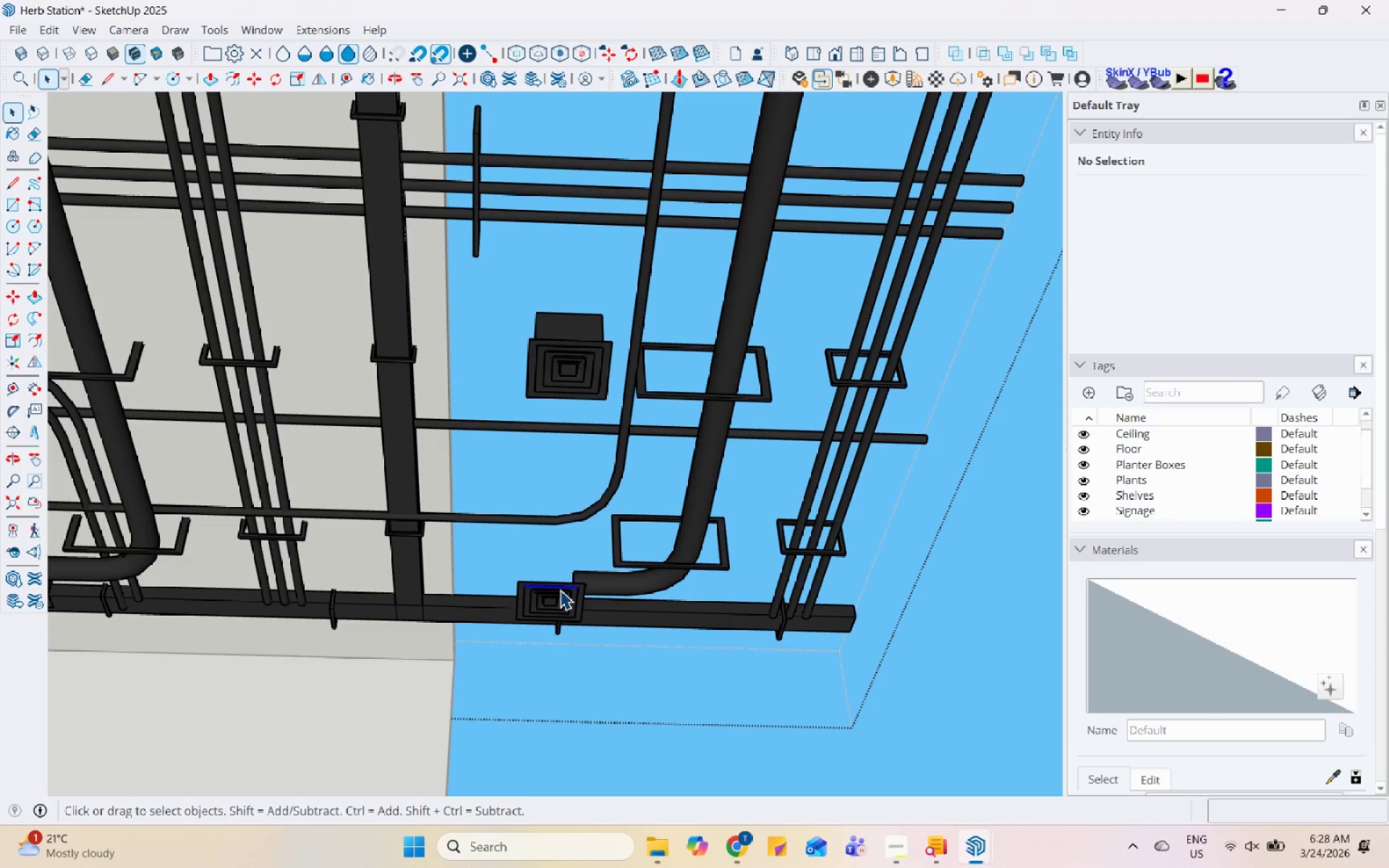 
triple_click([560, 590])
 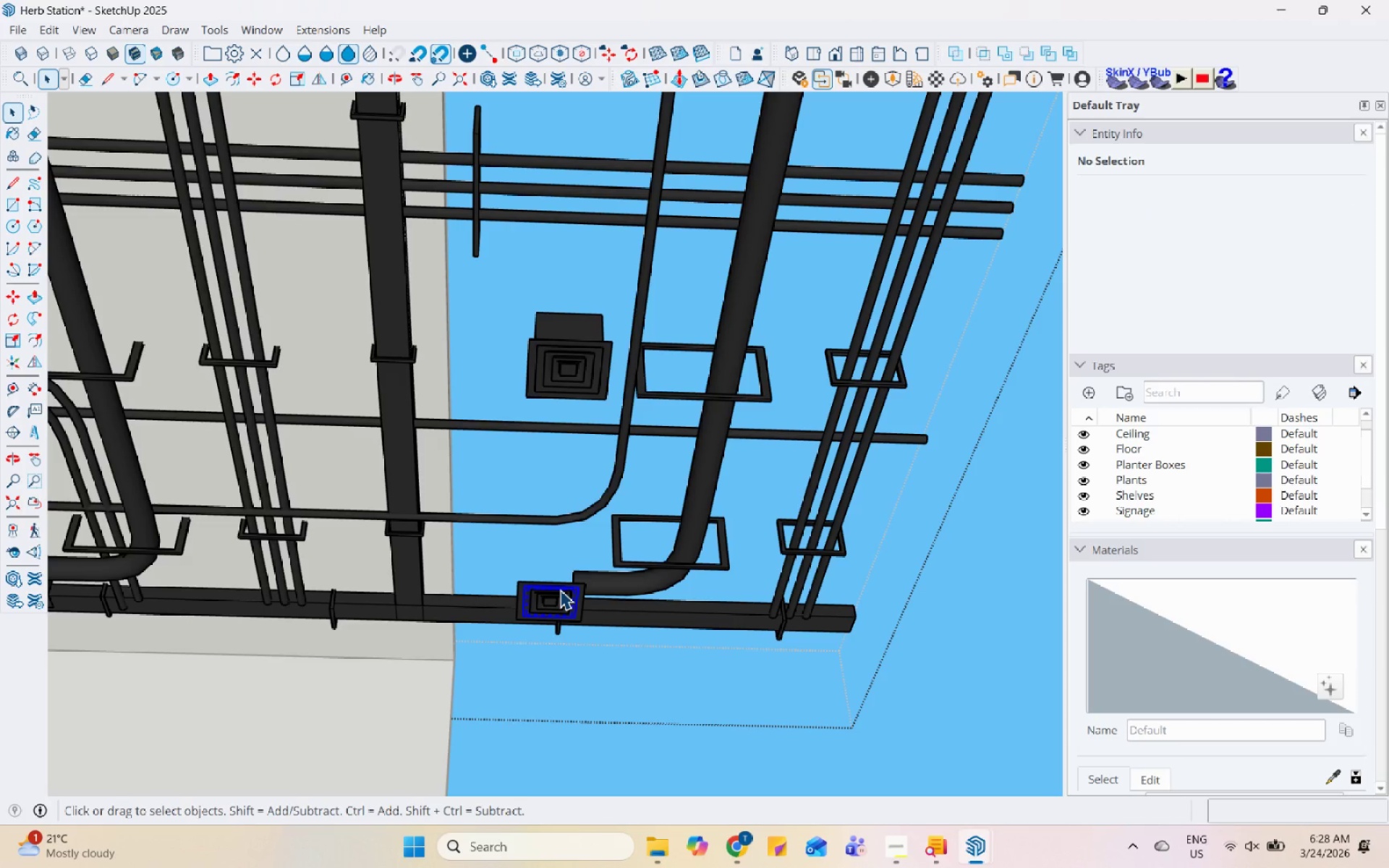 
triple_click([560, 590])
 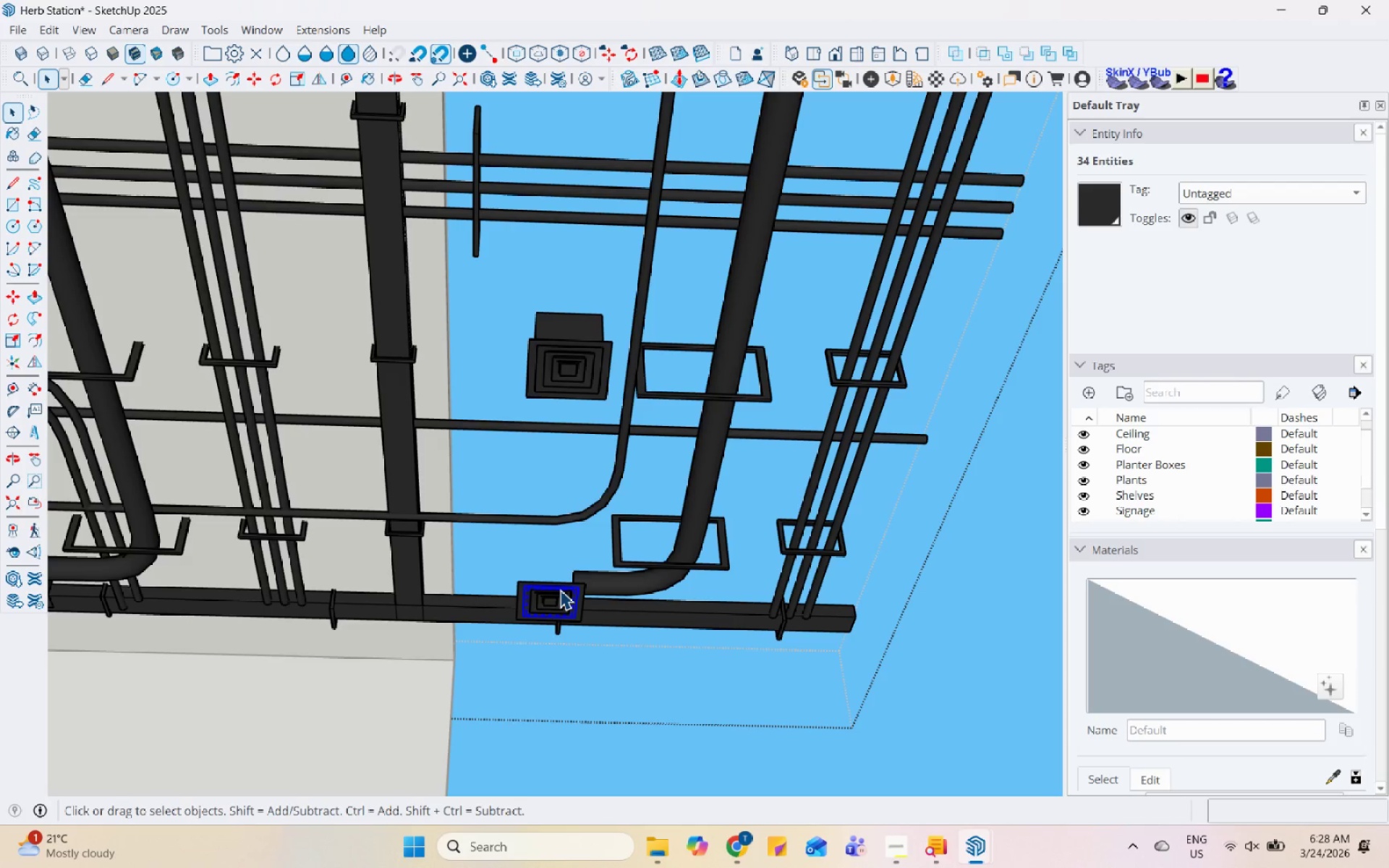 
key(Escape)
 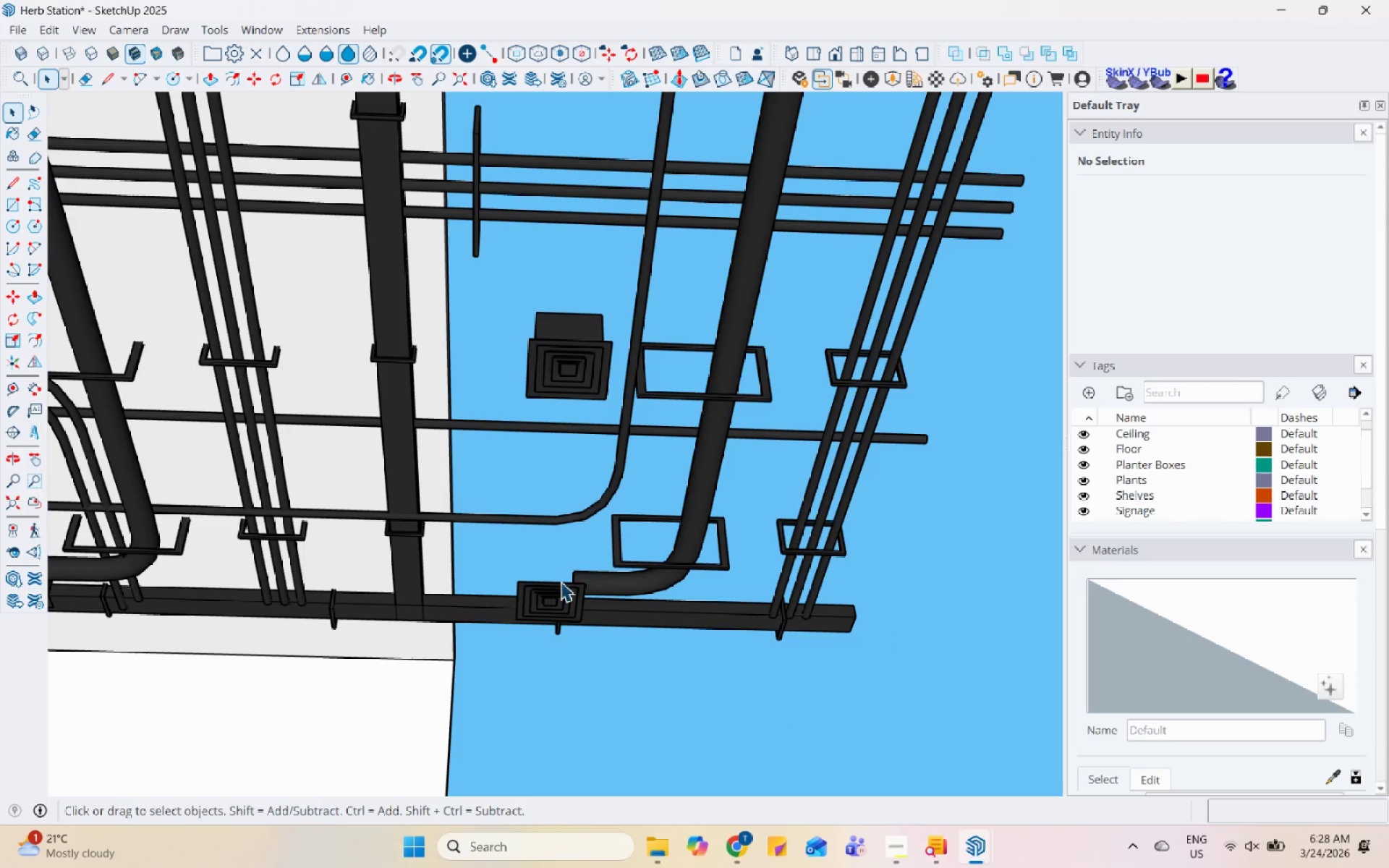 
left_click([730, 270])
 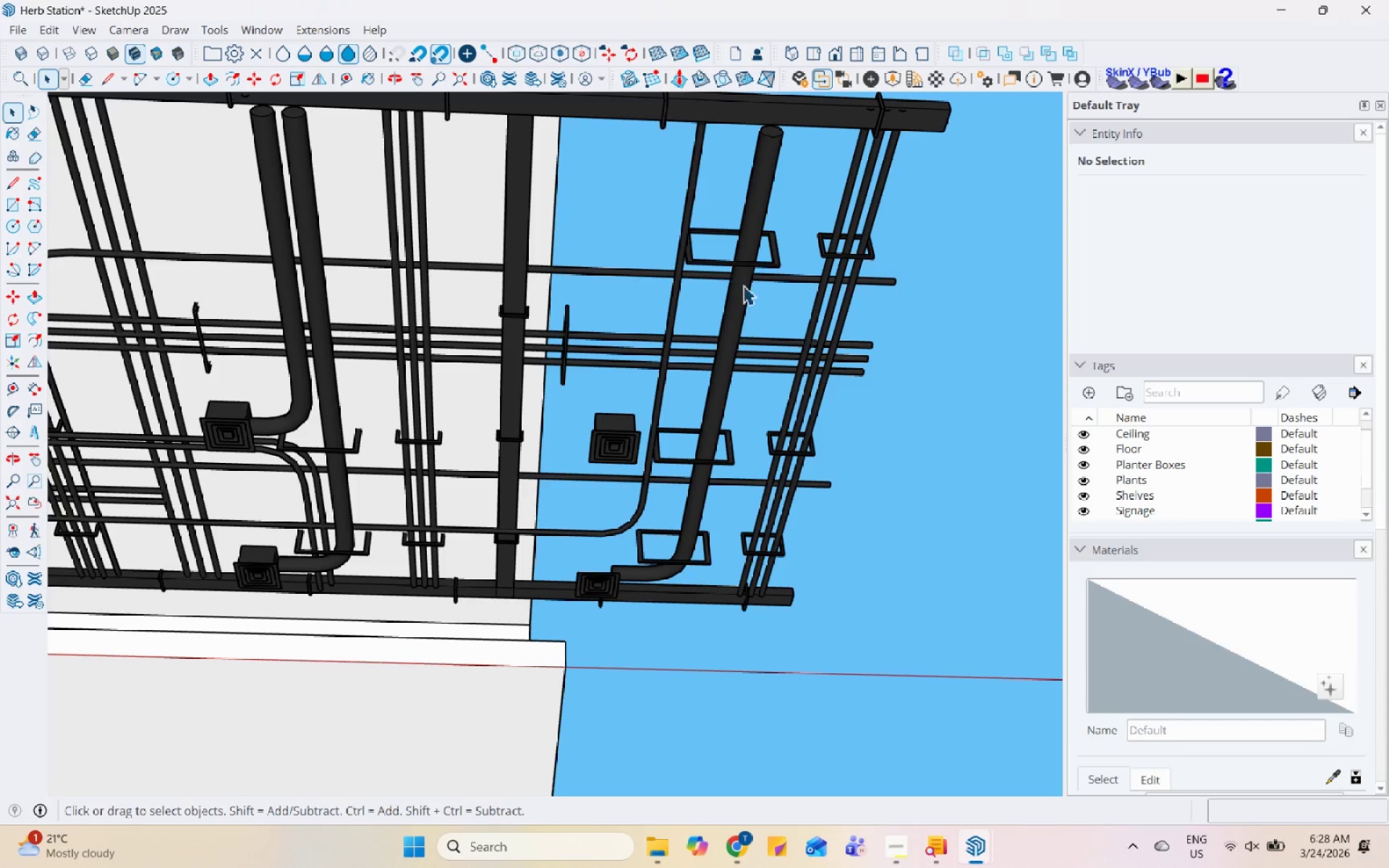 
scroll: coordinate [731, 540], scroll_direction: down, amount: 14.0
 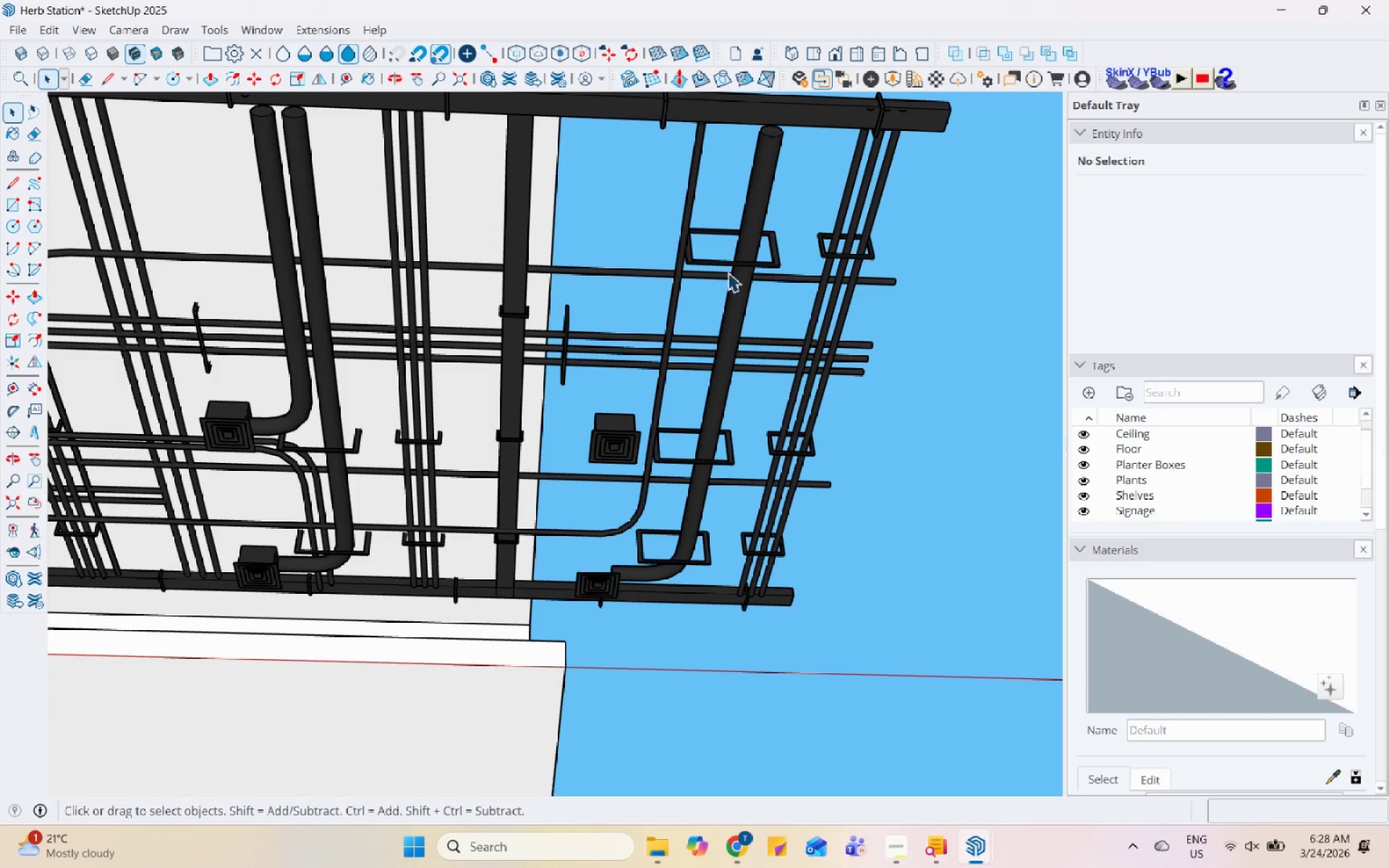 
double_click([780, 188])
 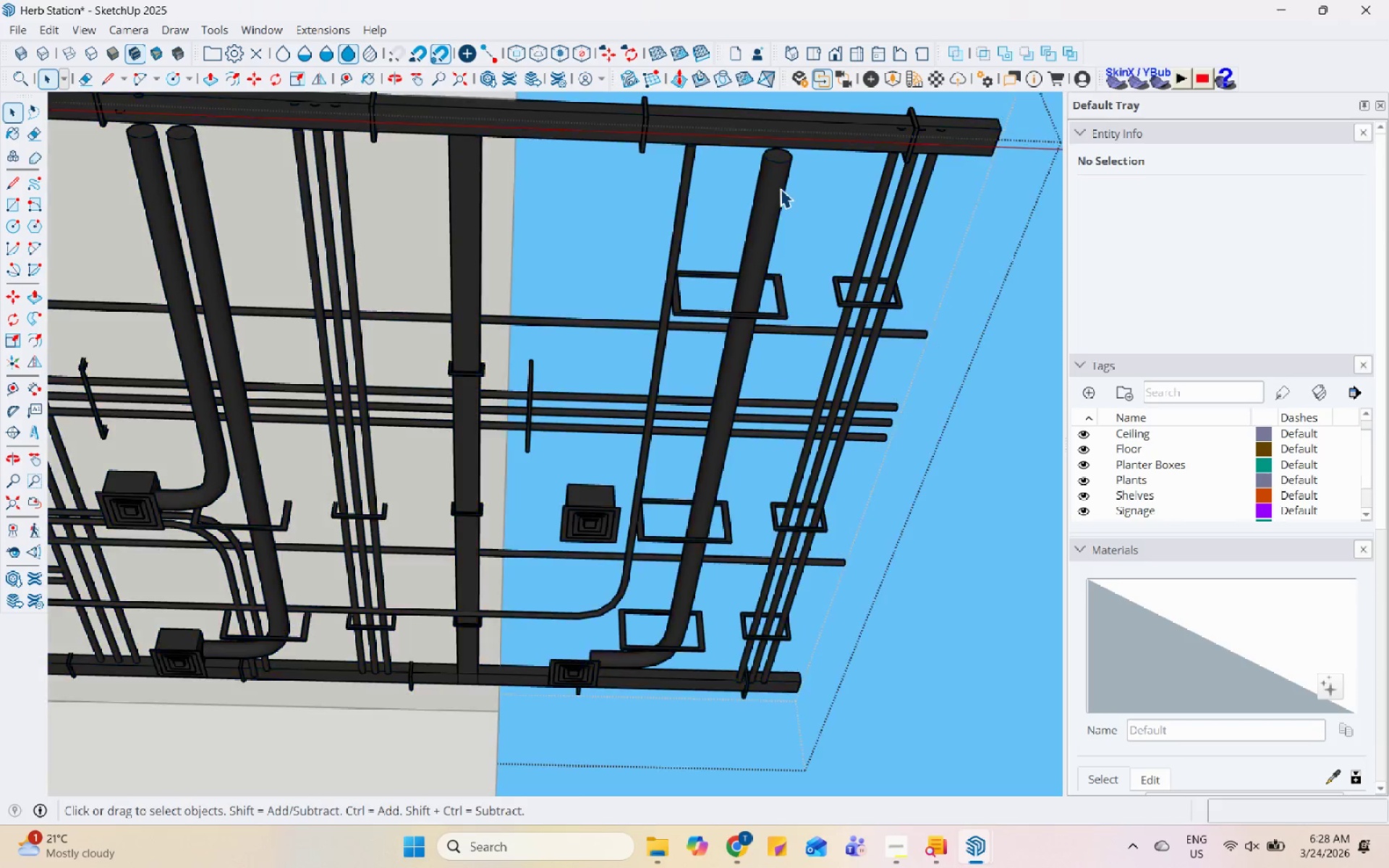 
scroll: coordinate [753, 224], scroll_direction: none, amount: 0.0
 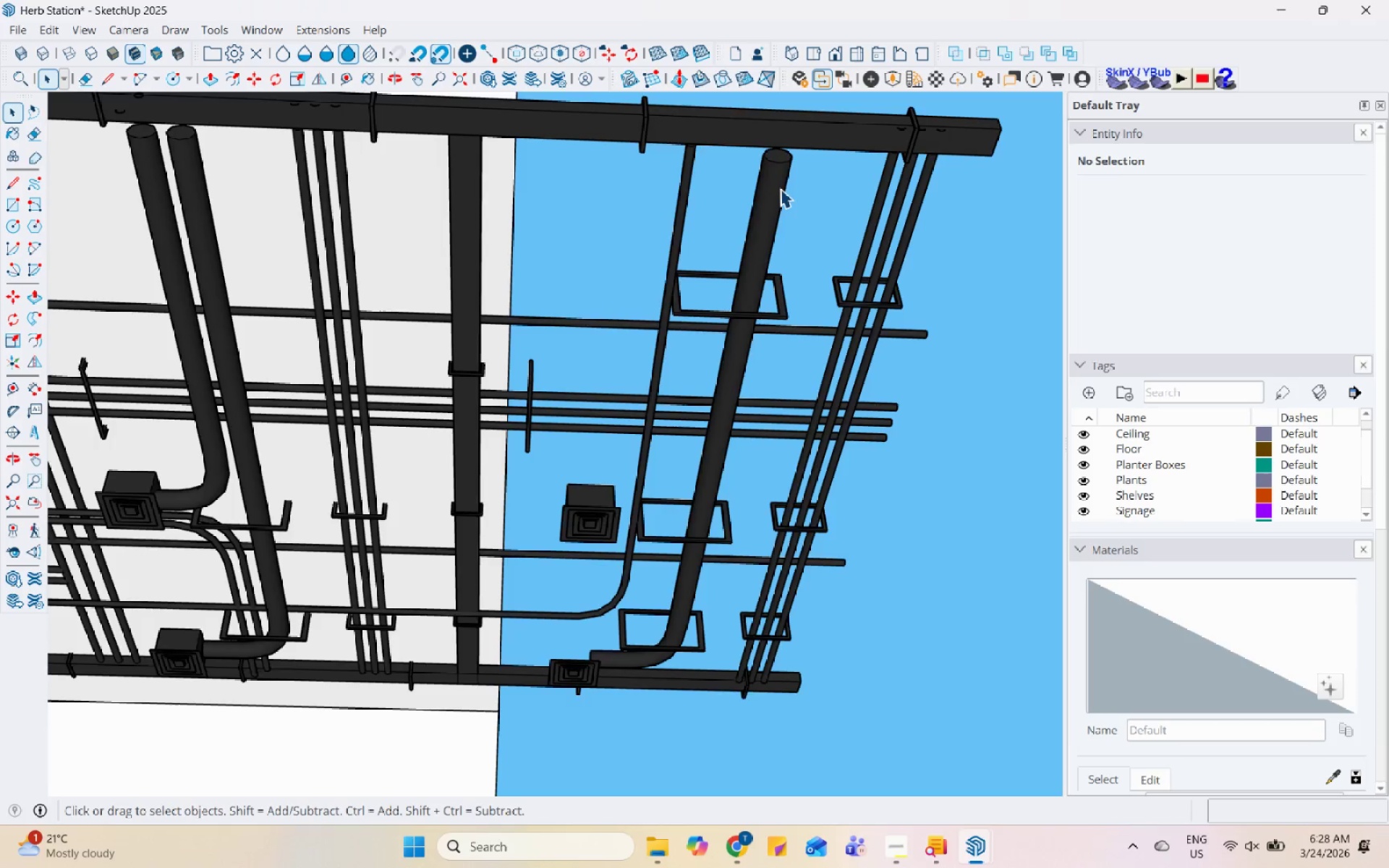 
triple_click([780, 188])
 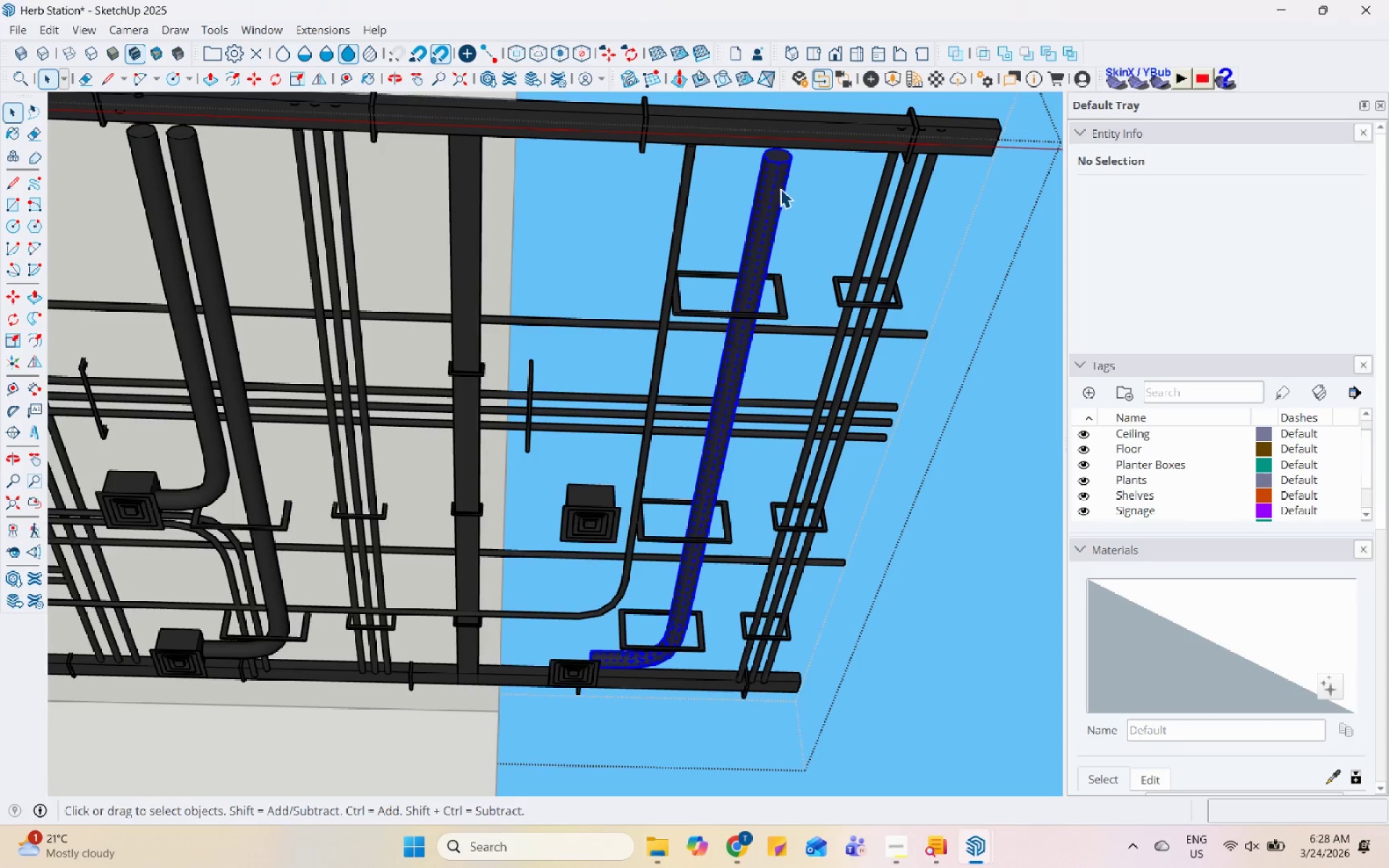 
triple_click([780, 188])
 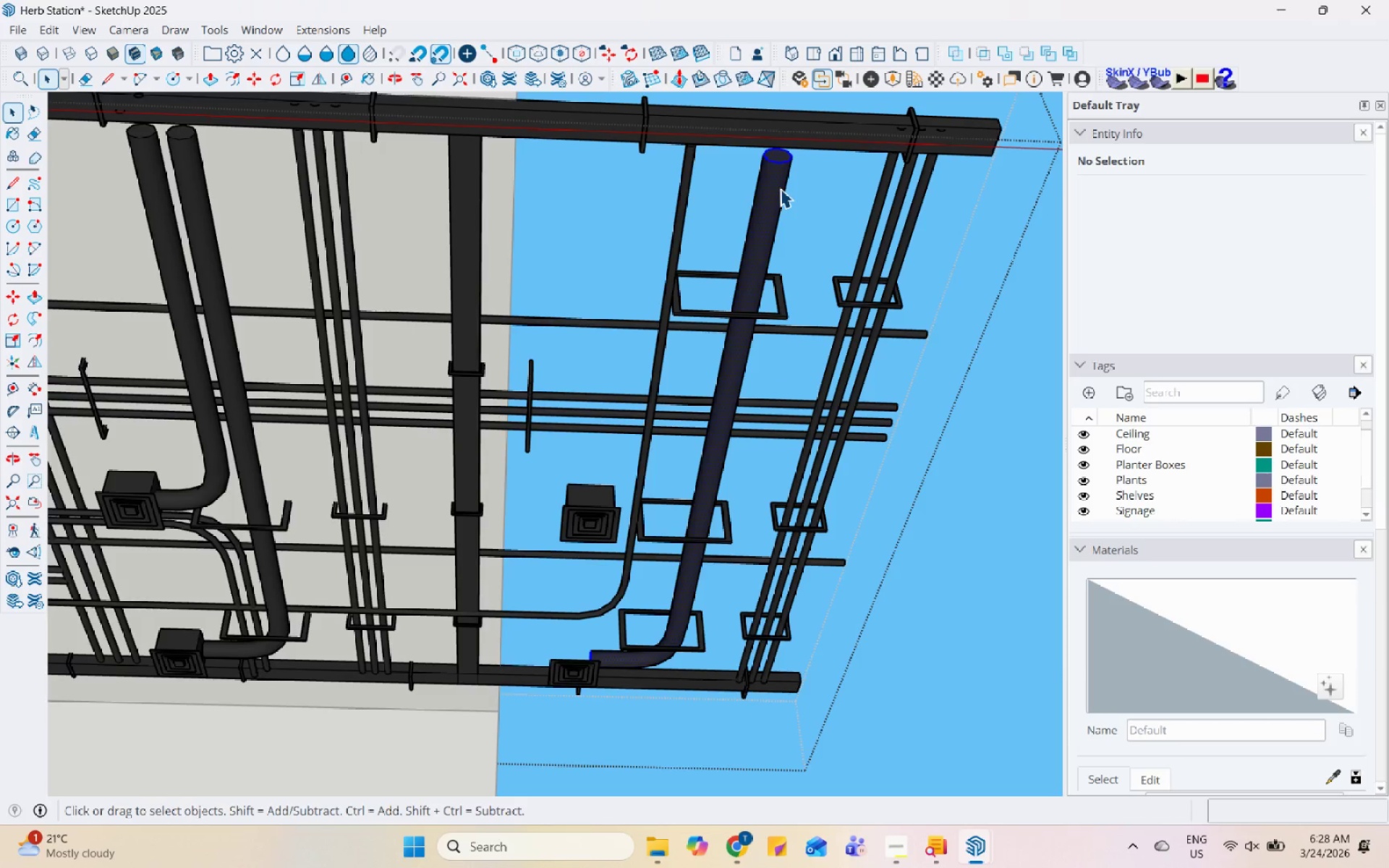 
triple_click([780, 188])
 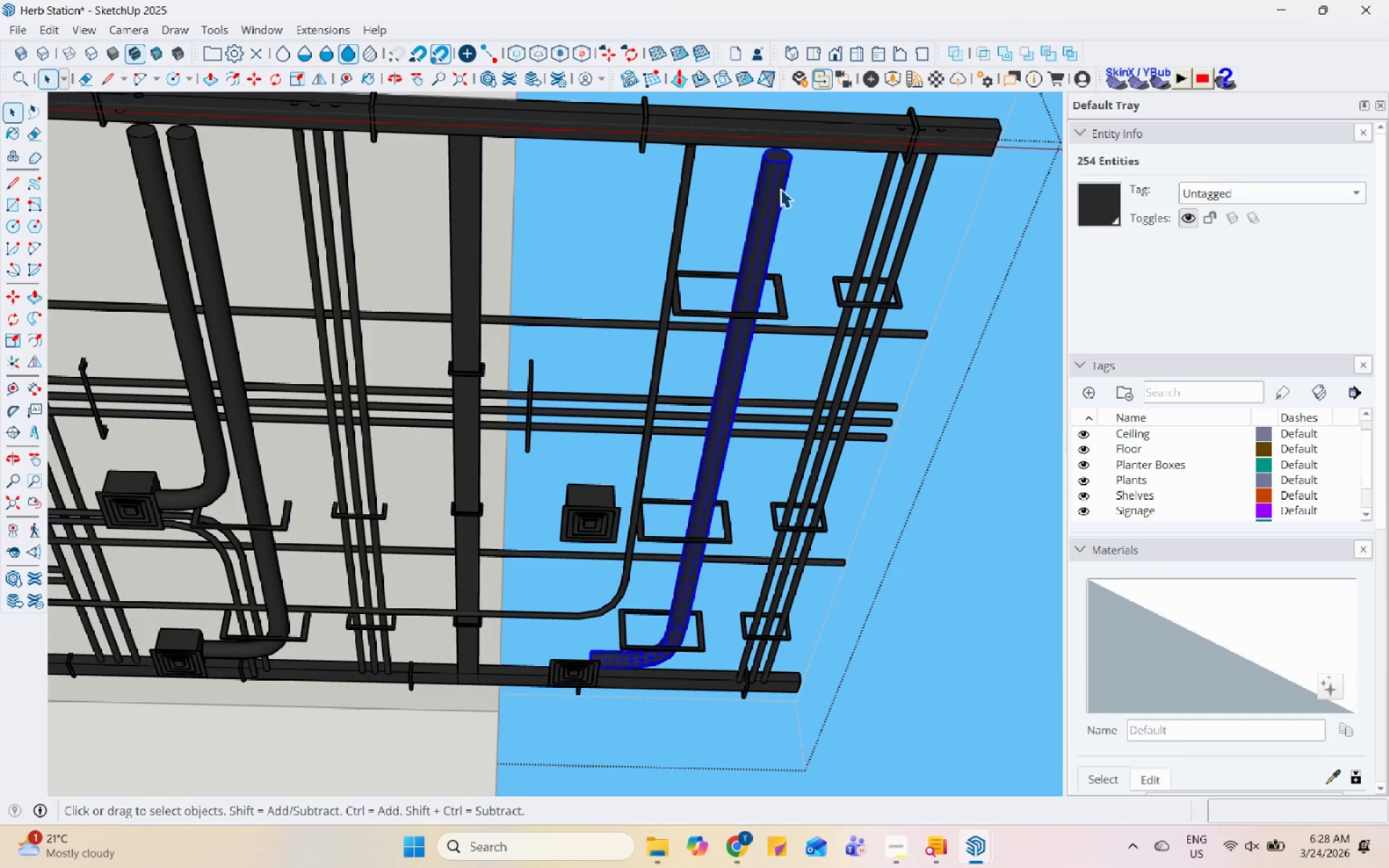 
triple_click([780, 188])
 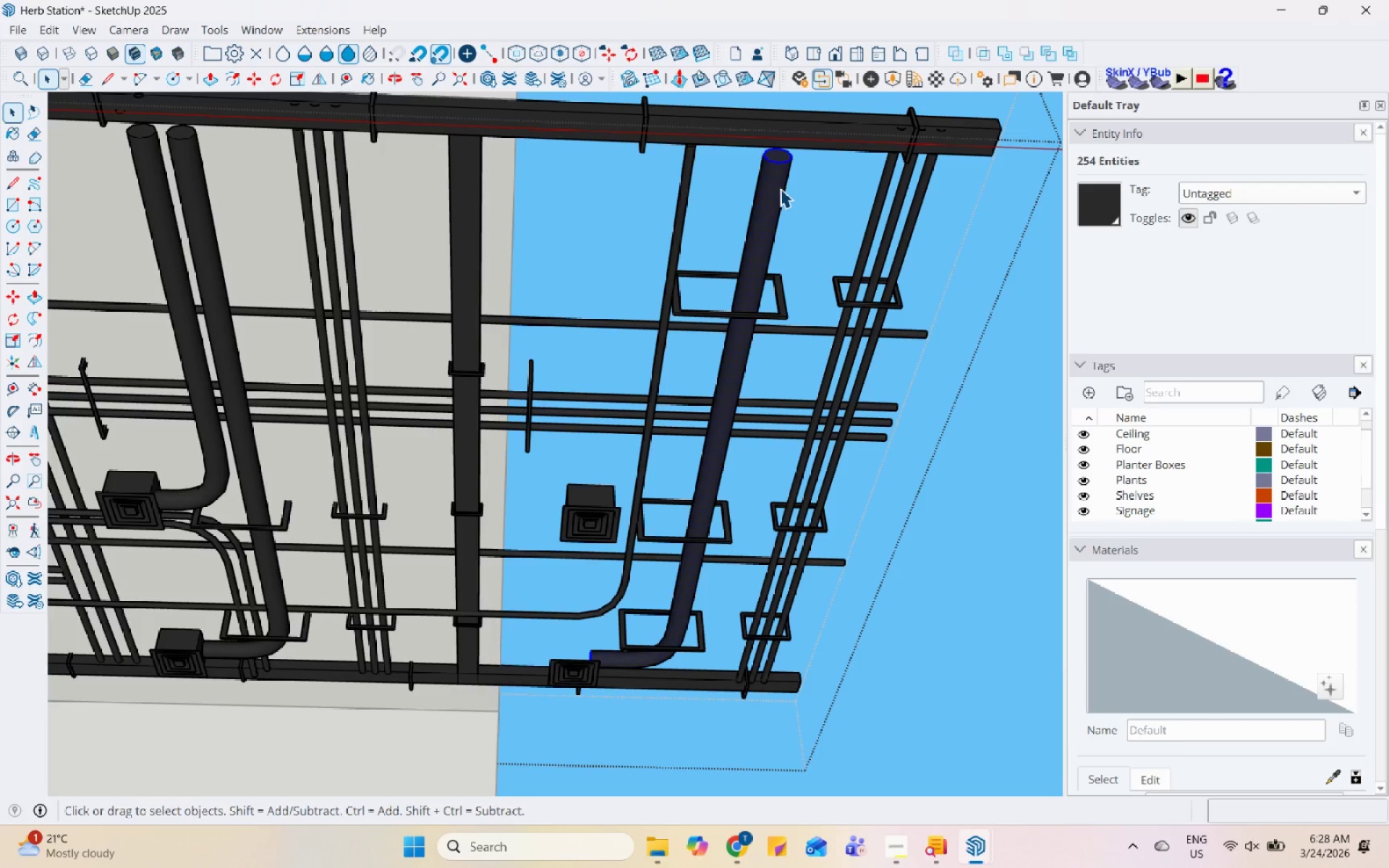 
right_click([780, 188])
 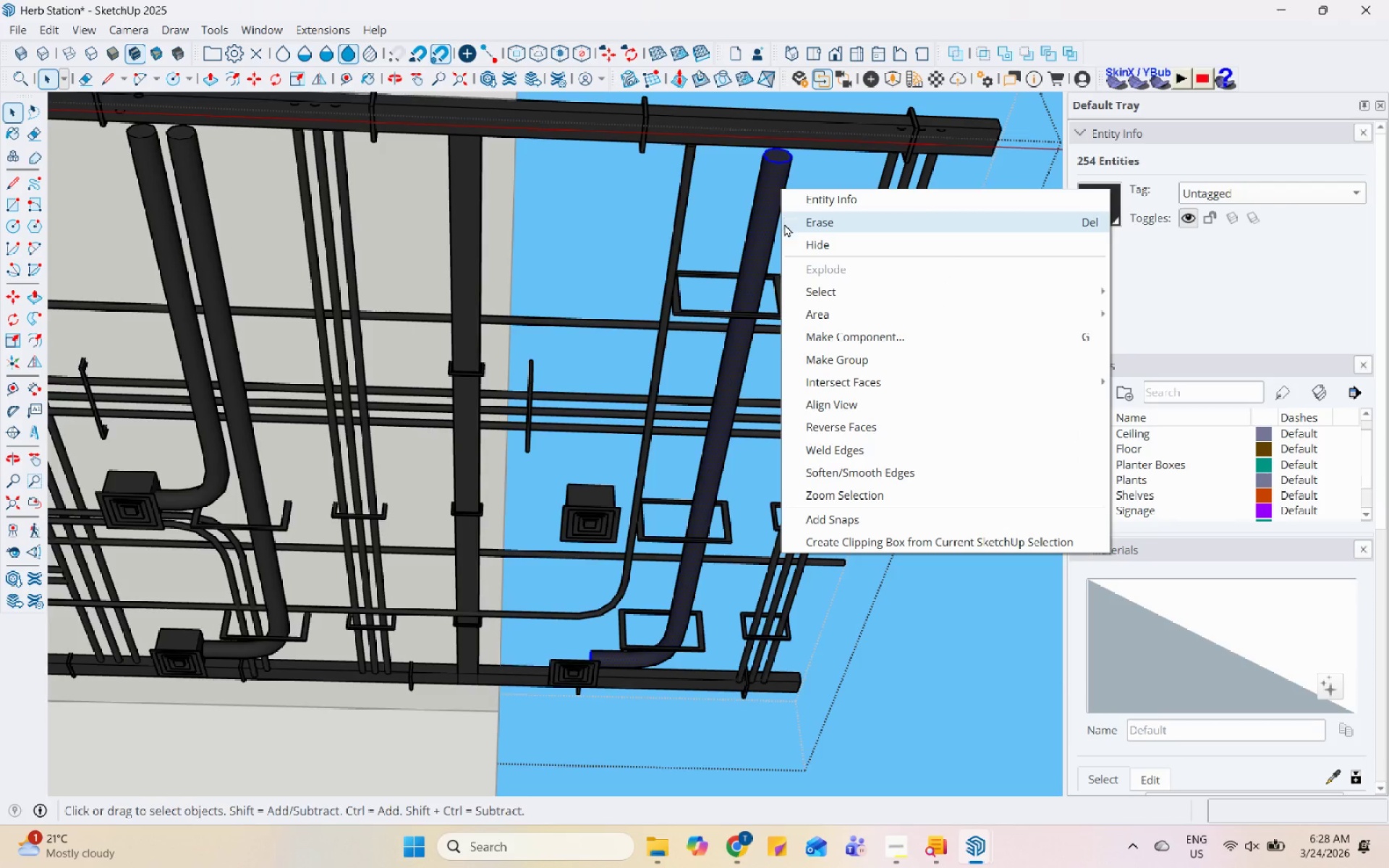 
left_click([784, 224])
 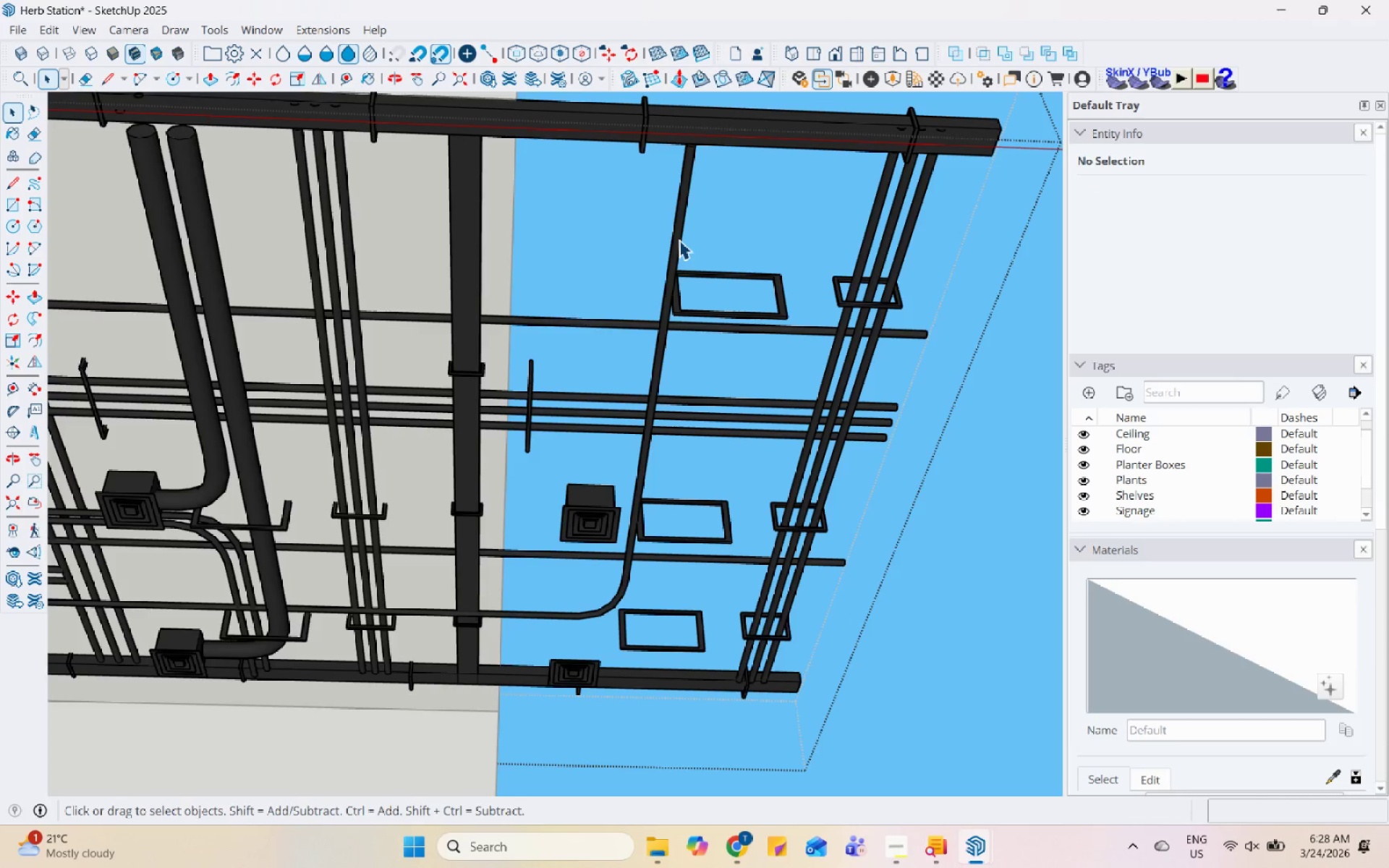 
double_click([679, 239])
 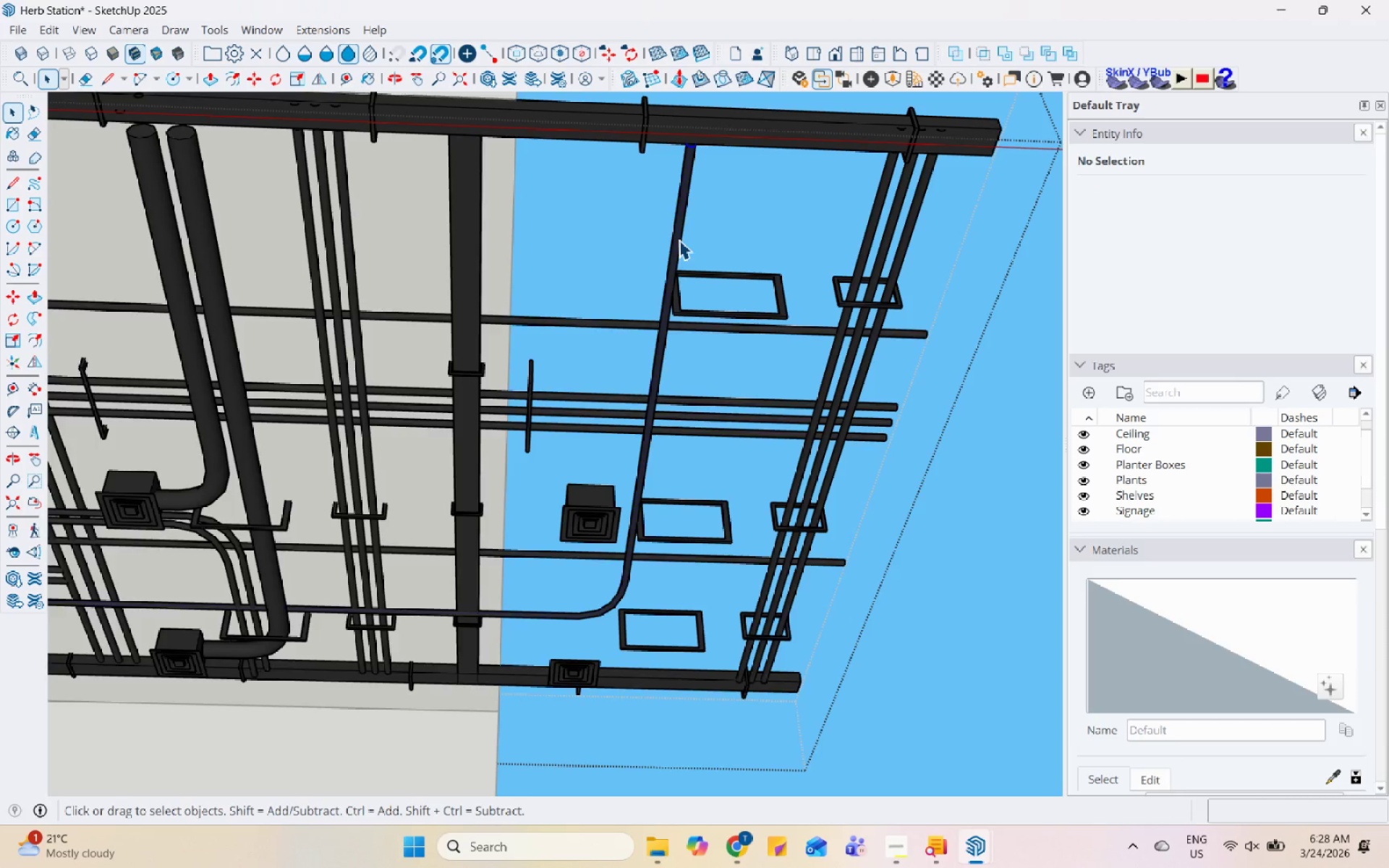 
triple_click([679, 239])
 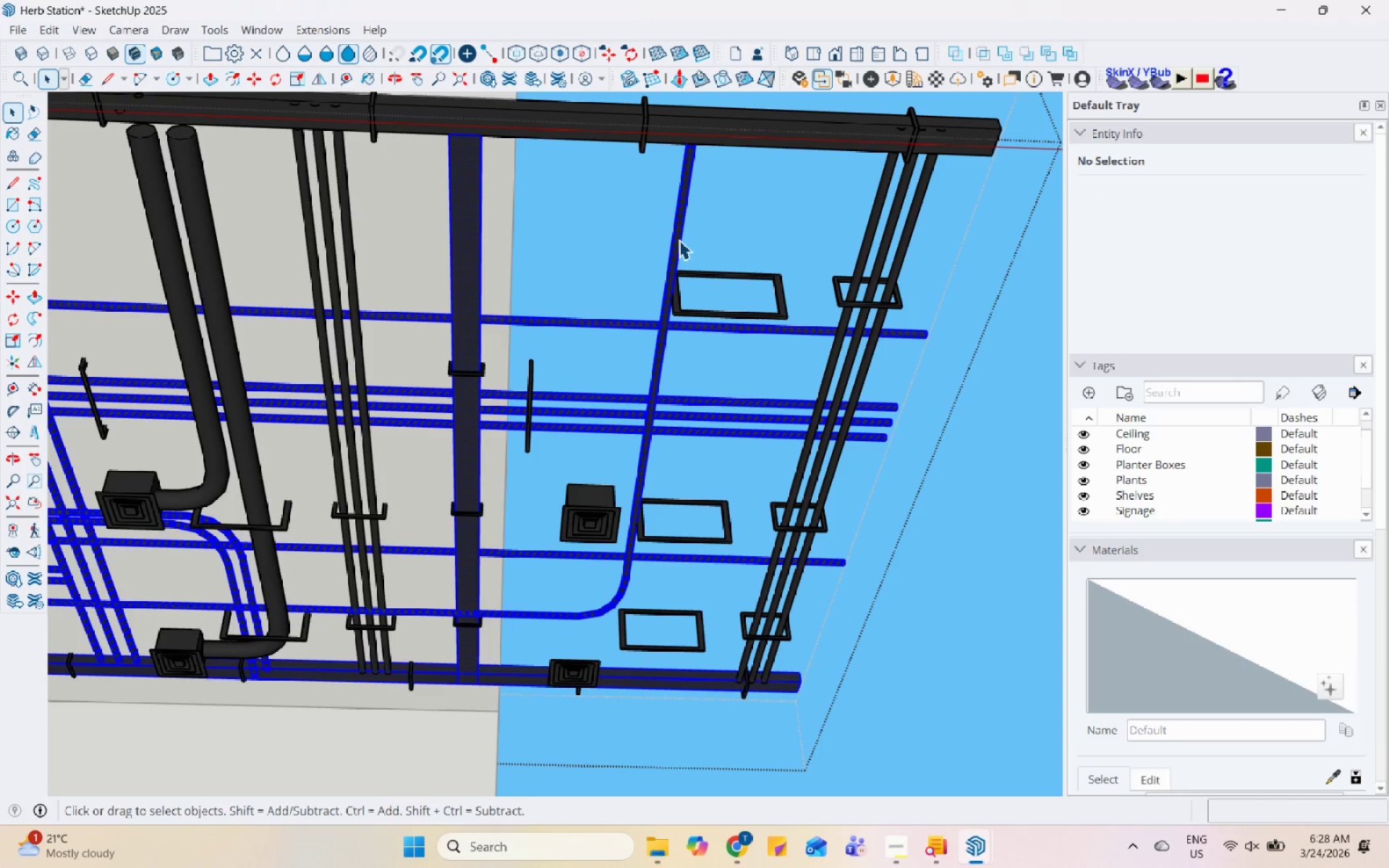 
triple_click([679, 239])
 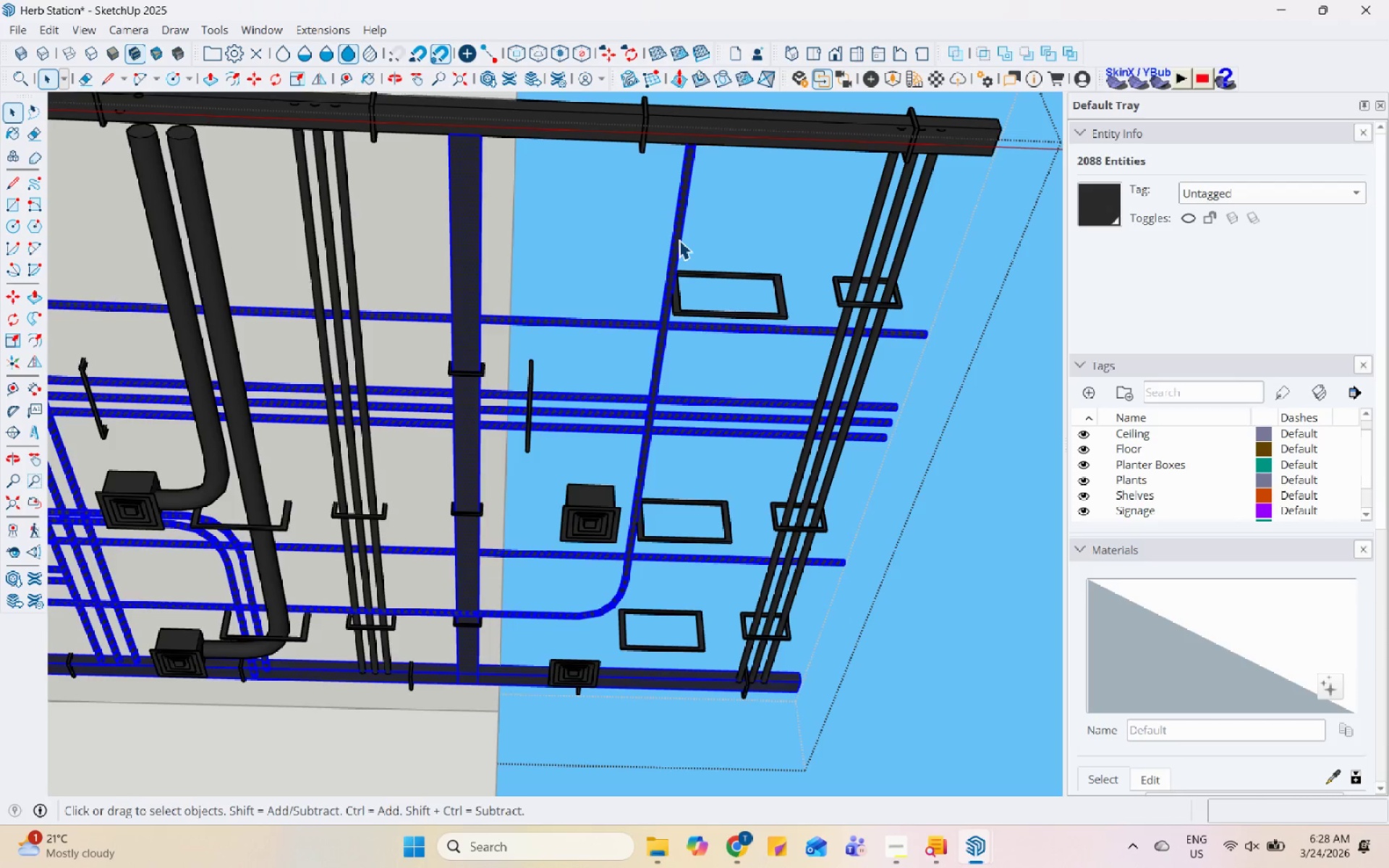 
key(Escape)
 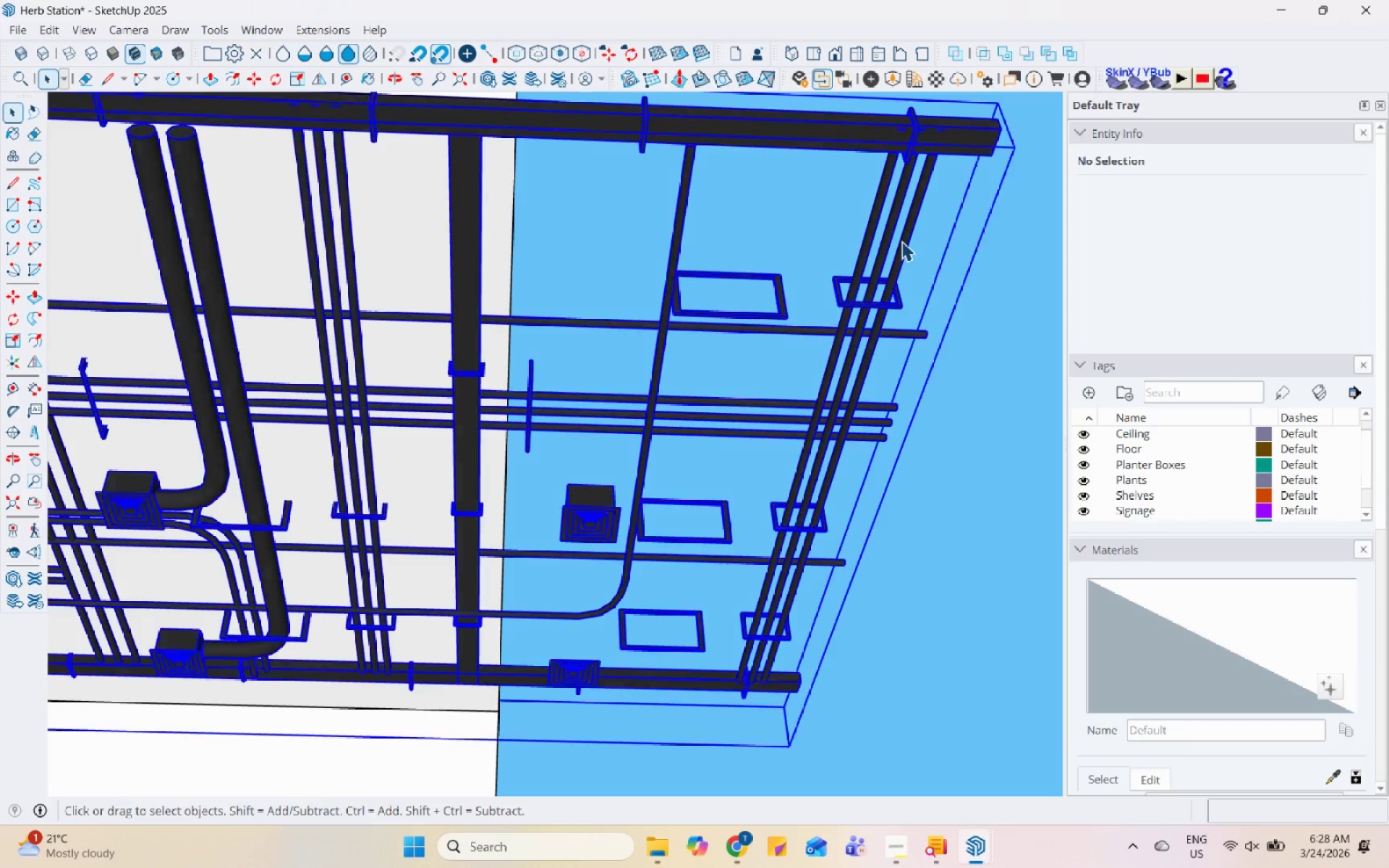 
double_click([901, 241])
 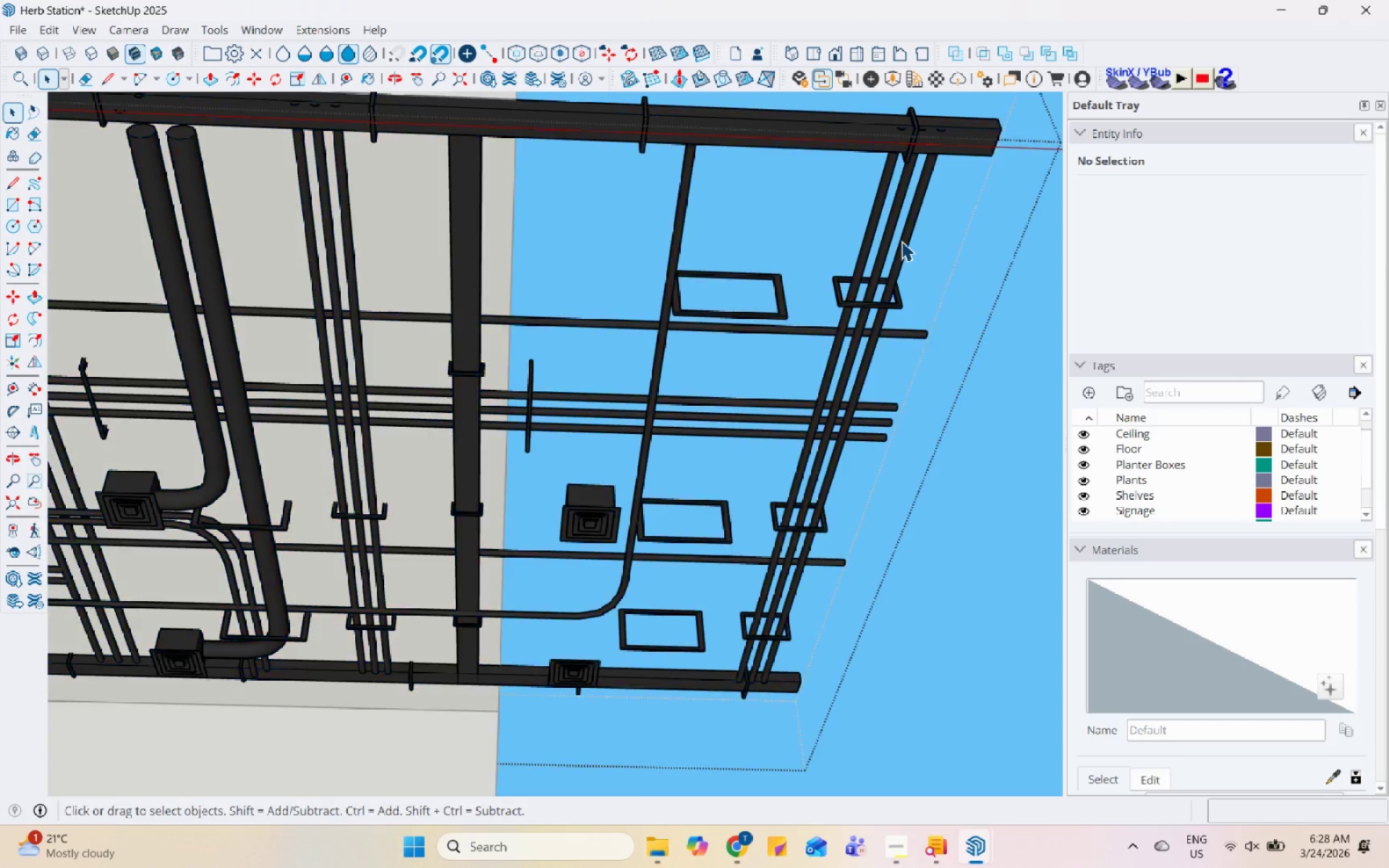 
triple_click([901, 241])
 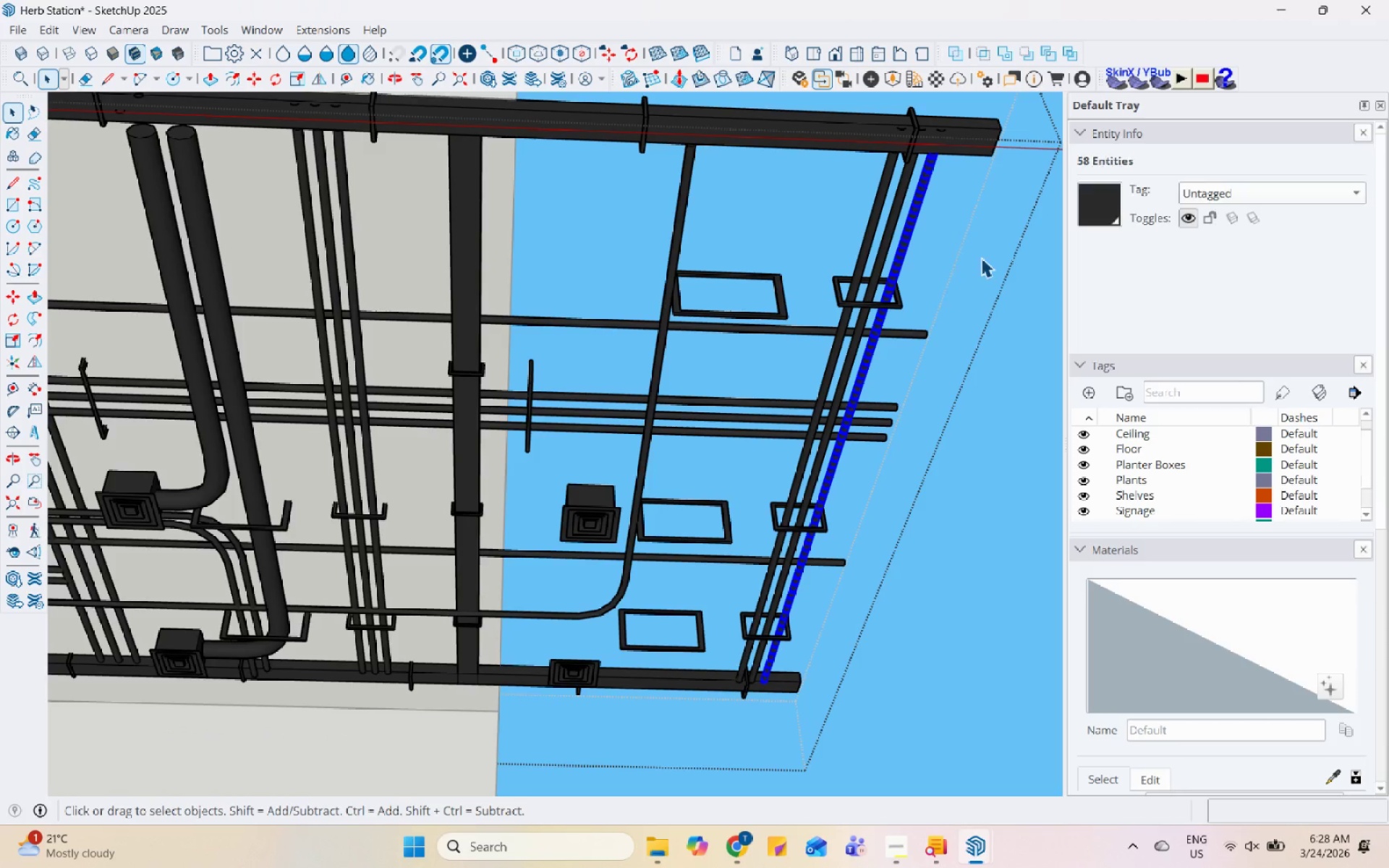 
left_click_drag(start_coordinate=[981, 257], to_coordinate=[854, 211])
 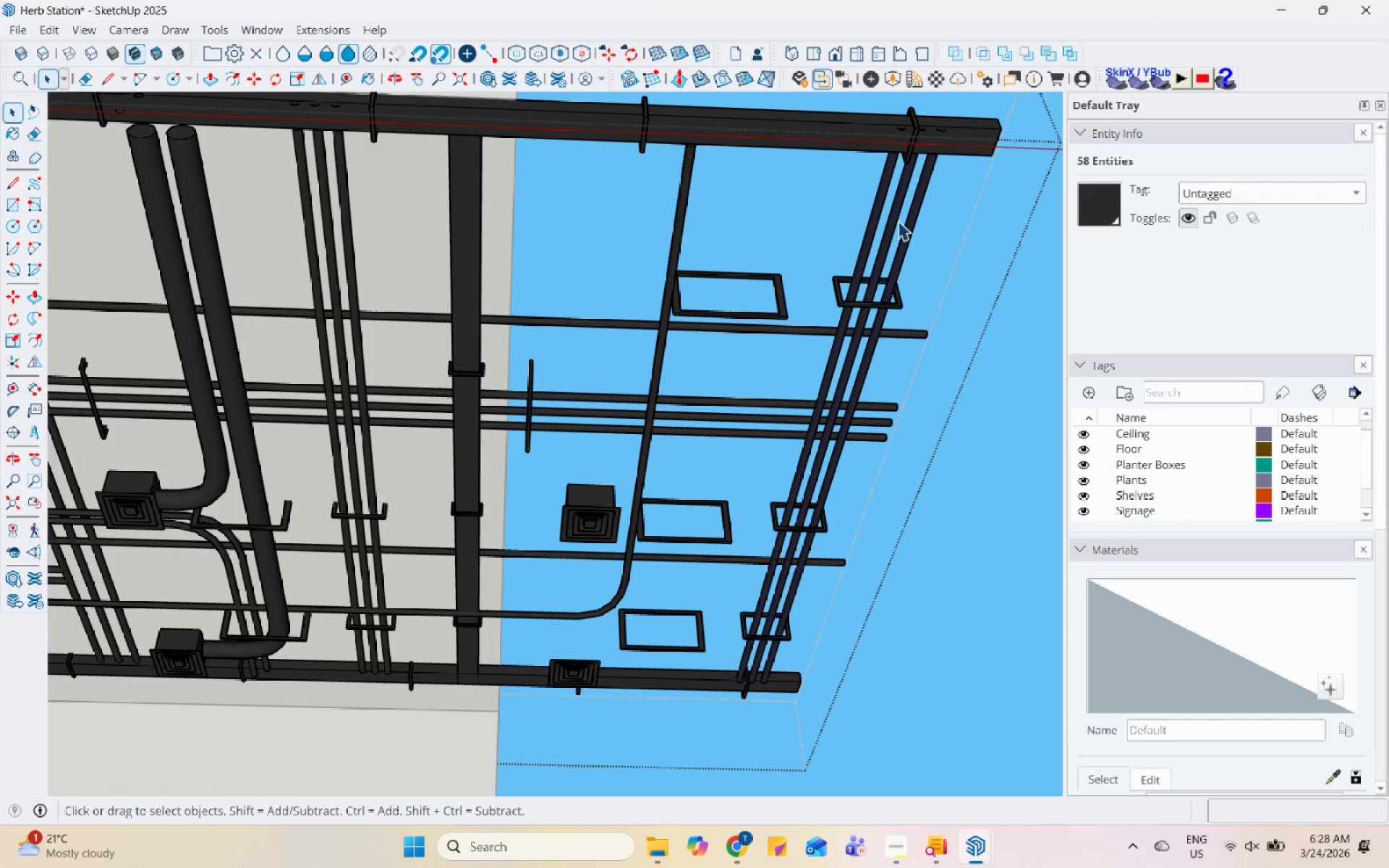 
left_click_drag(start_coordinate=[921, 229], to_coordinate=[823, 205])
 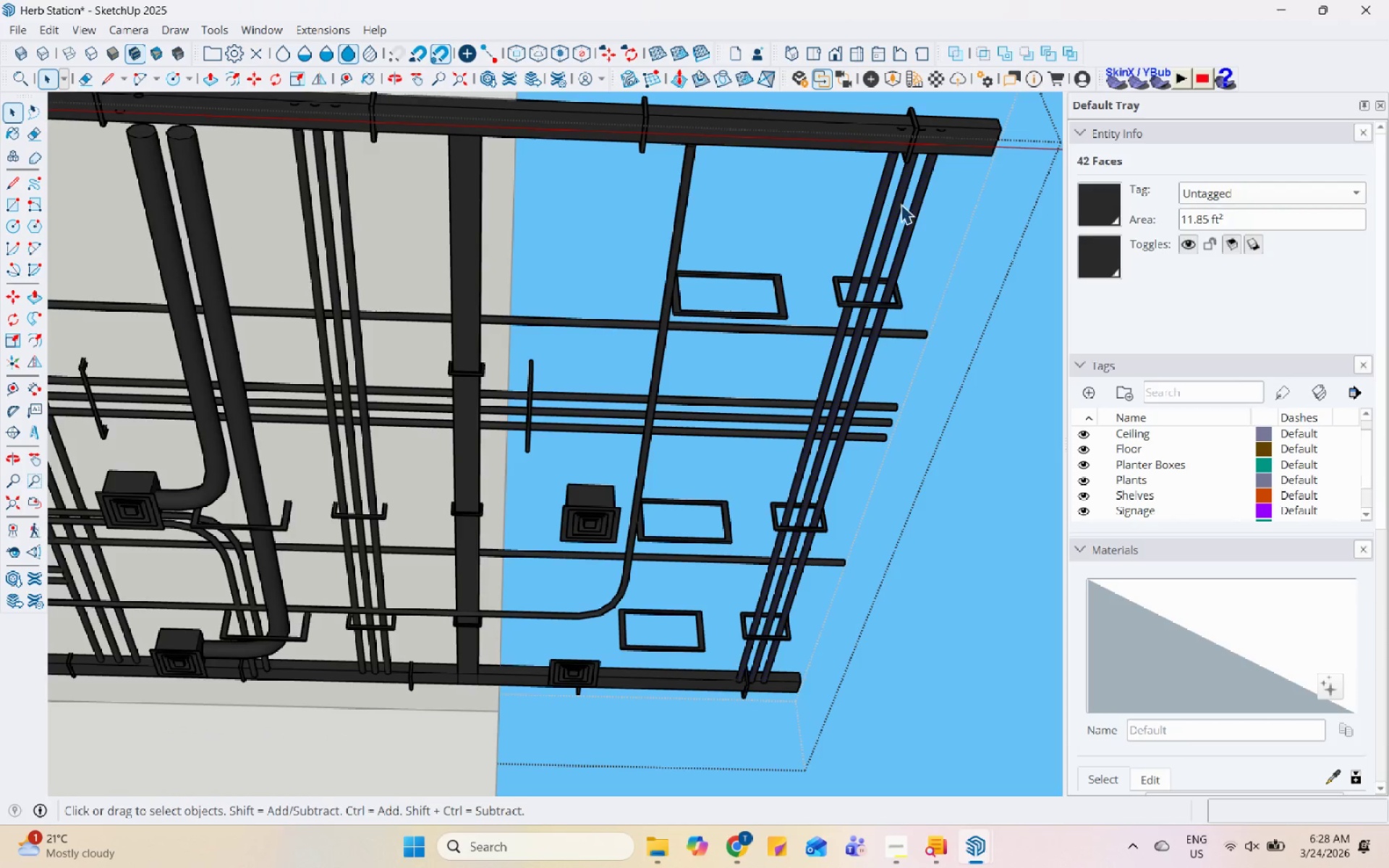 
right_click([903, 204])
 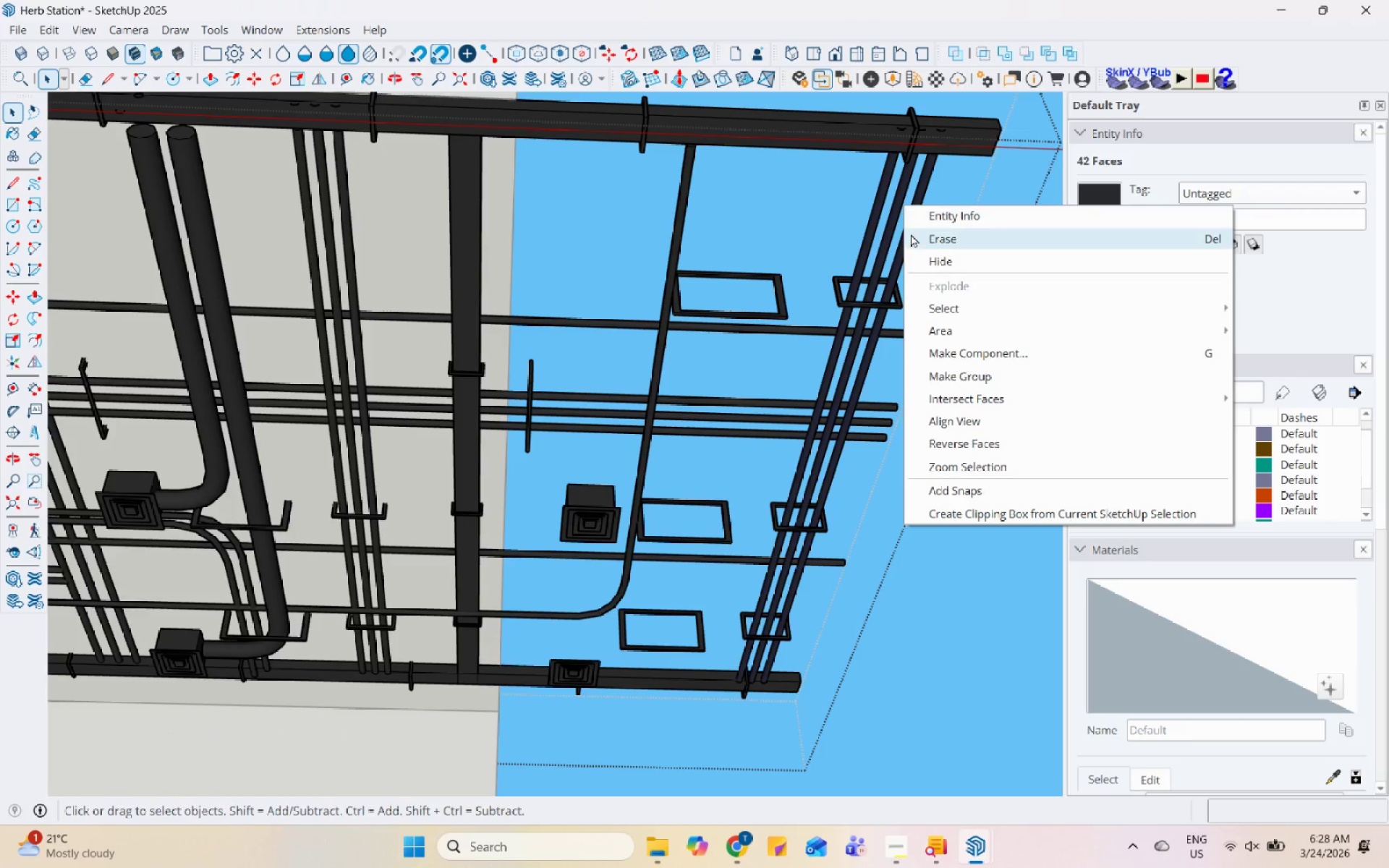 
left_click([911, 234])
 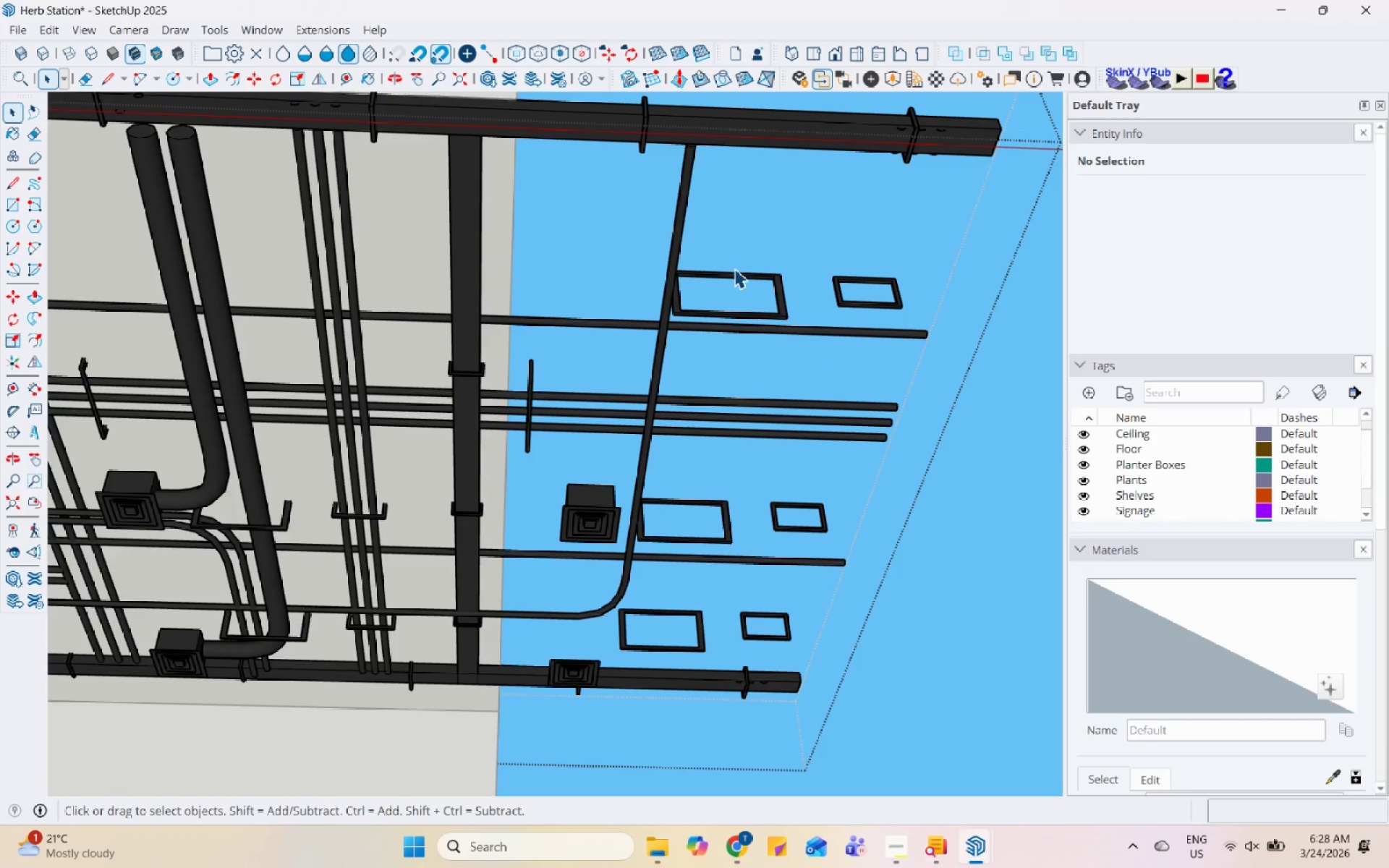 
double_click([735, 271])
 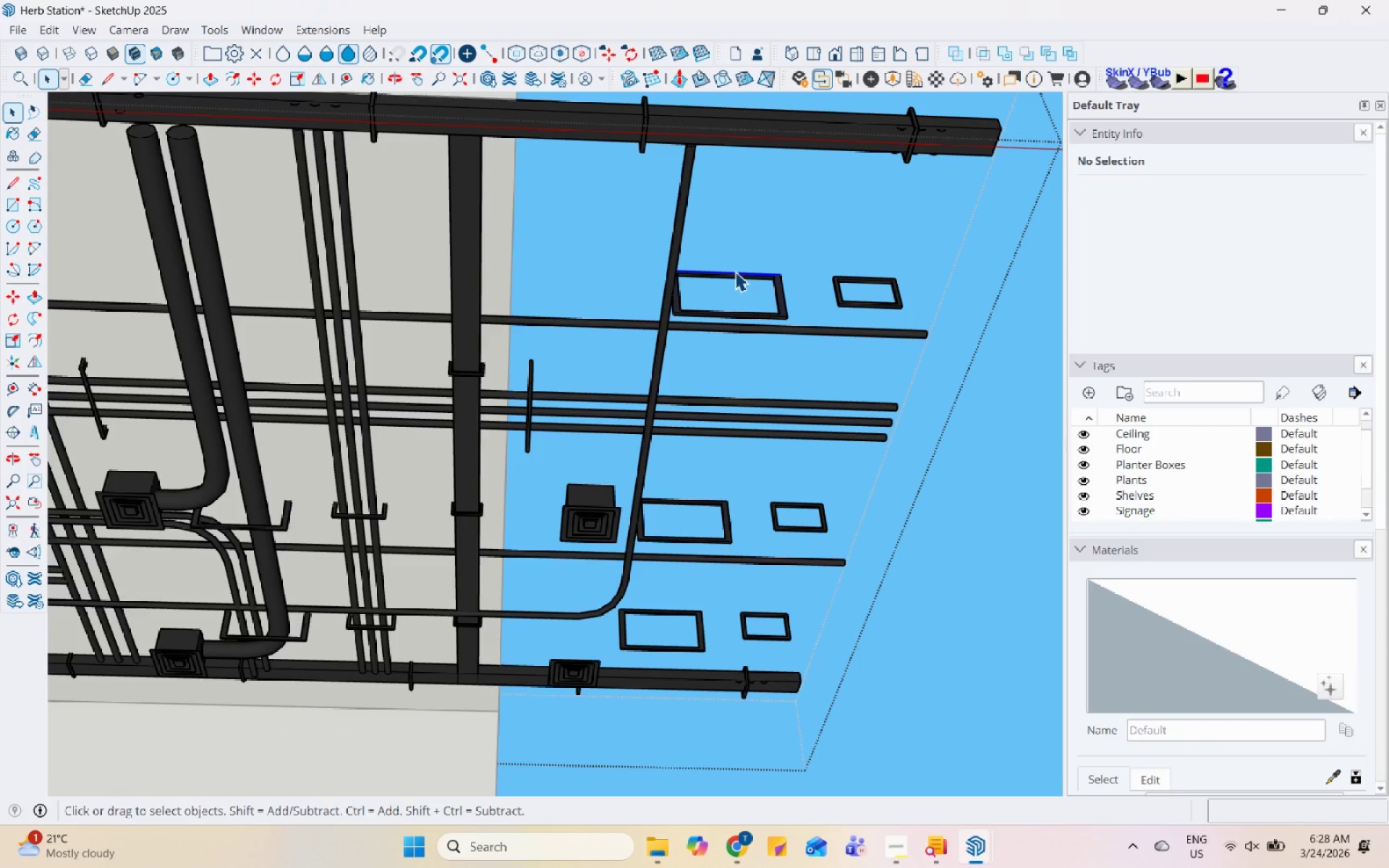 
triple_click([735, 271])
 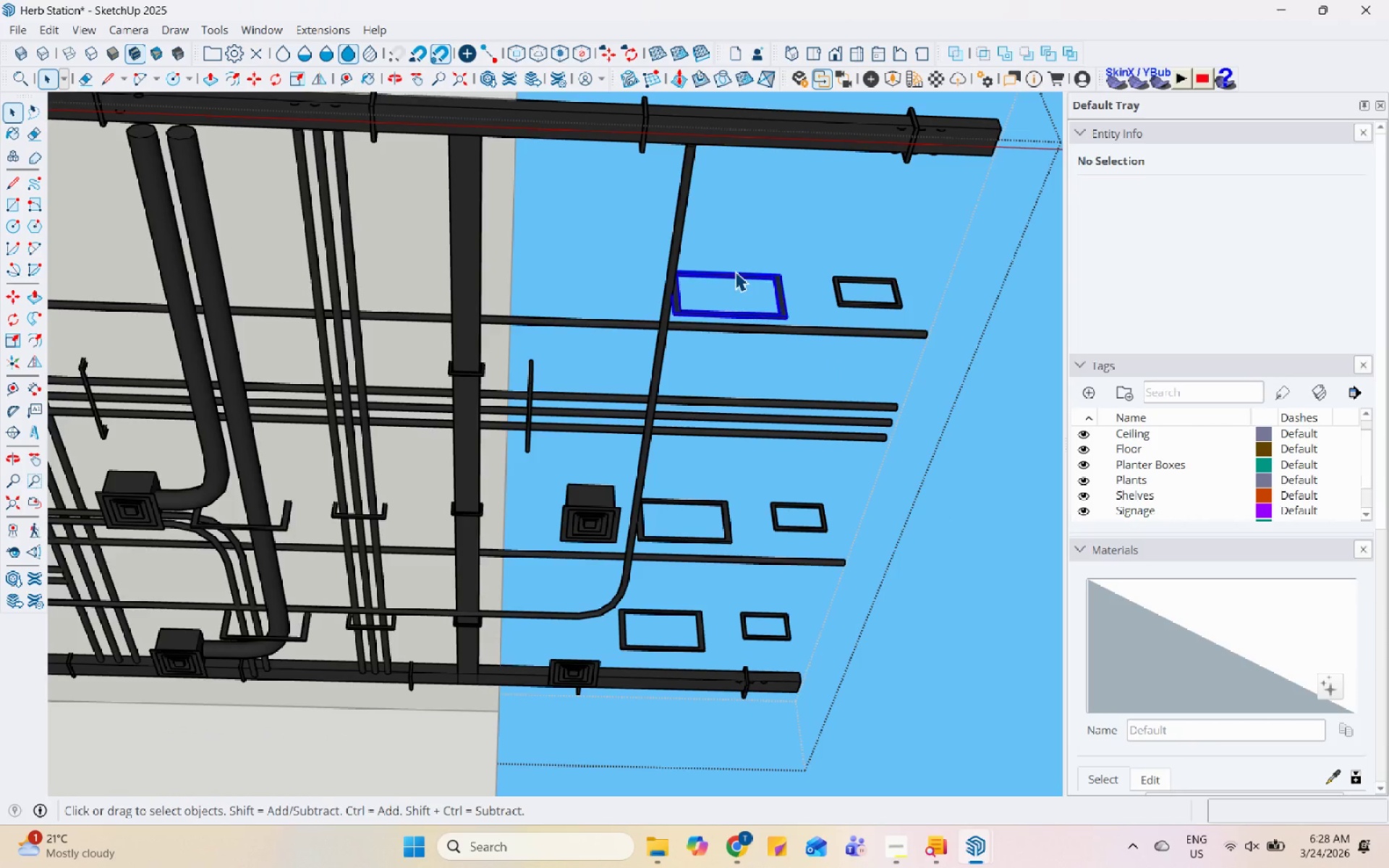 
triple_click([735, 271])
 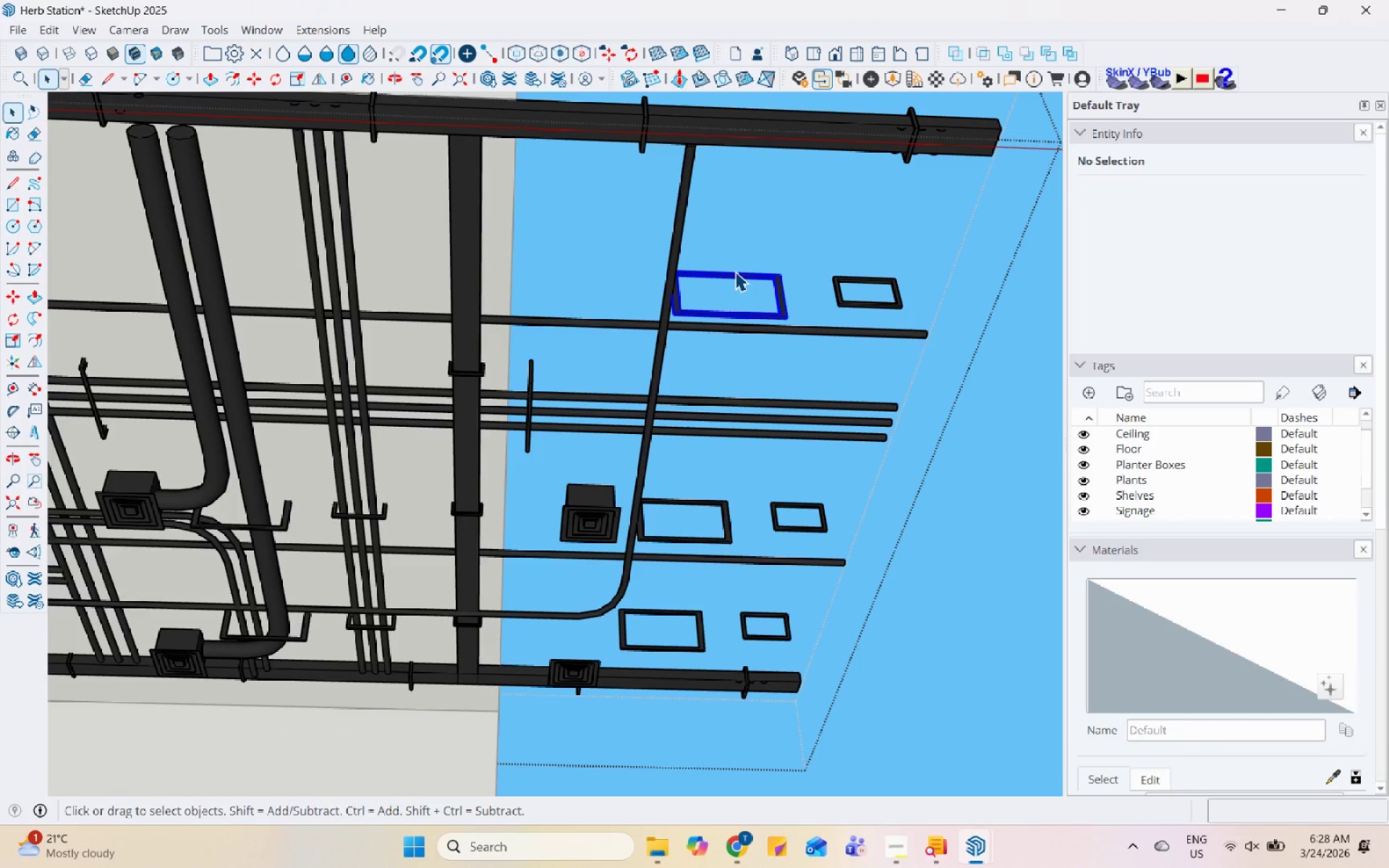 
right_click([735, 272])
 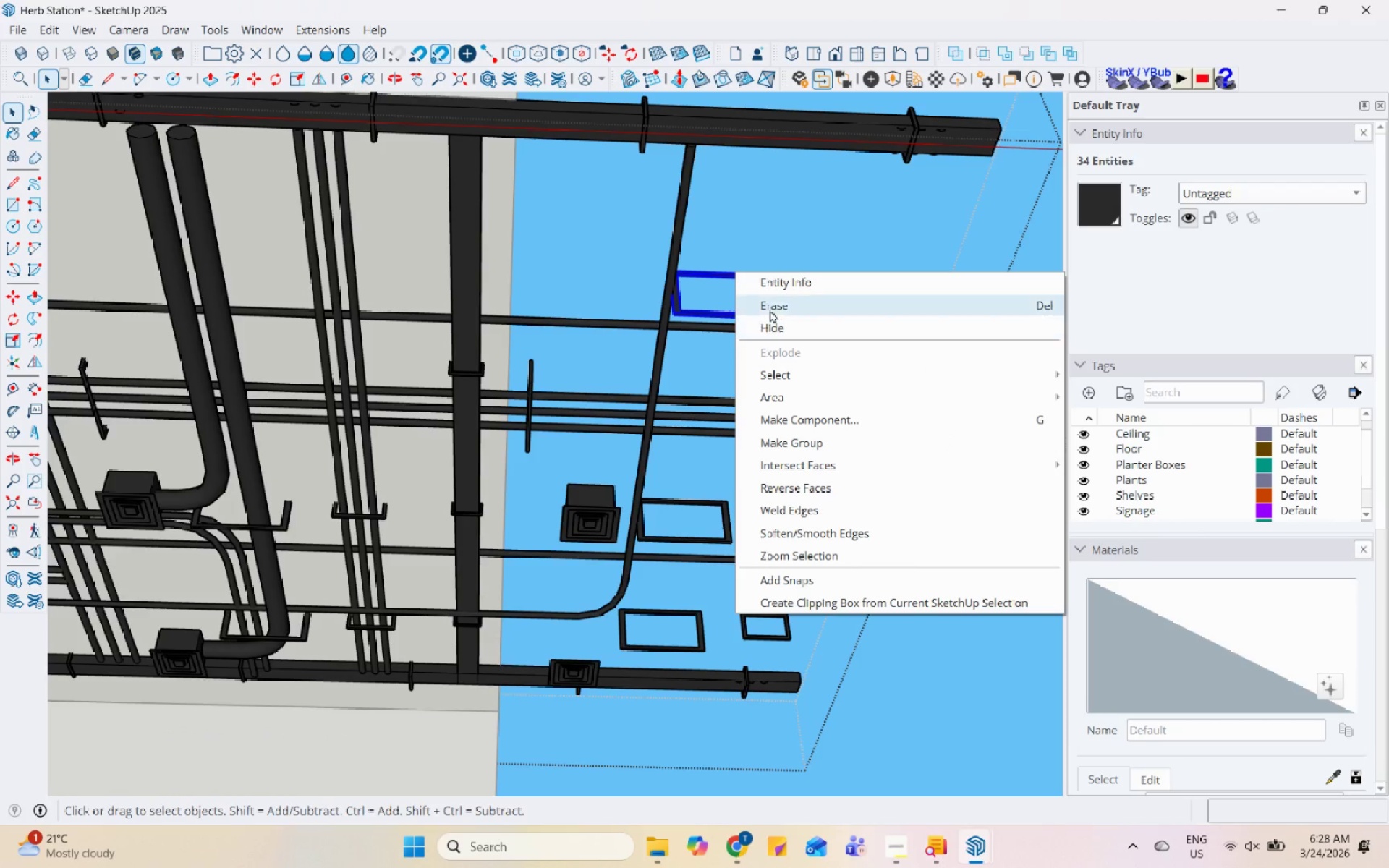 
left_click([772, 307])
 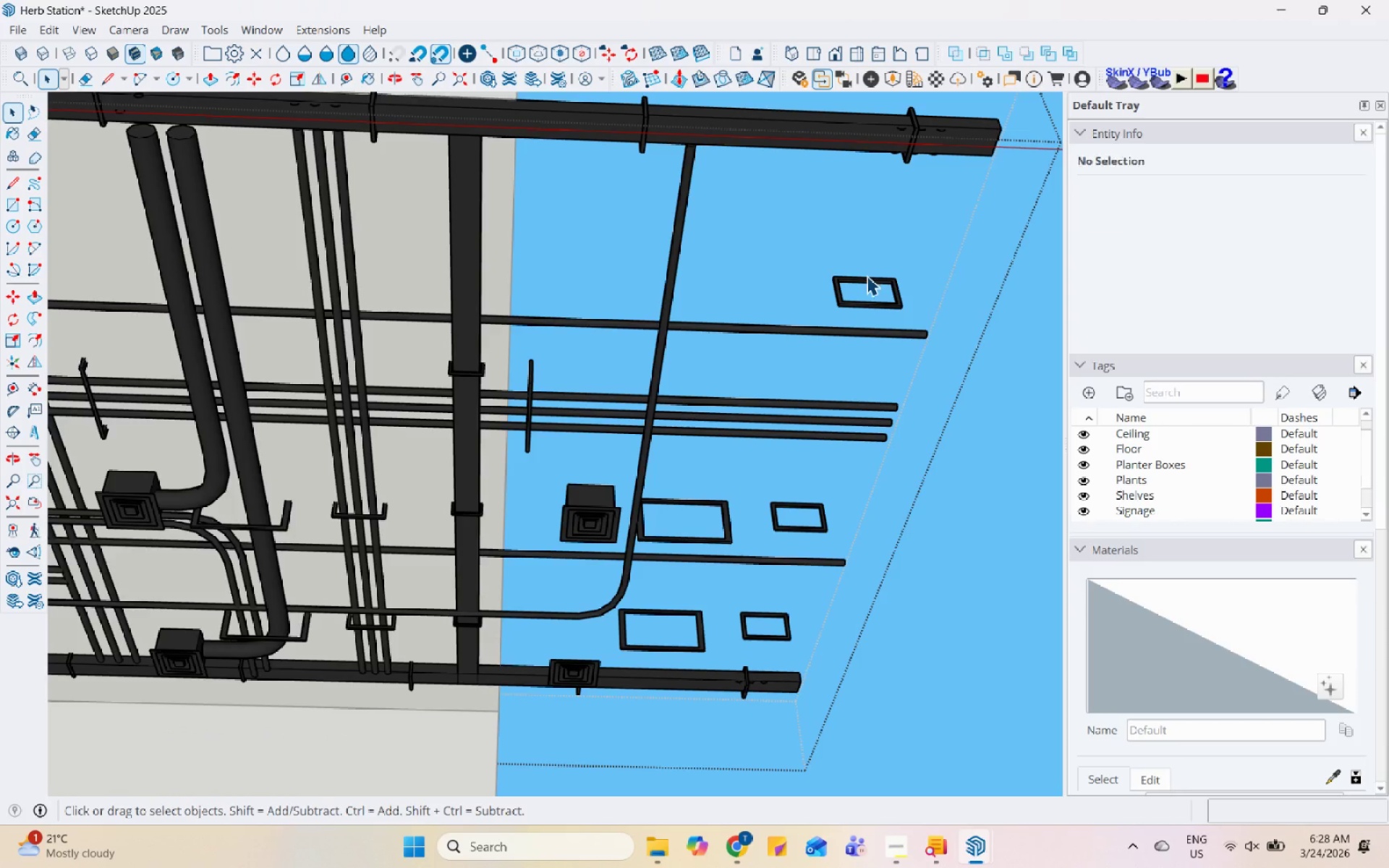 
double_click([867, 283])
 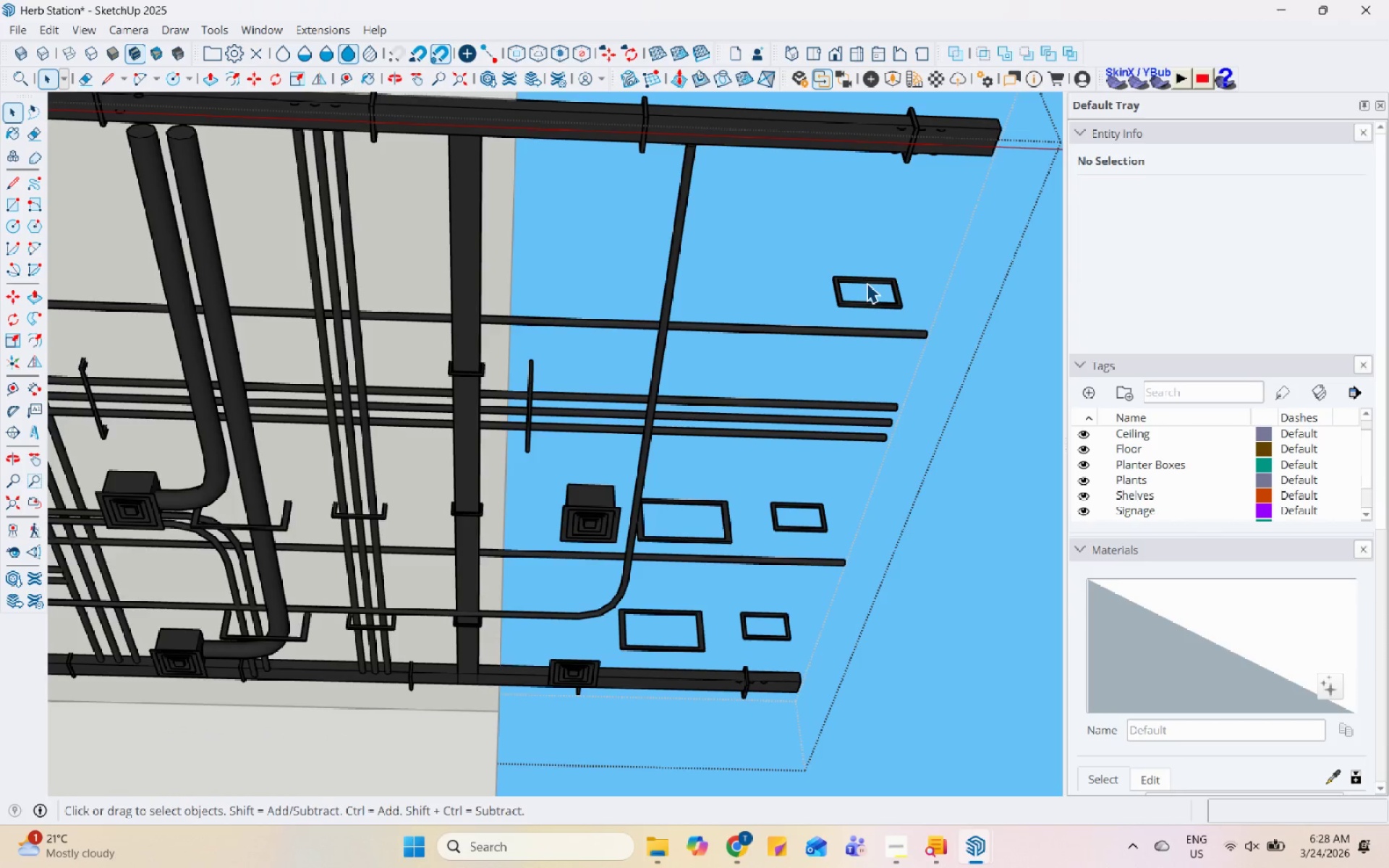 
triple_click([867, 283])
 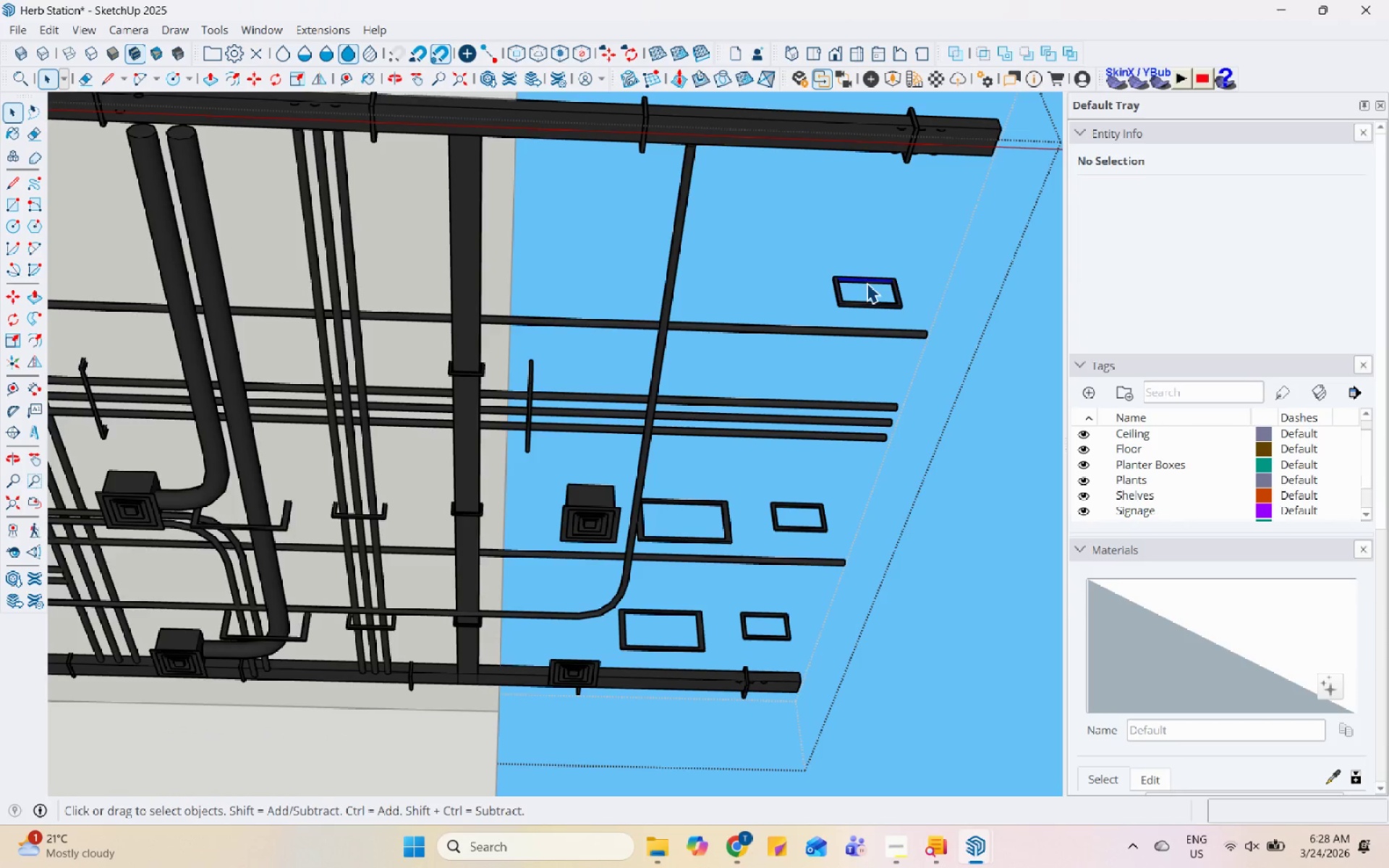 
triple_click([867, 283])
 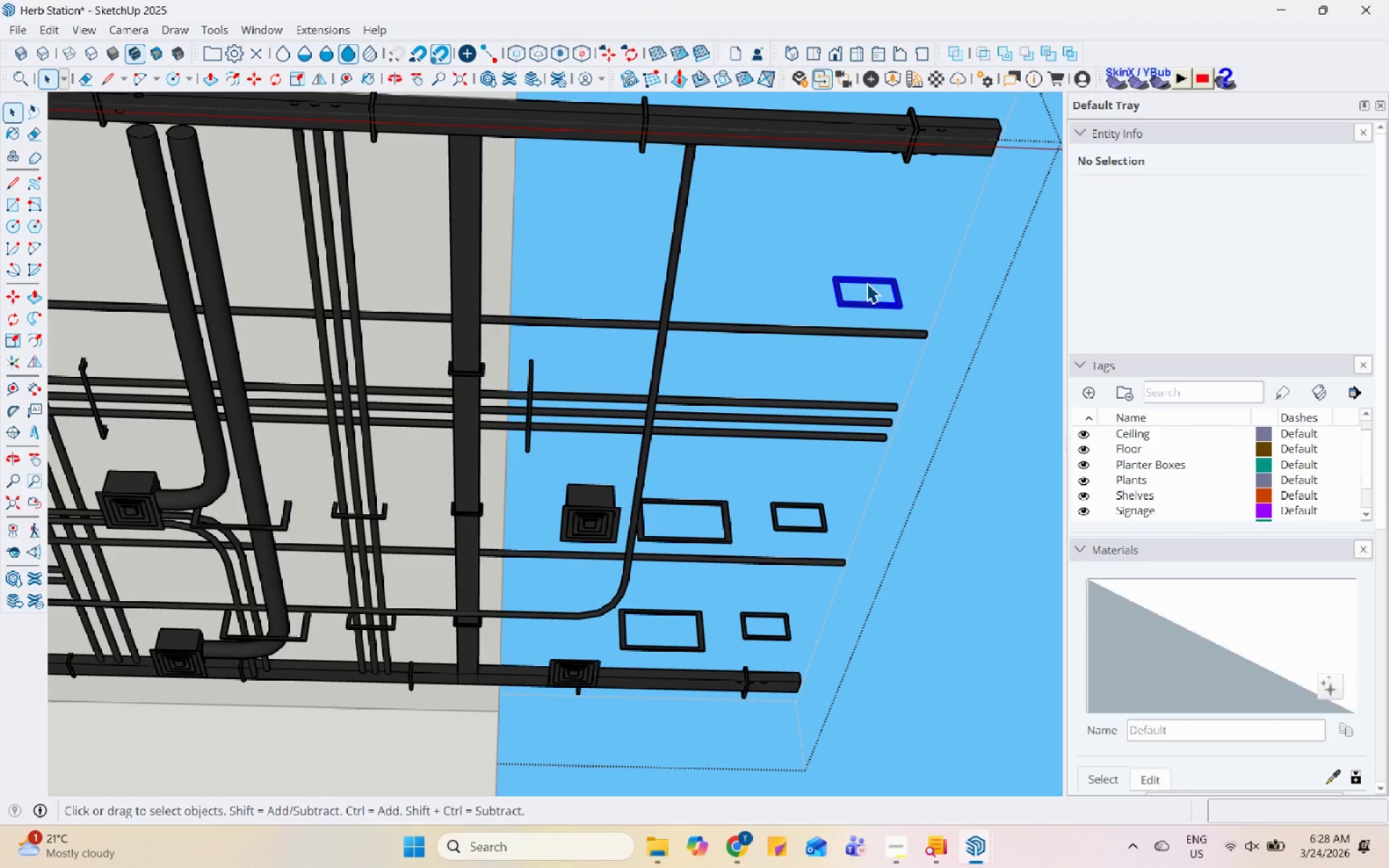 
triple_click([867, 283])
 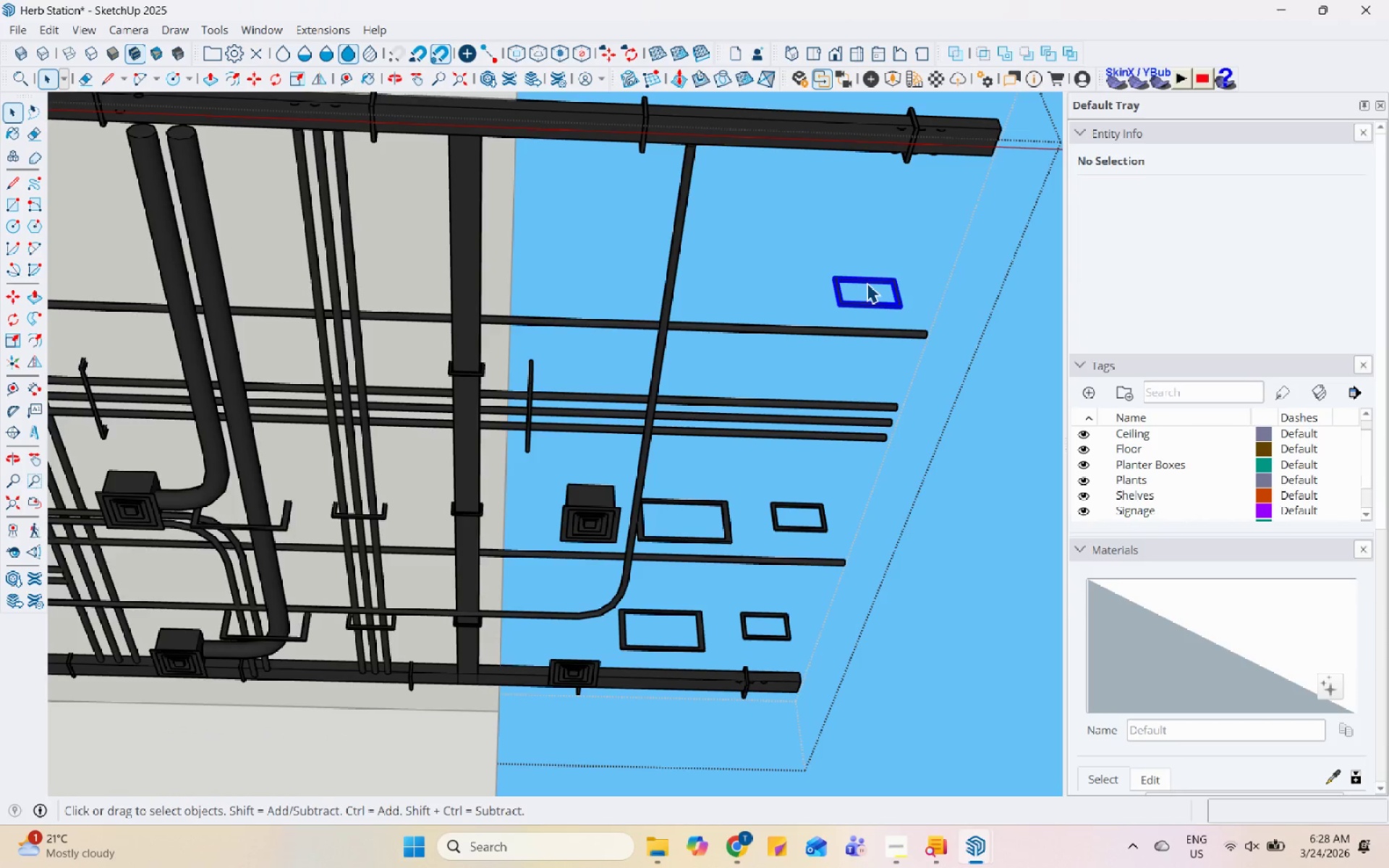 
right_click([867, 283])
 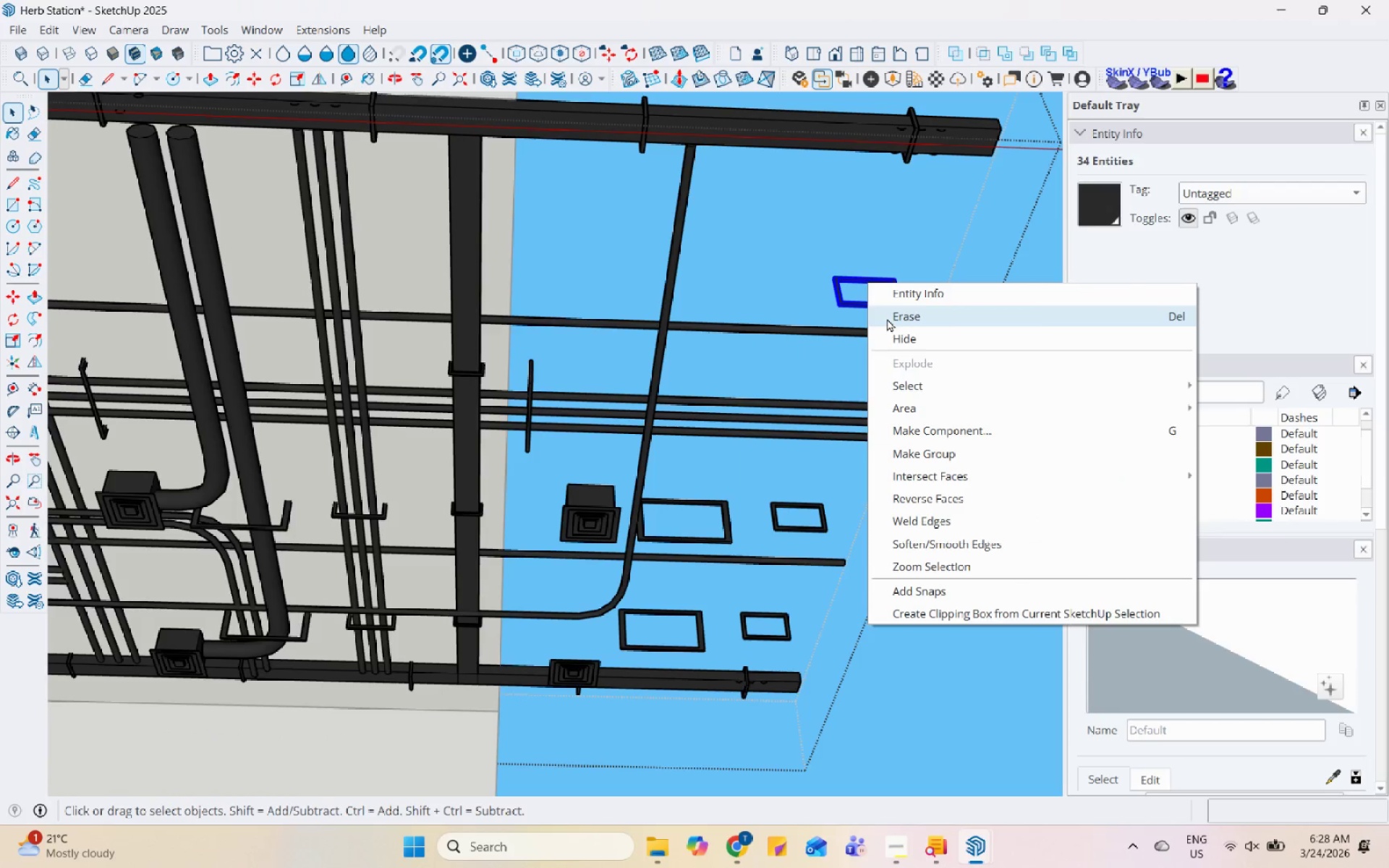 
left_click([887, 318])
 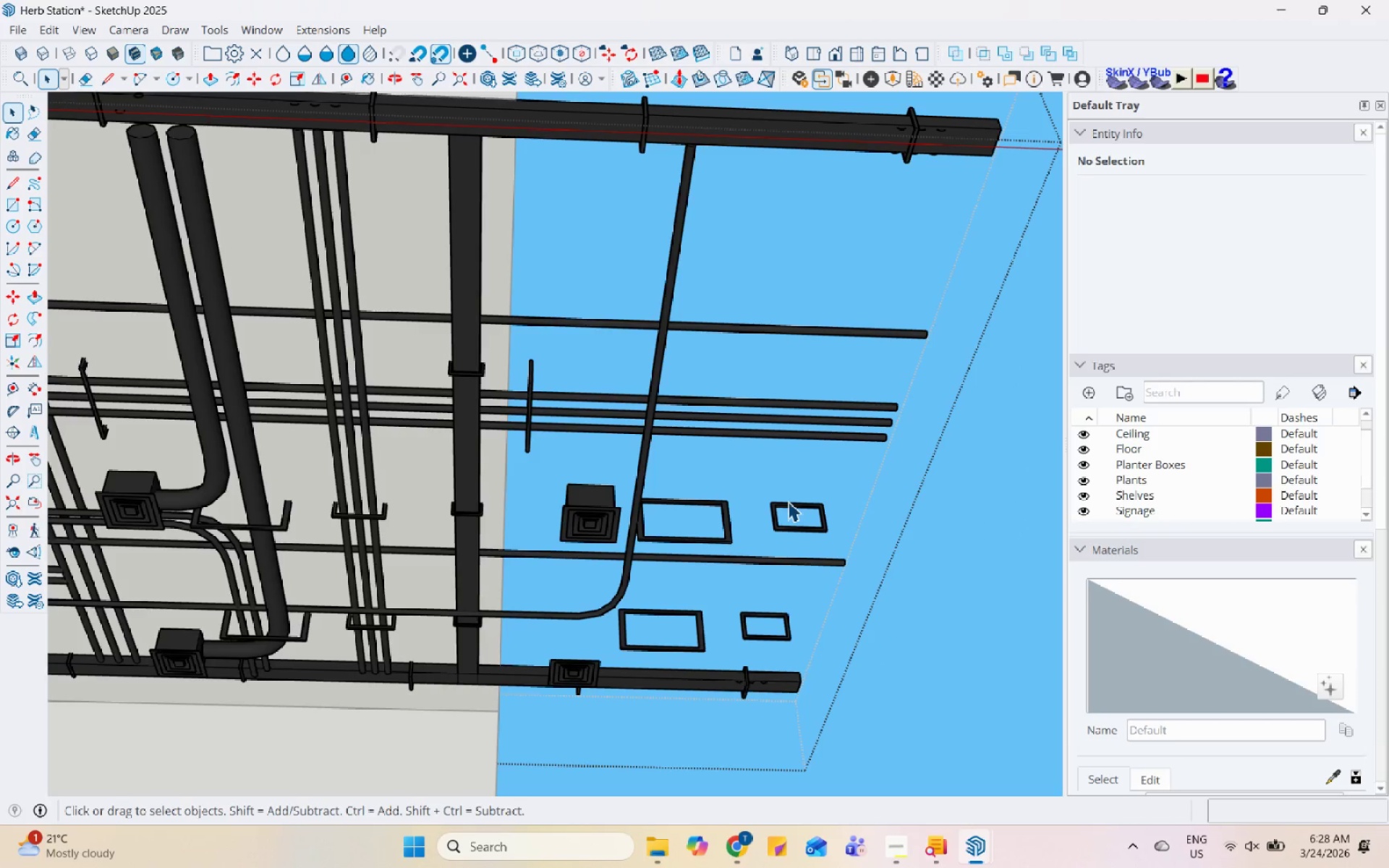 
double_click([789, 501])
 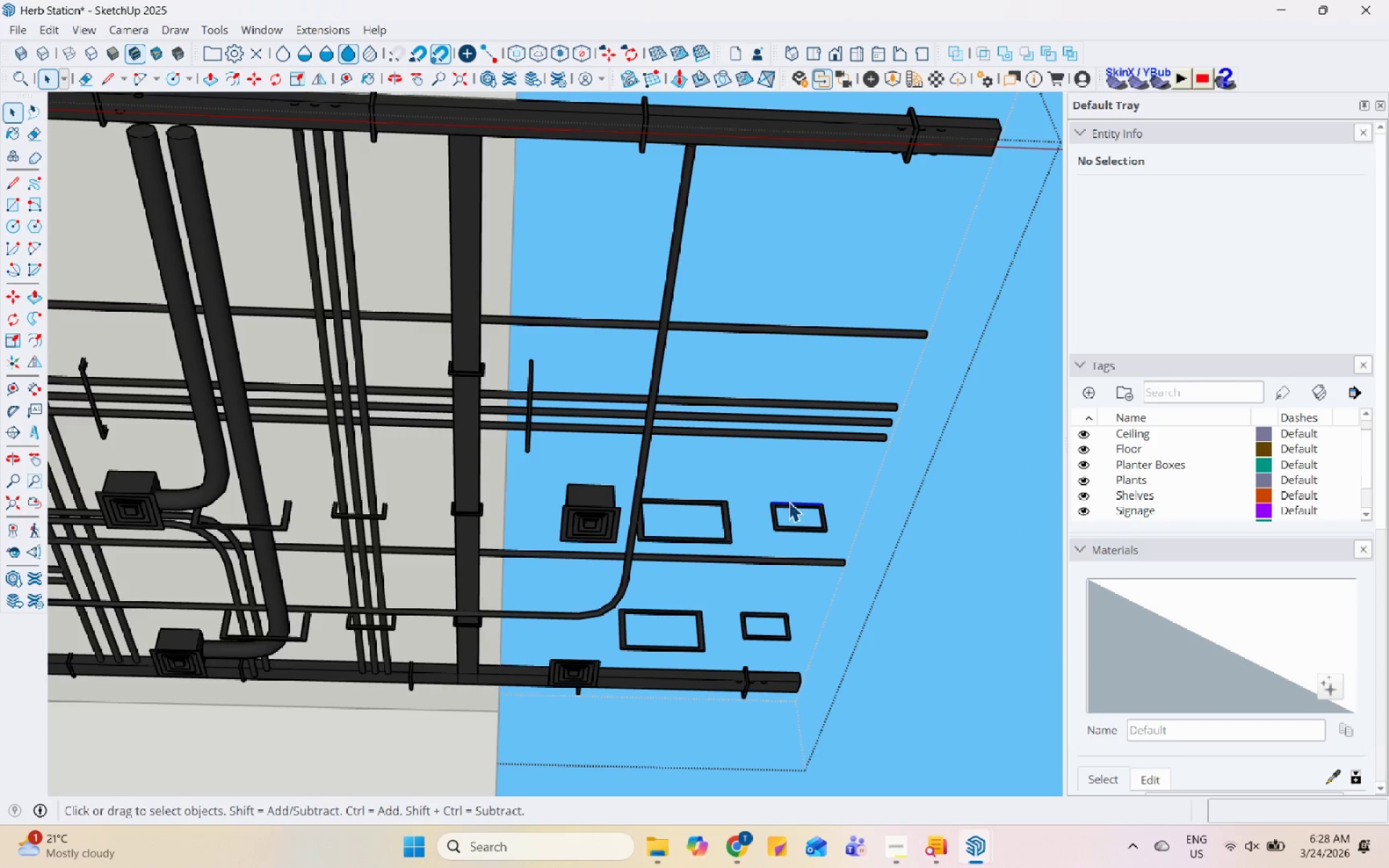 
triple_click([789, 501])
 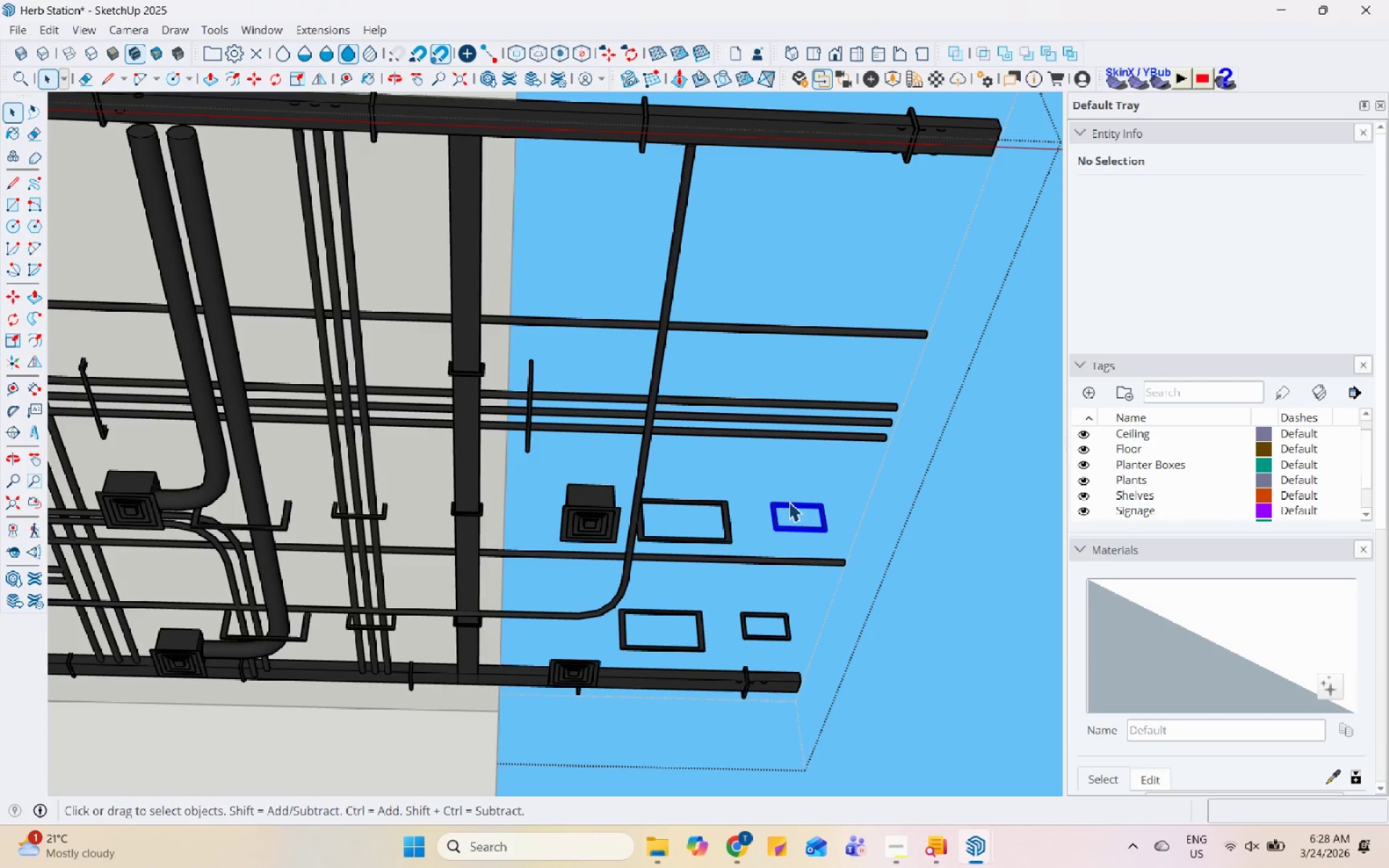 
triple_click([789, 501])
 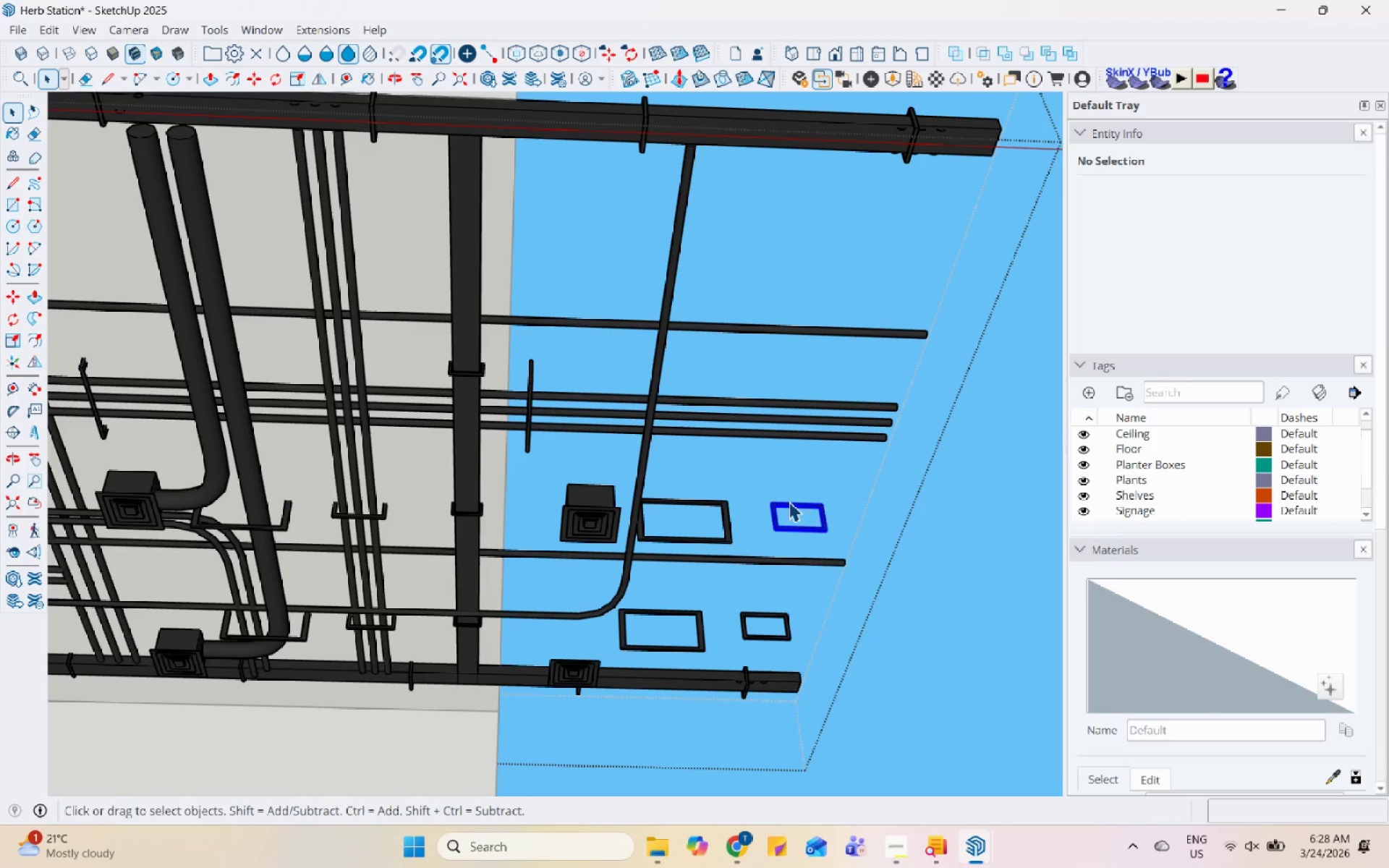 
right_click([789, 501])
 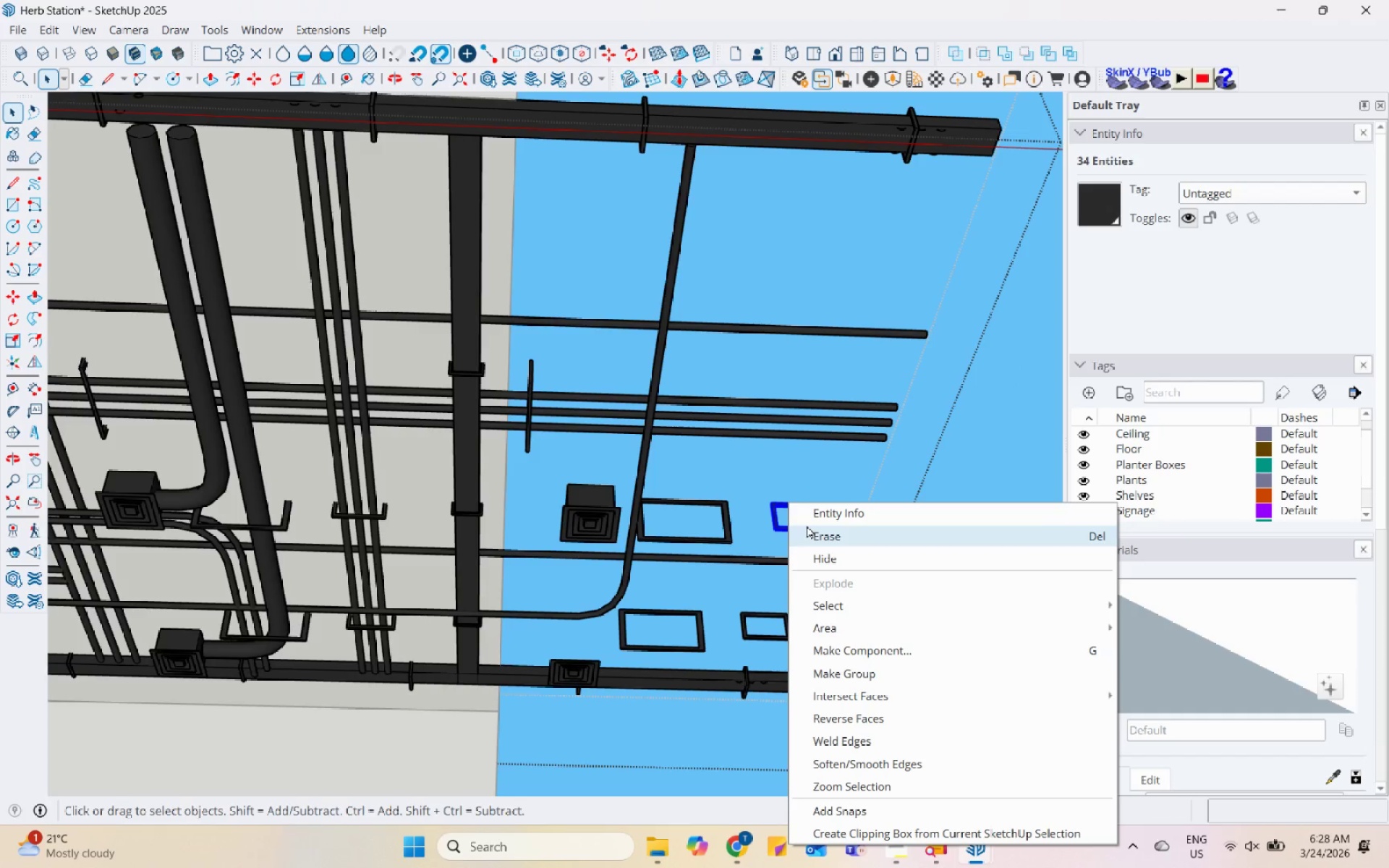 
left_click([807, 526])
 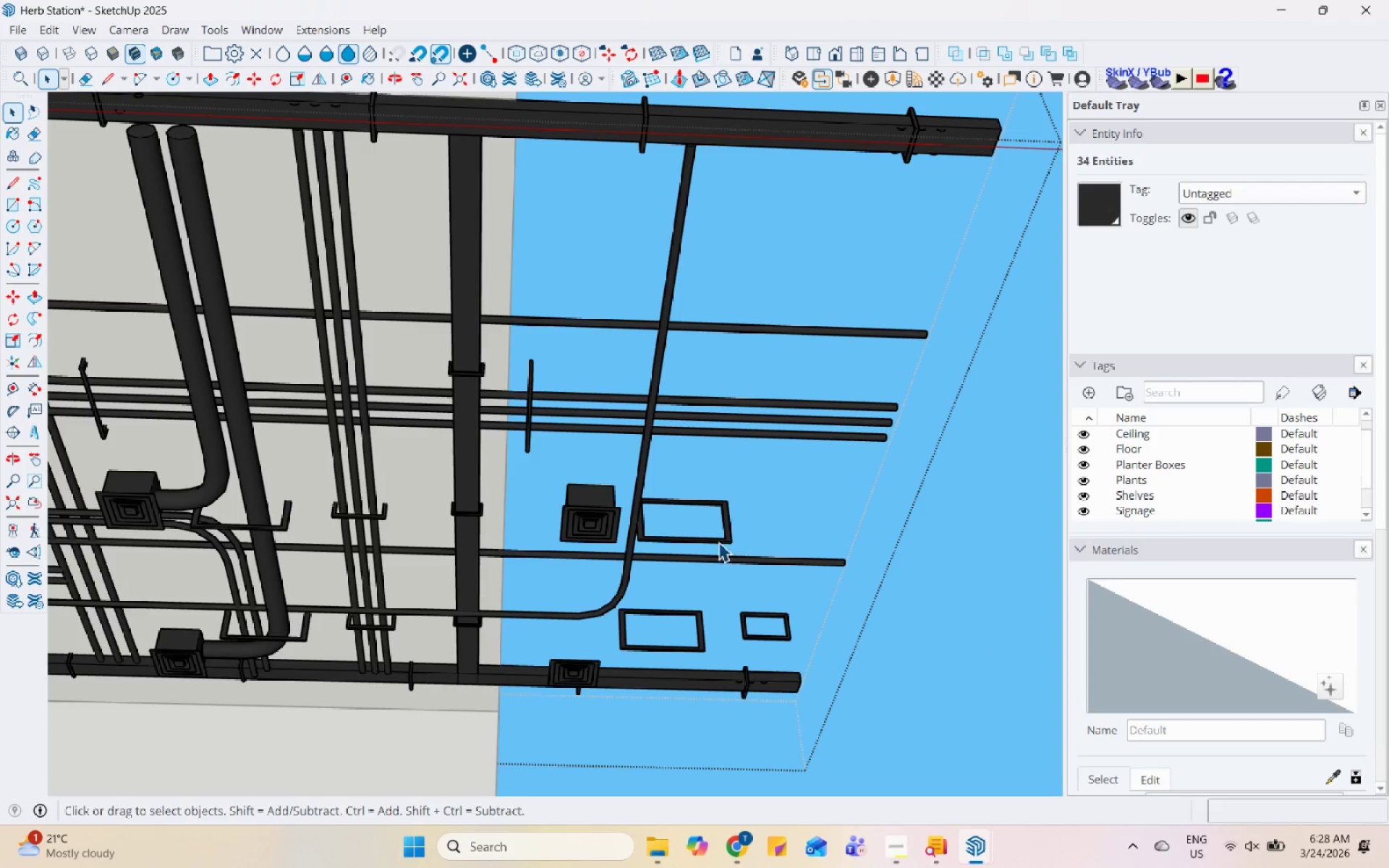 
double_click([729, 513])
 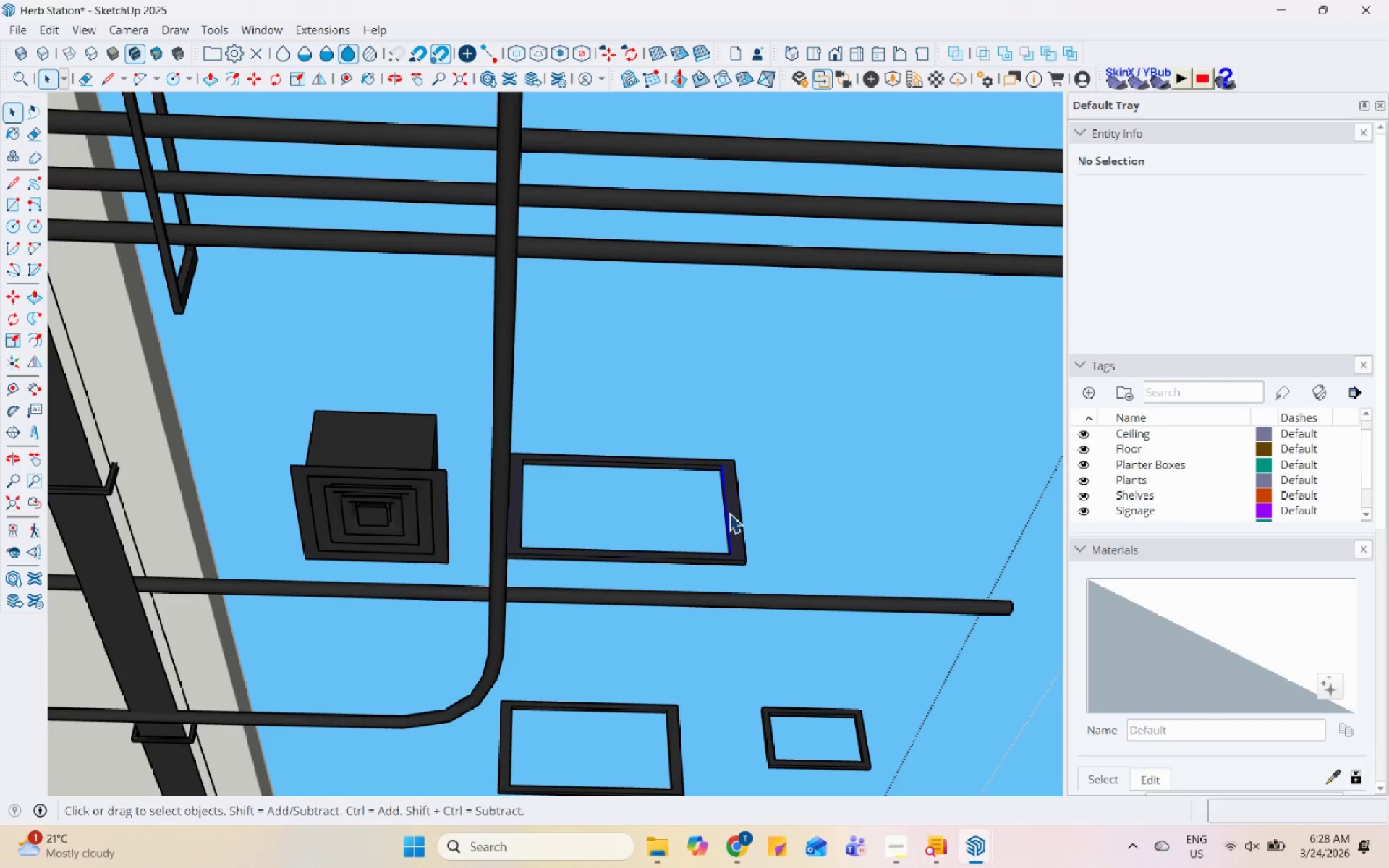 
scroll: coordinate [726, 518], scroll_direction: up, amount: 9.0
 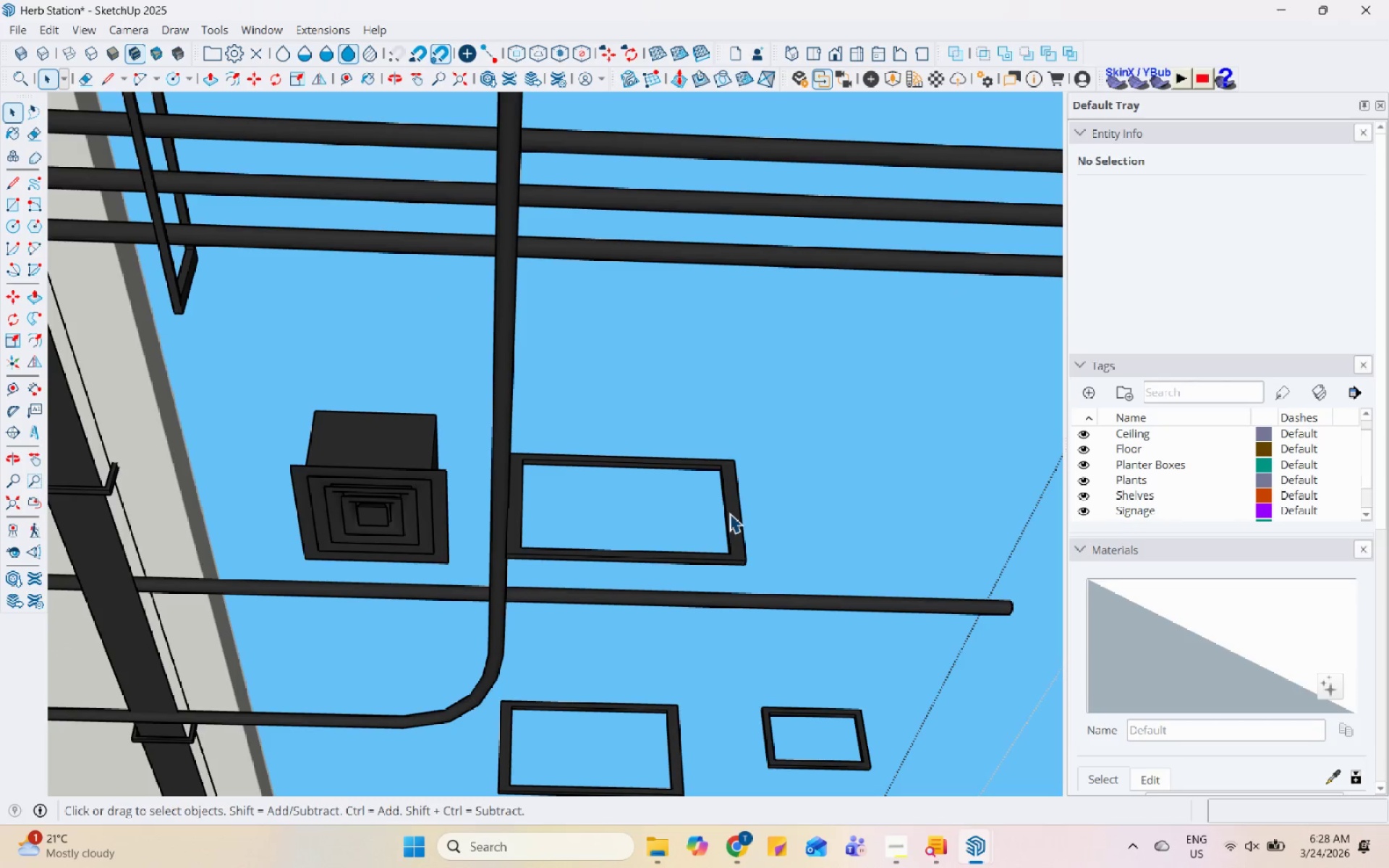 
triple_click([729, 513])
 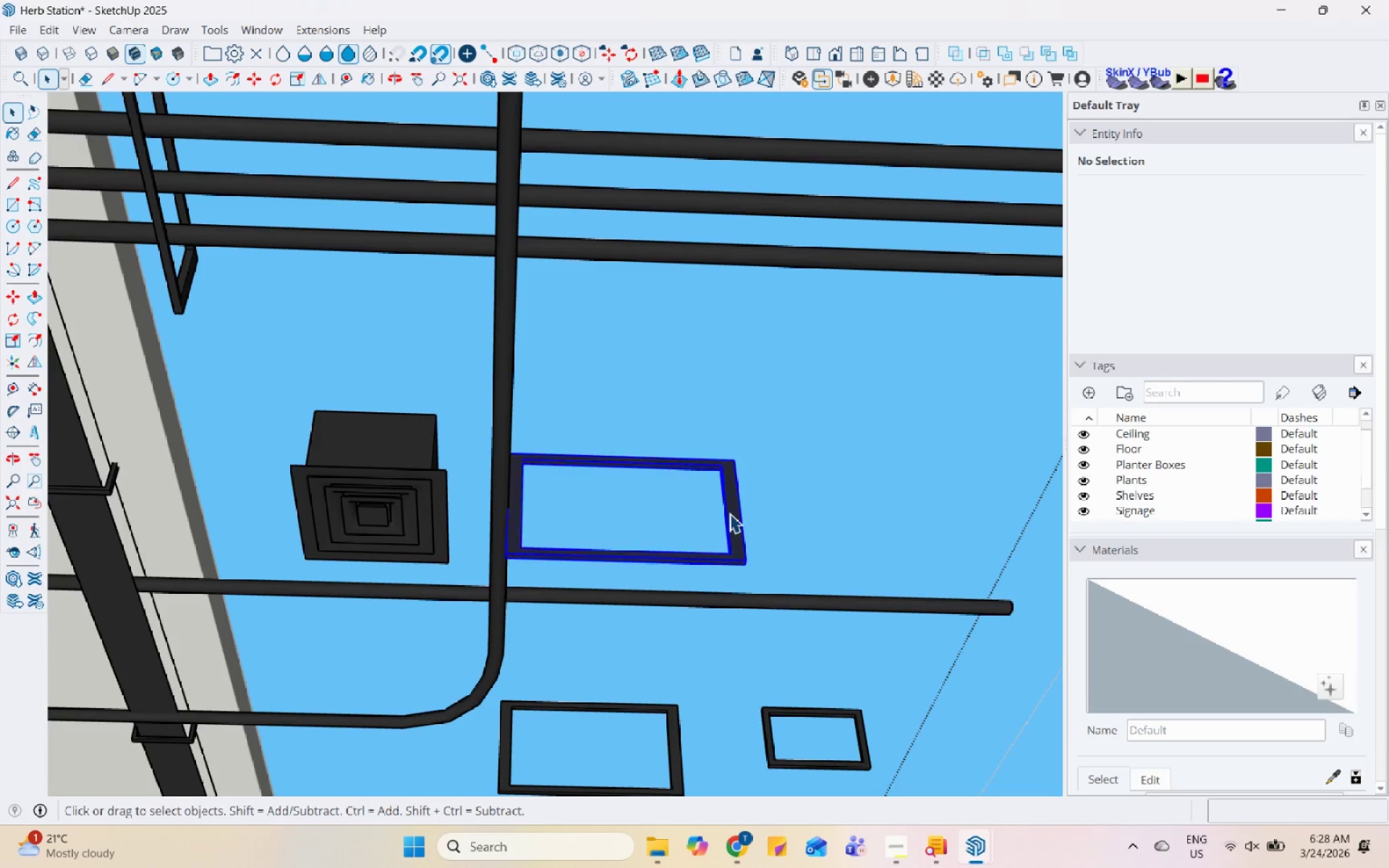 
right_click([729, 513])
 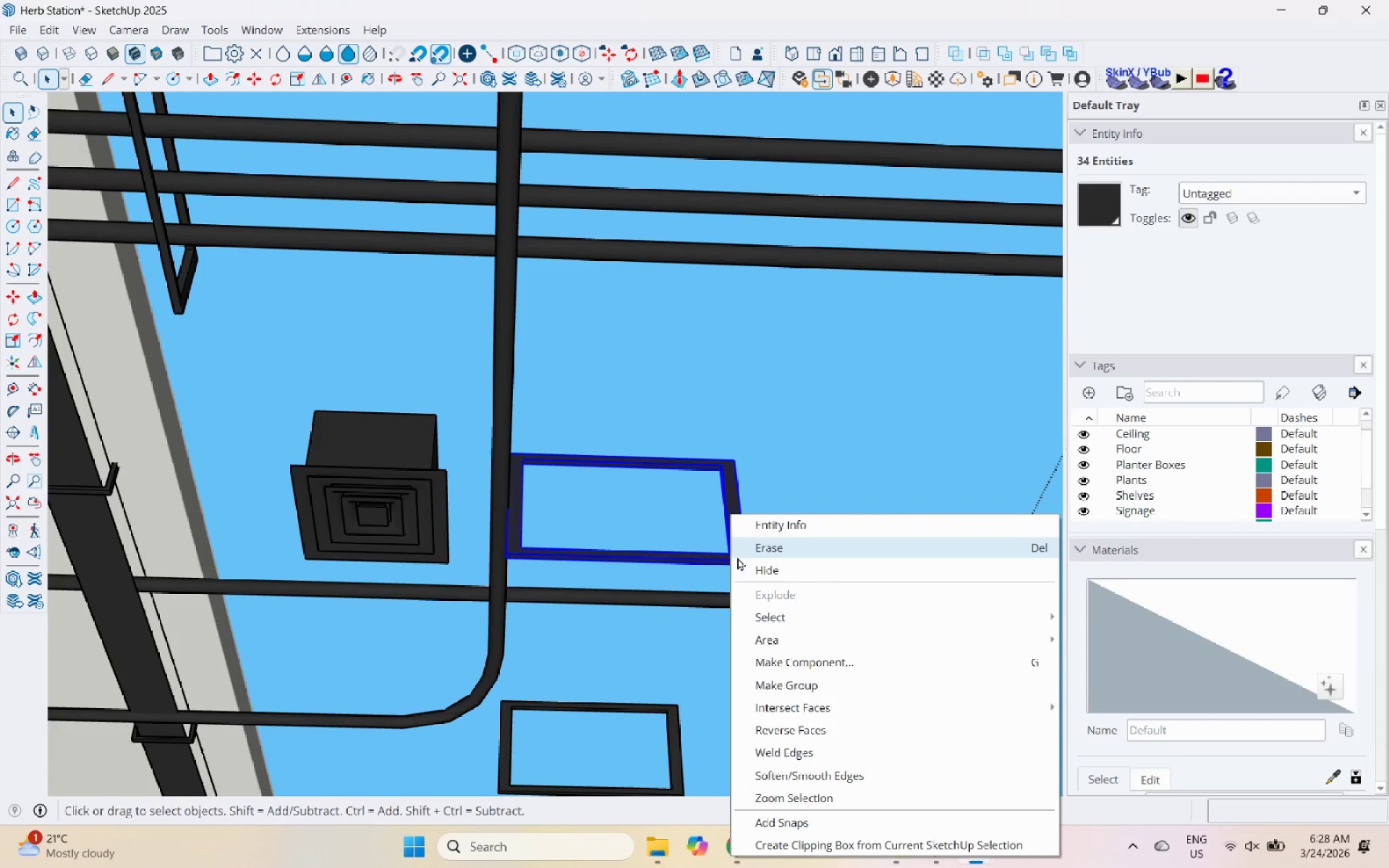 
left_click([747, 550])
 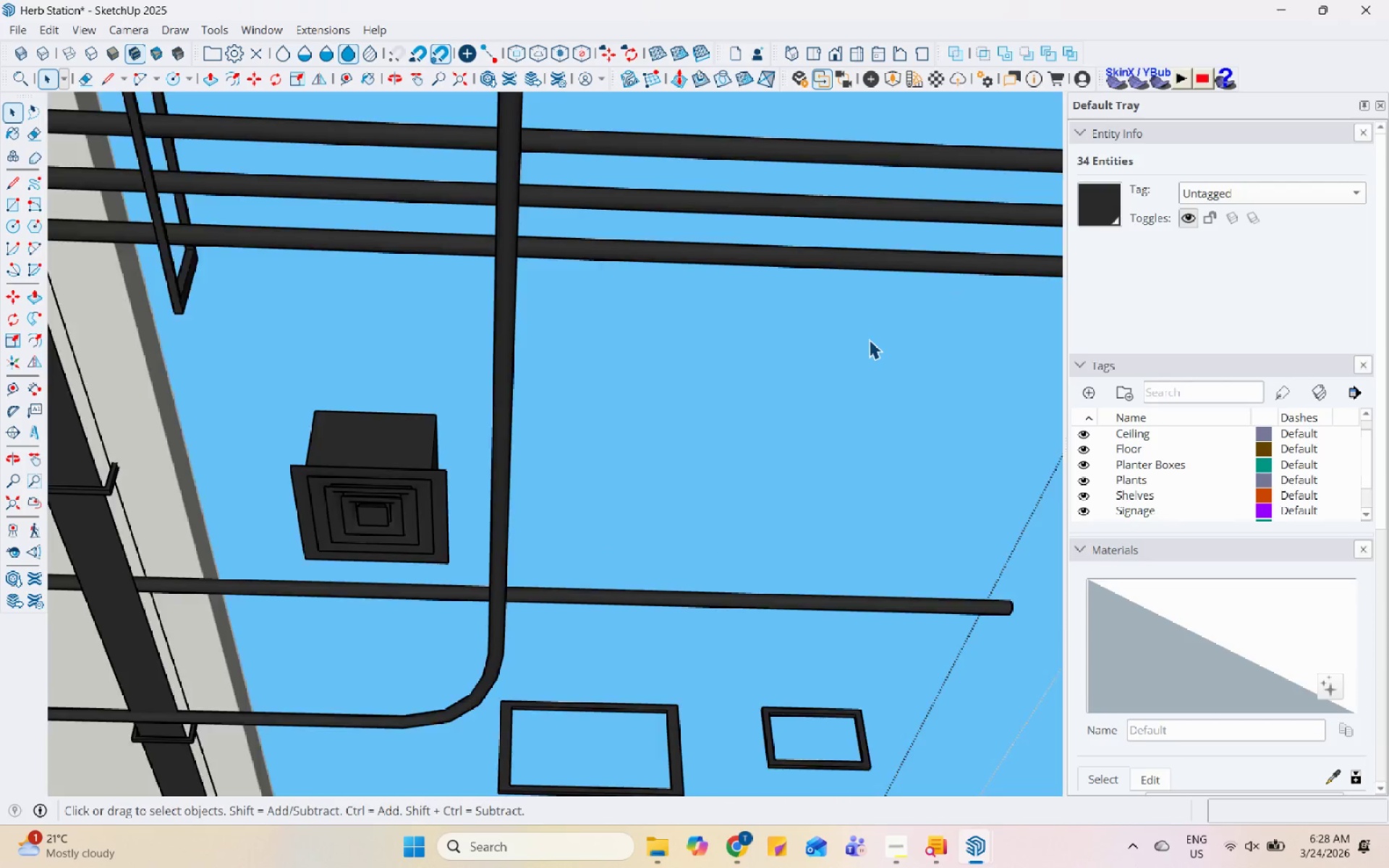 
left_click([713, 575])
 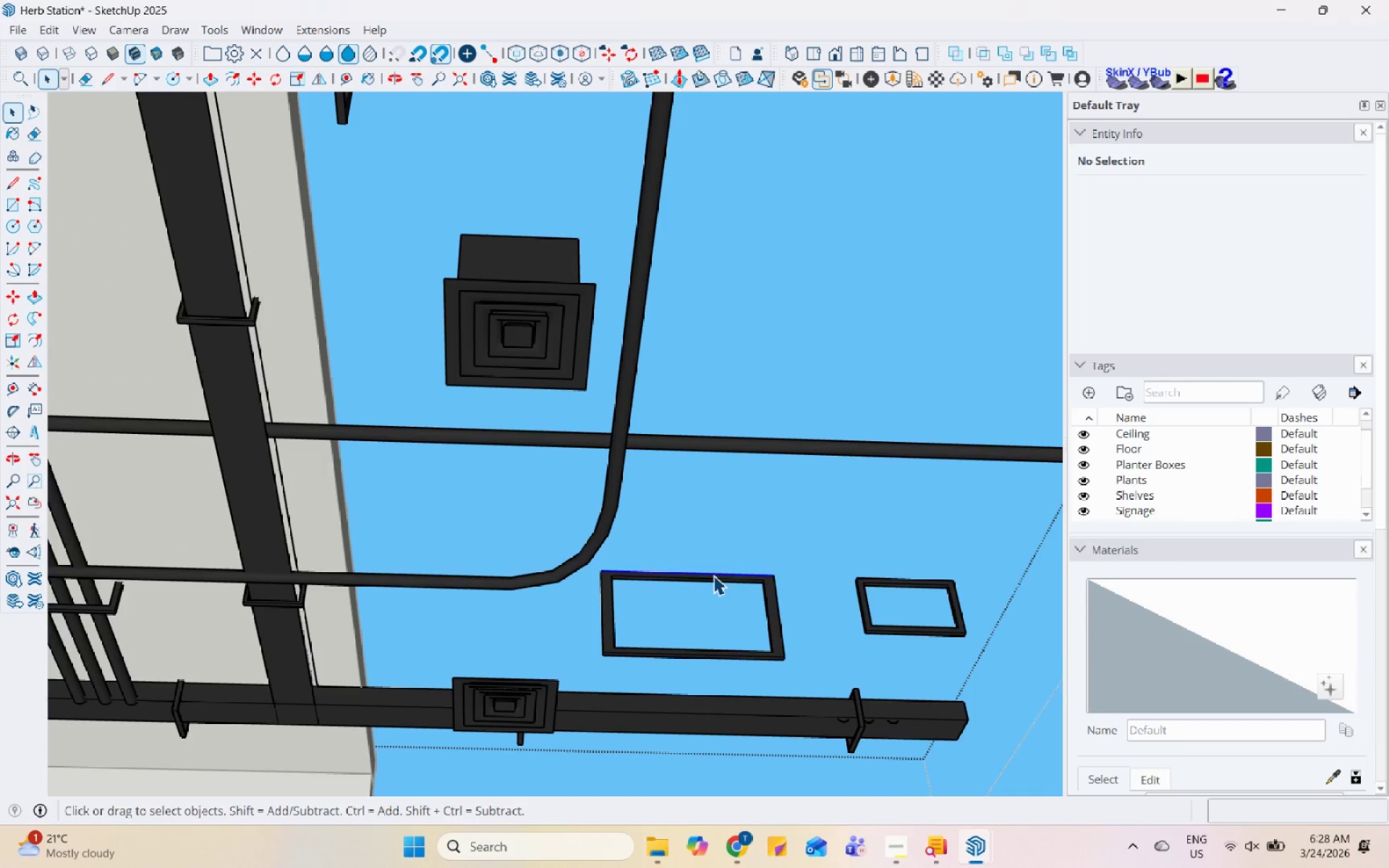 
scroll: coordinate [653, 627], scroll_direction: down, amount: 1.0
 